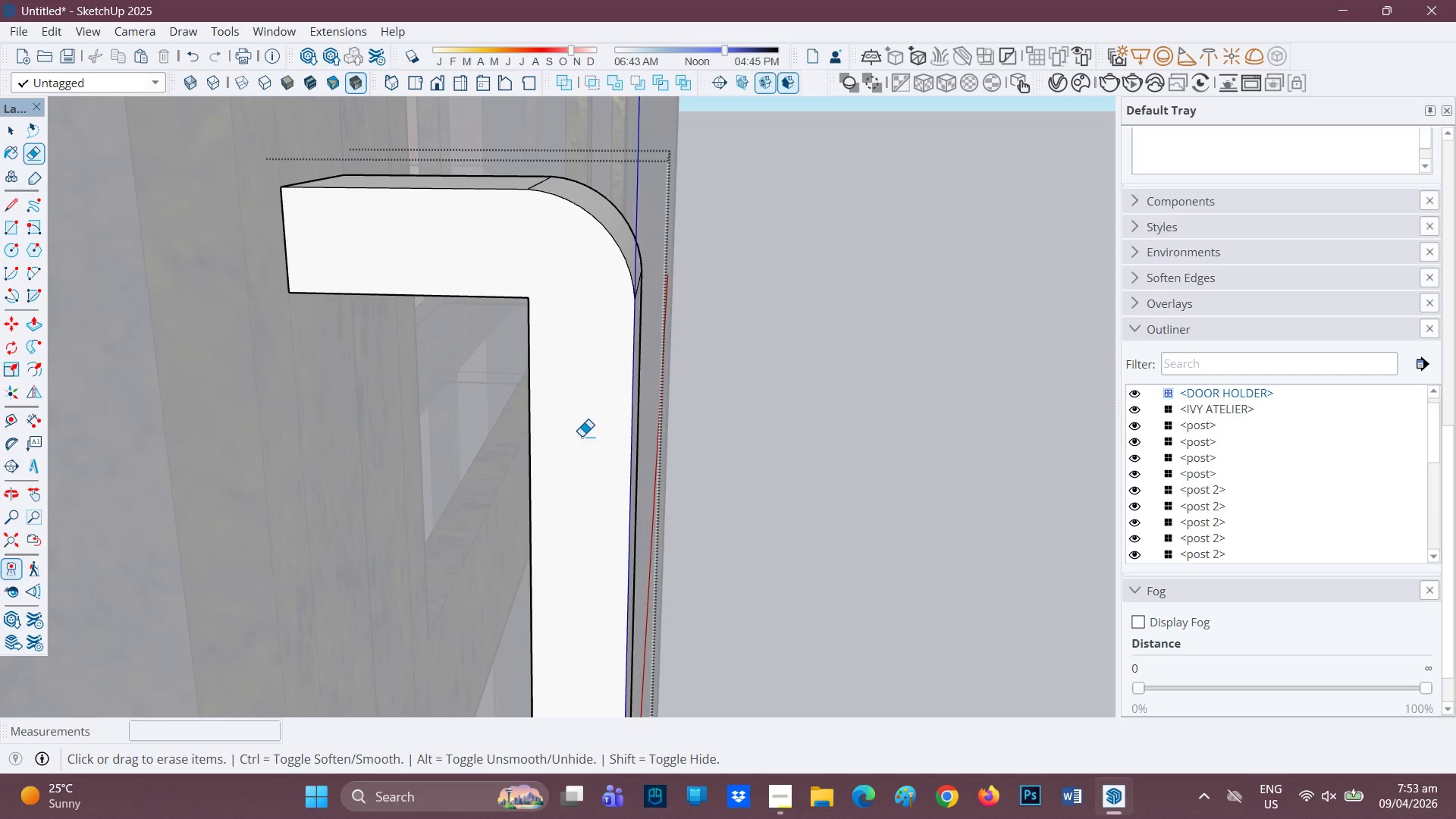 
type(HE)
 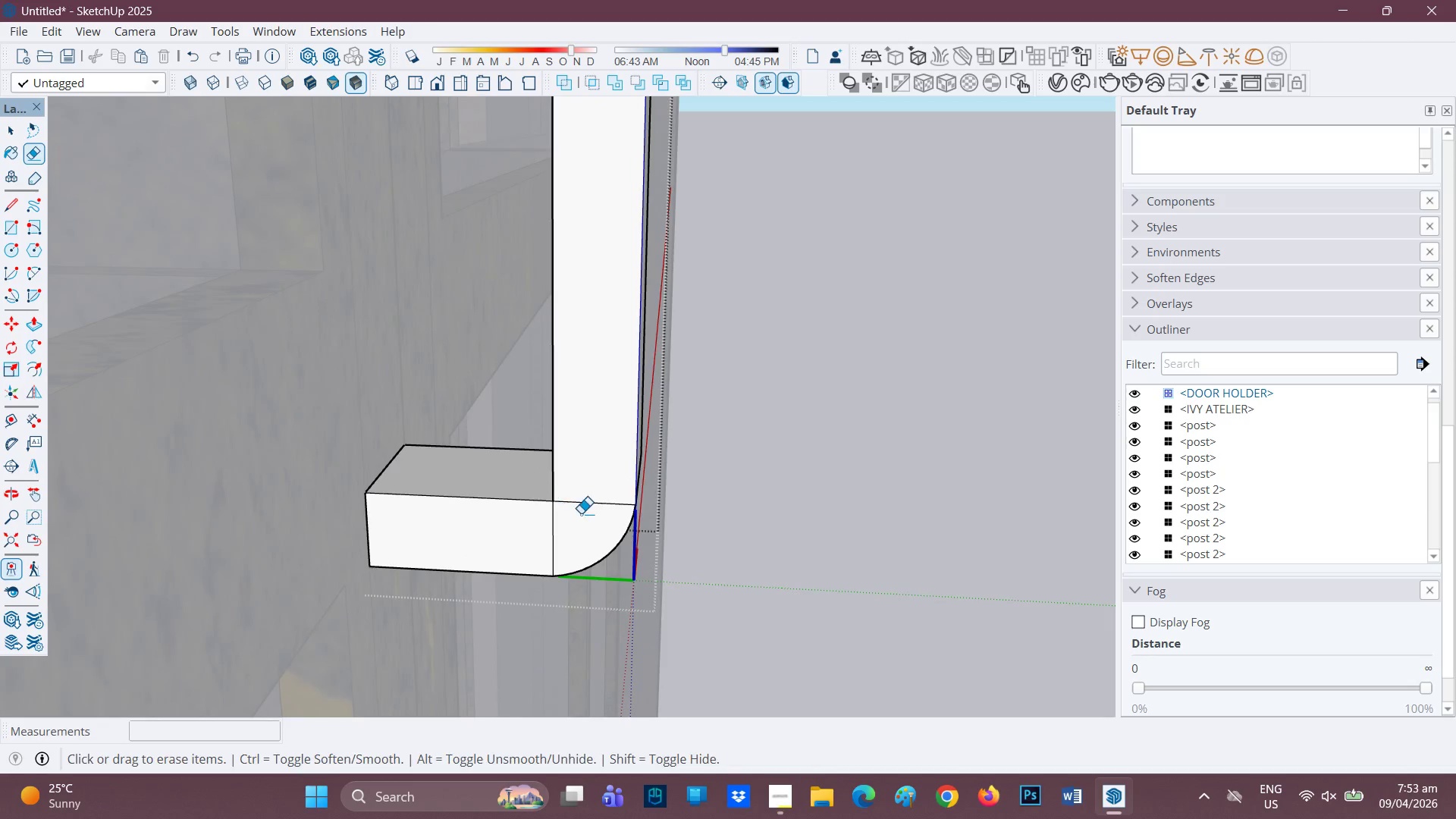 
left_click_drag(start_coordinate=[576, 421], to_coordinate=[602, 105])
 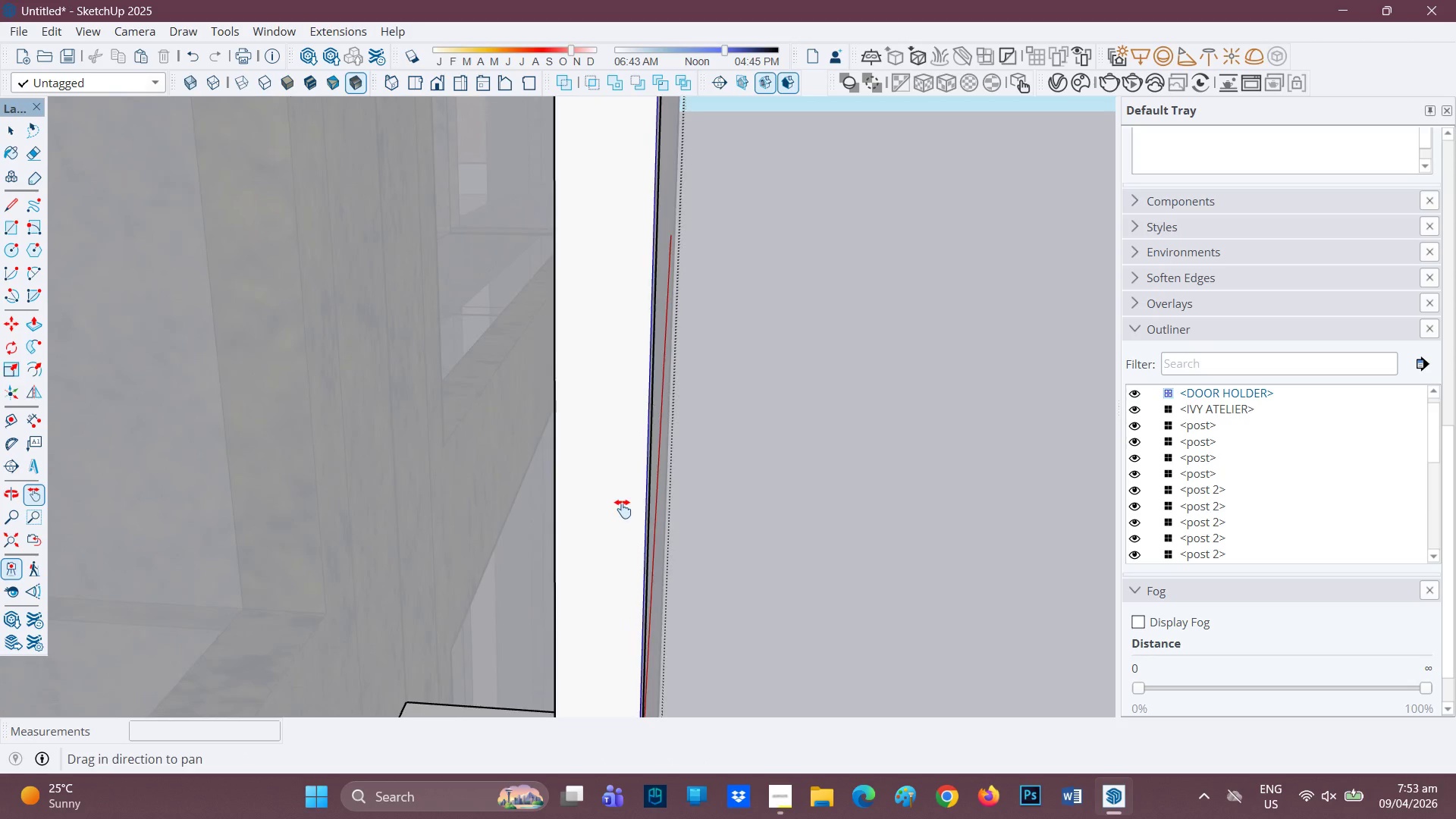 
left_click_drag(start_coordinate=[617, 525], to_coordinate=[614, 193])
 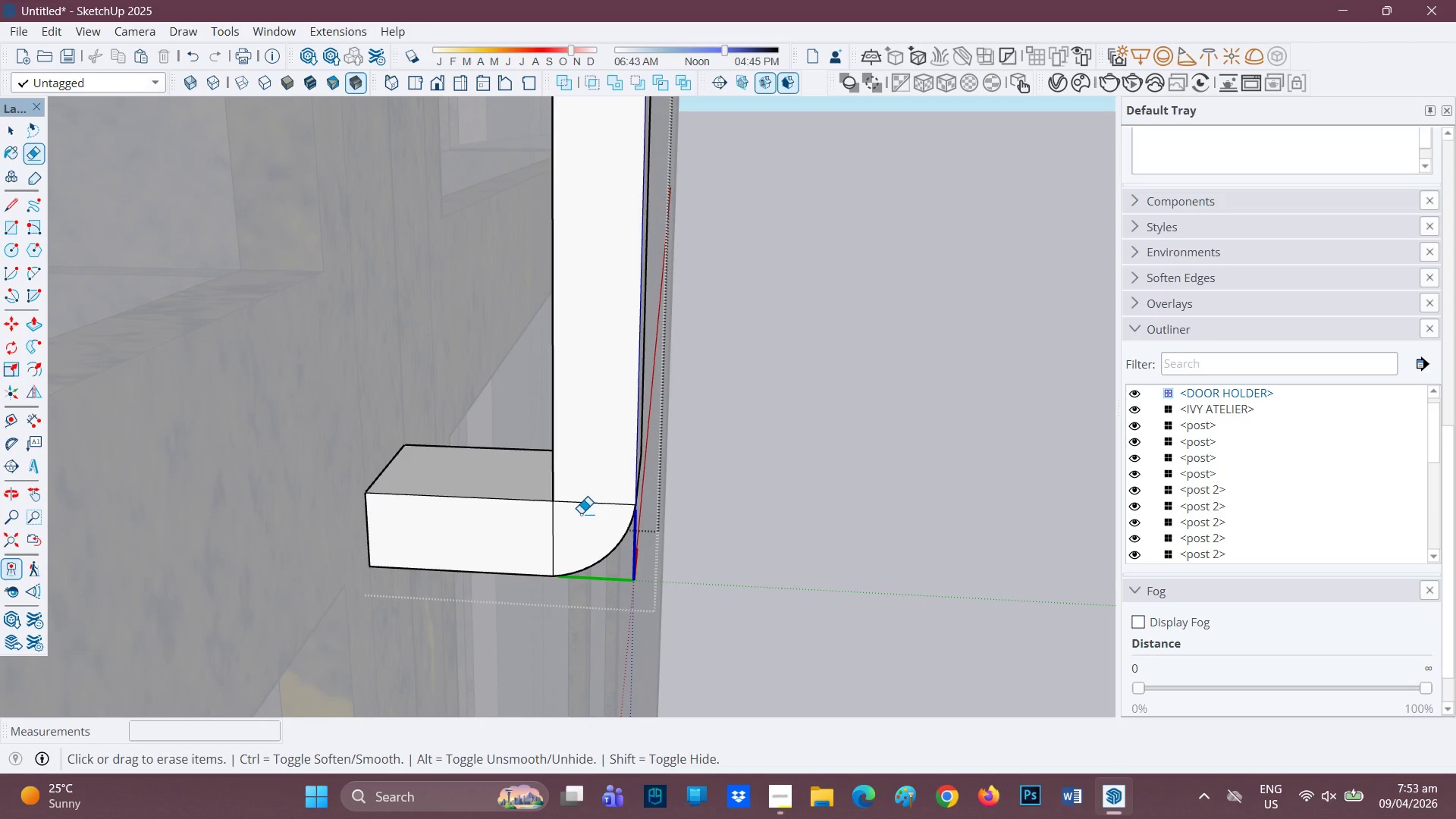 
left_click_drag(start_coordinate=[598, 503], to_coordinate=[593, 507])
 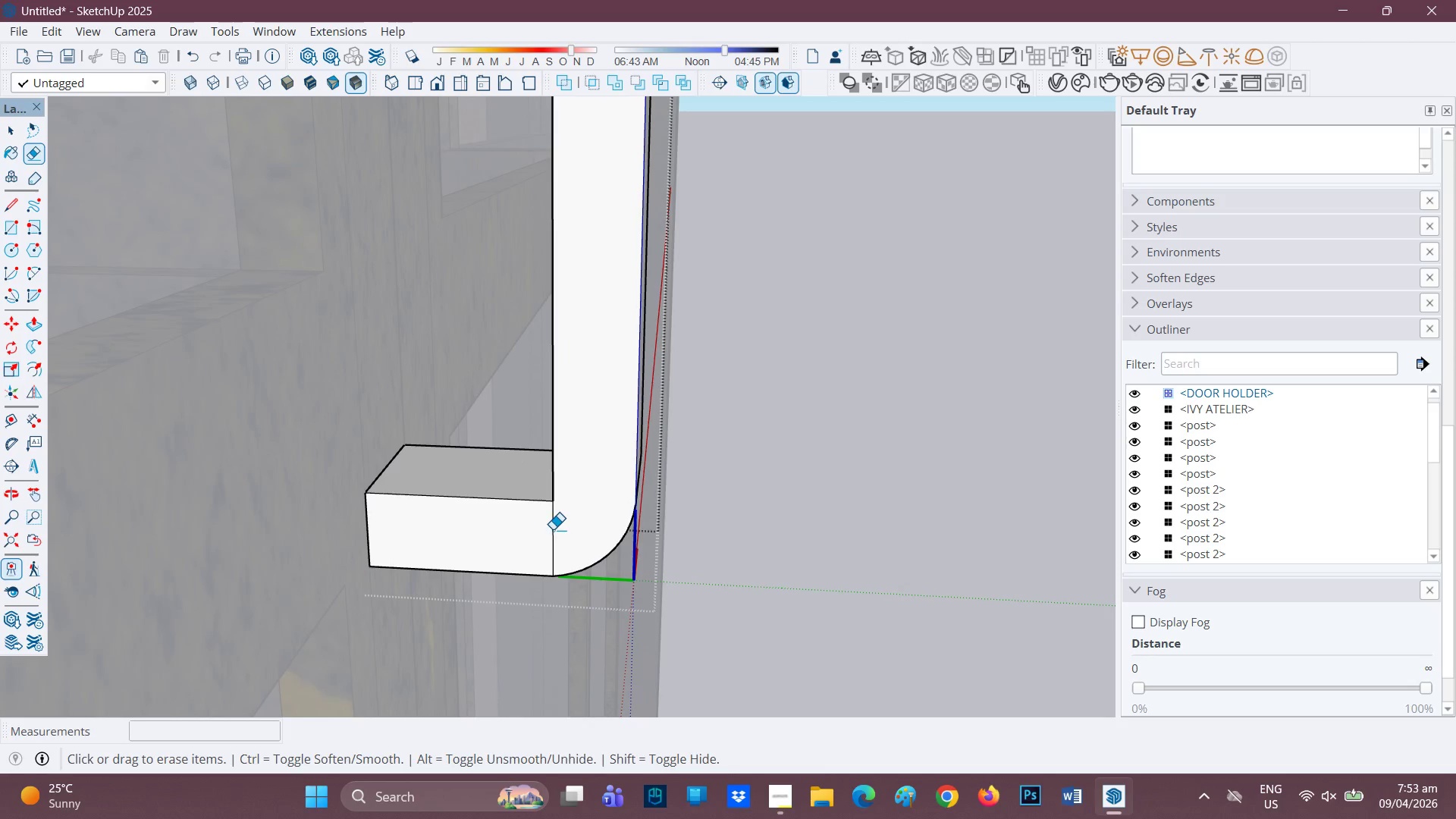 
left_click_drag(start_coordinate=[553, 529], to_coordinate=[559, 529])
 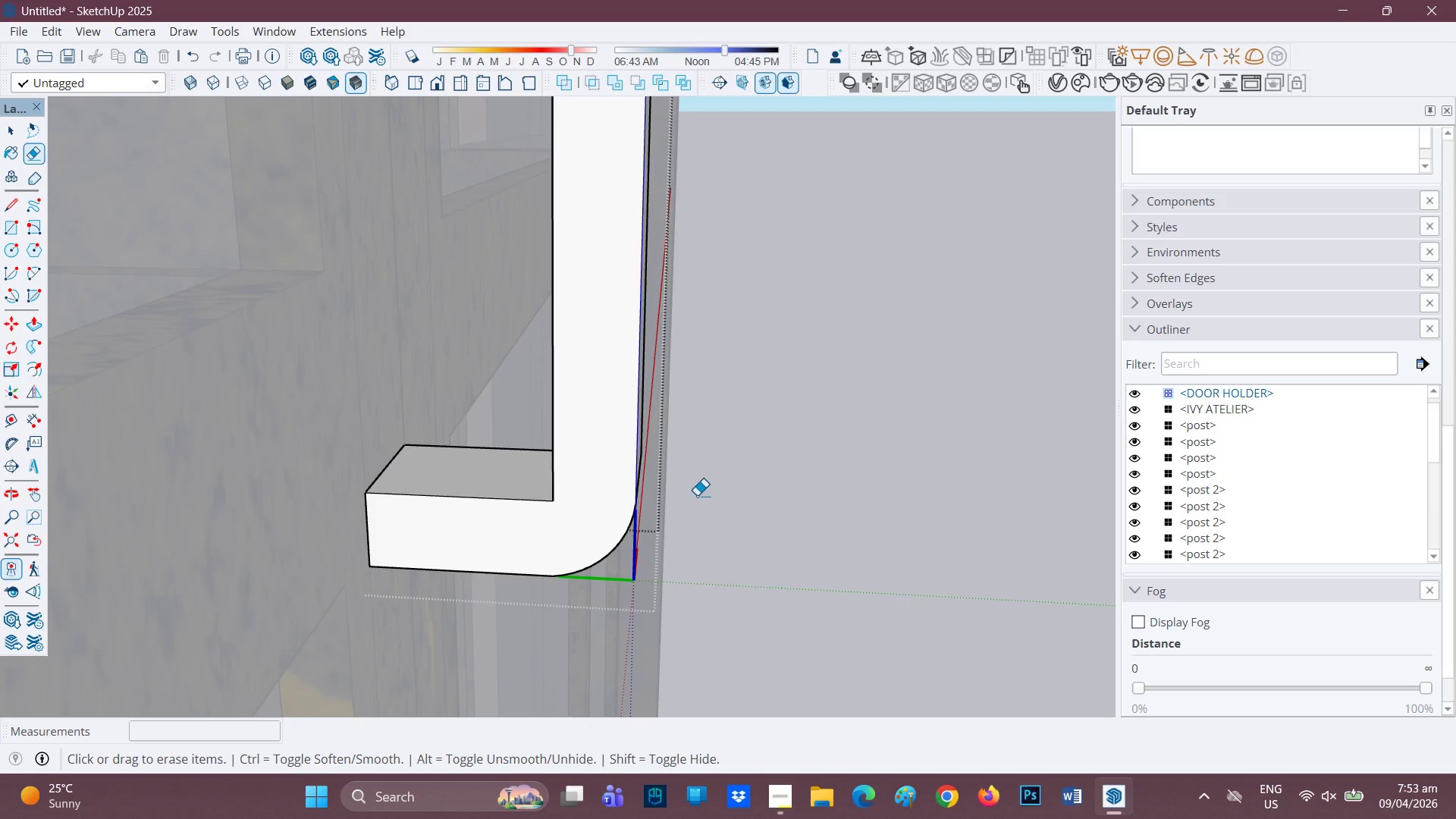 
scroll: coordinate [632, 435], scroll_direction: down, amount: 2.0
 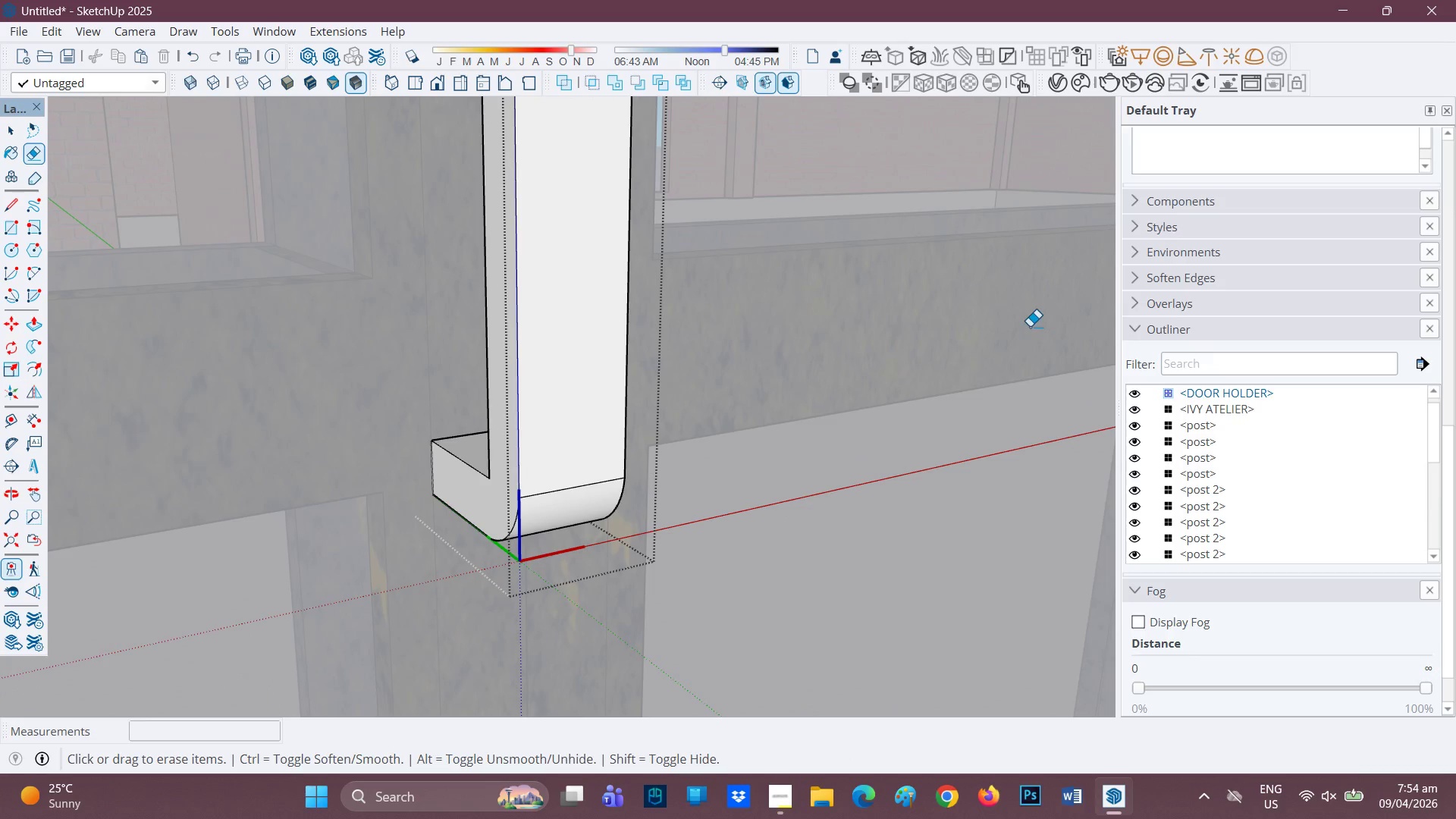 
scroll: coordinate [1249, 392], scroll_direction: up, amount: 18.0
 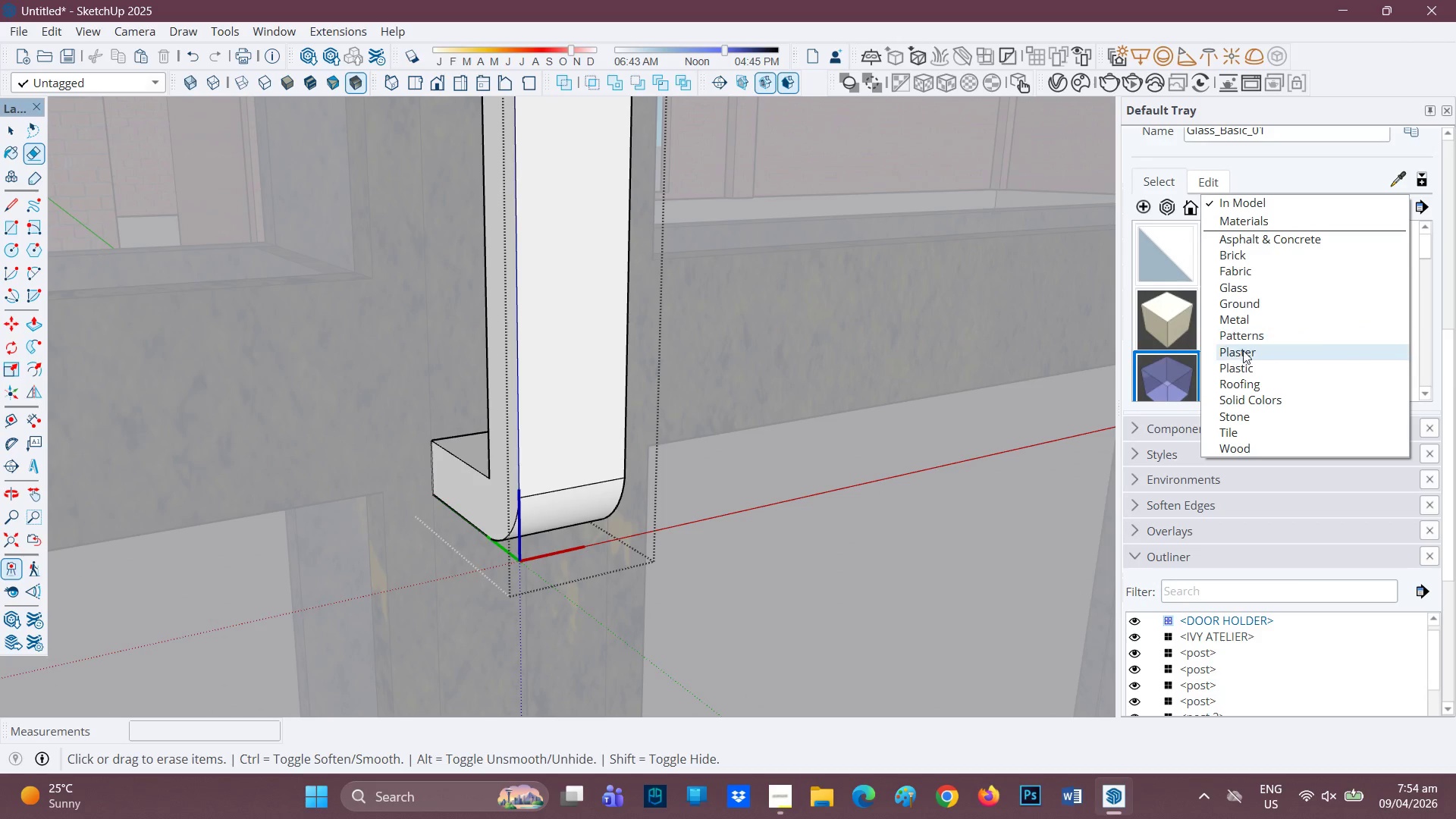 
left_click([1242, 353])
 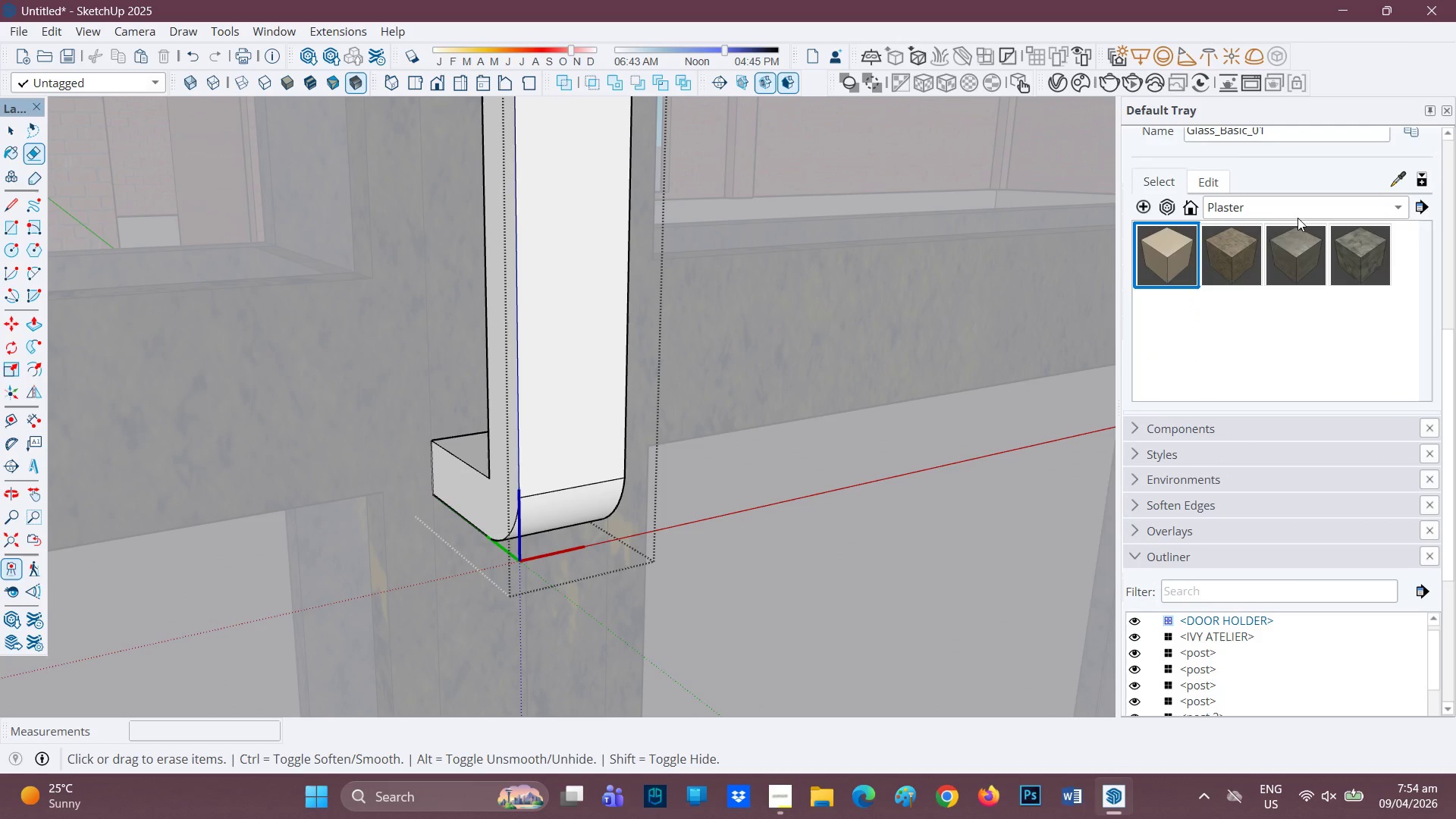 
left_click([1298, 218])
 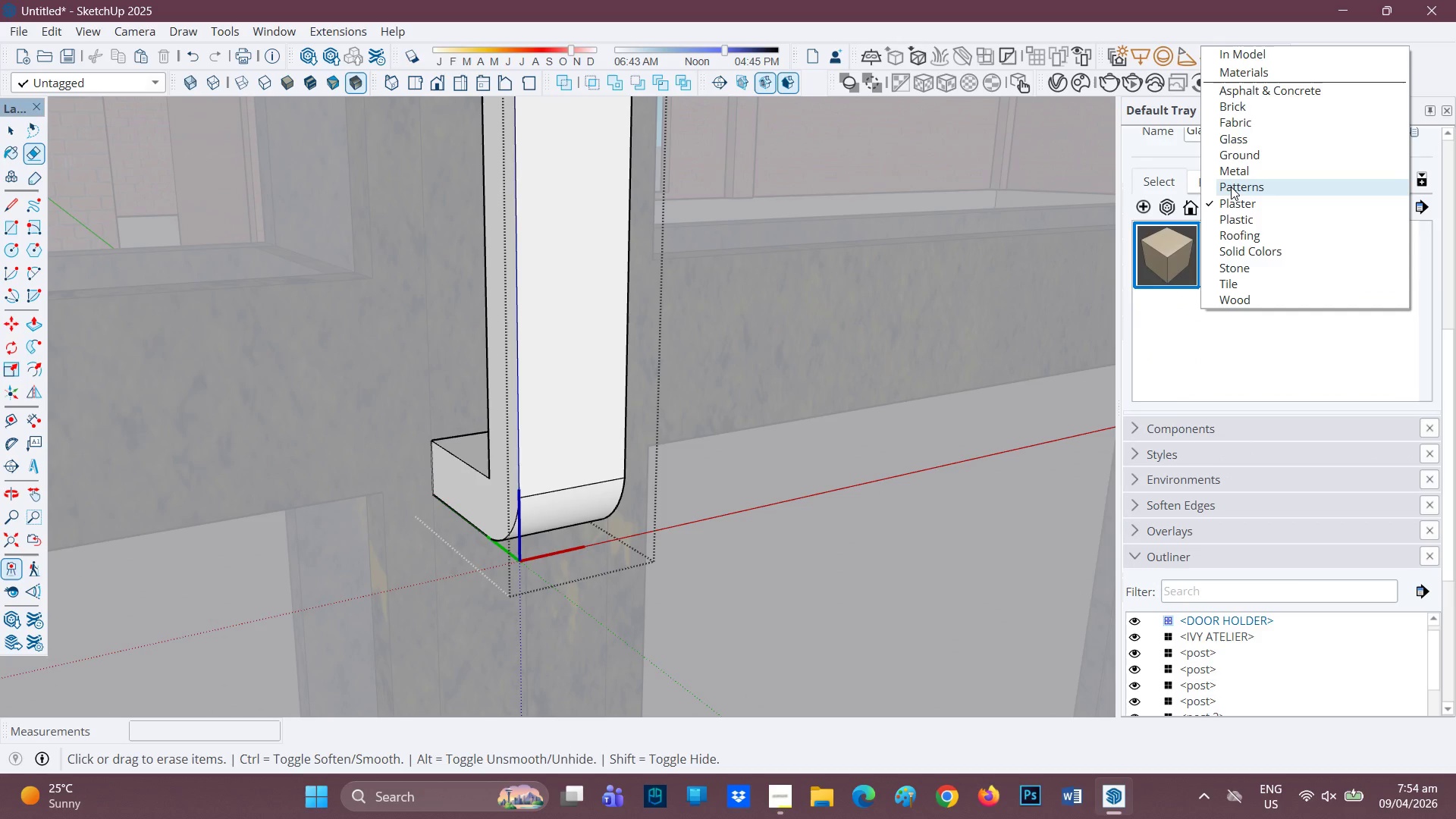 
left_click([1231, 187])
 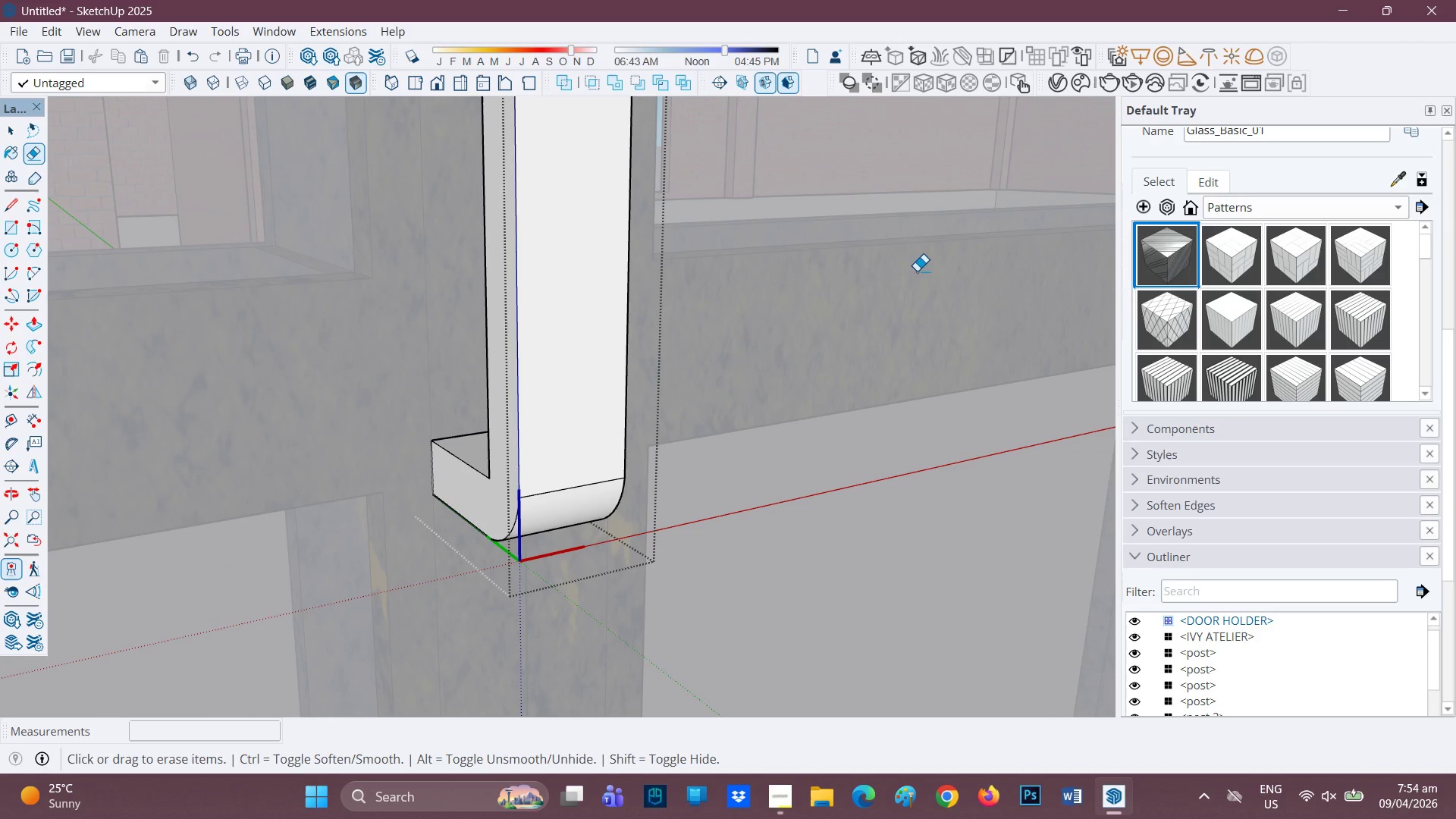 
scroll: coordinate [468, 299], scroll_direction: down, amount: 2.0
 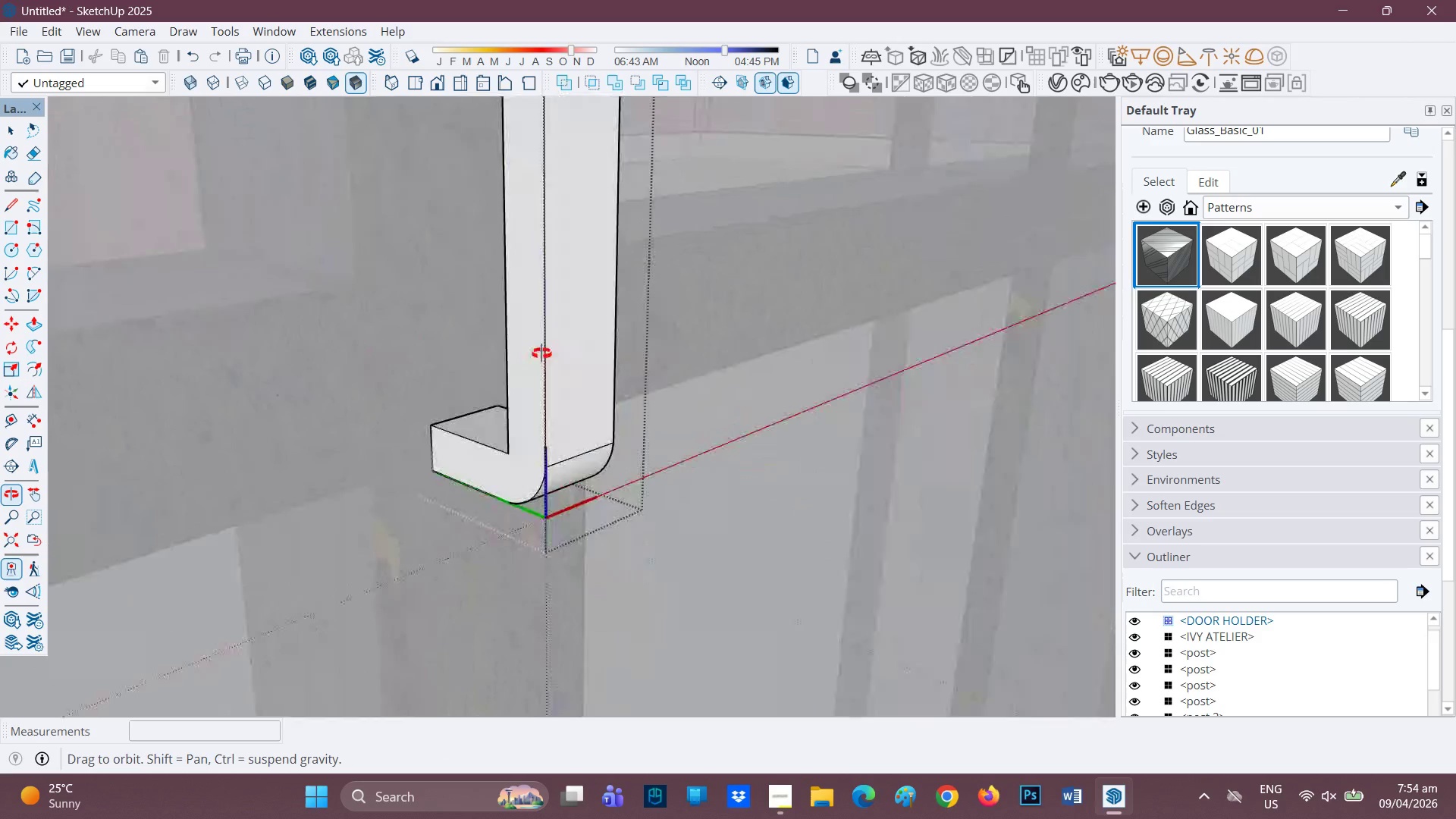 
key(Space)
 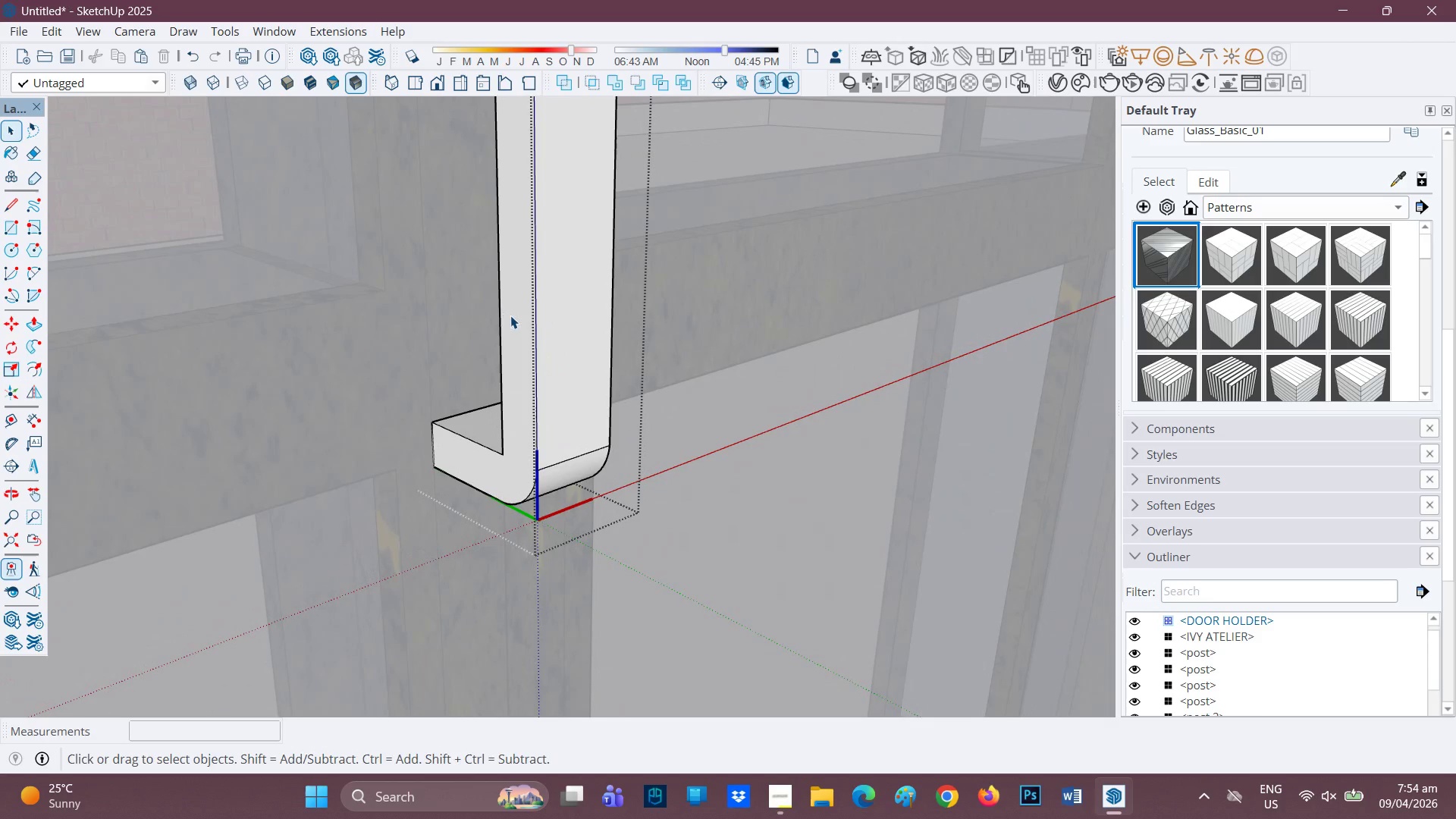 
left_click([510, 315])
 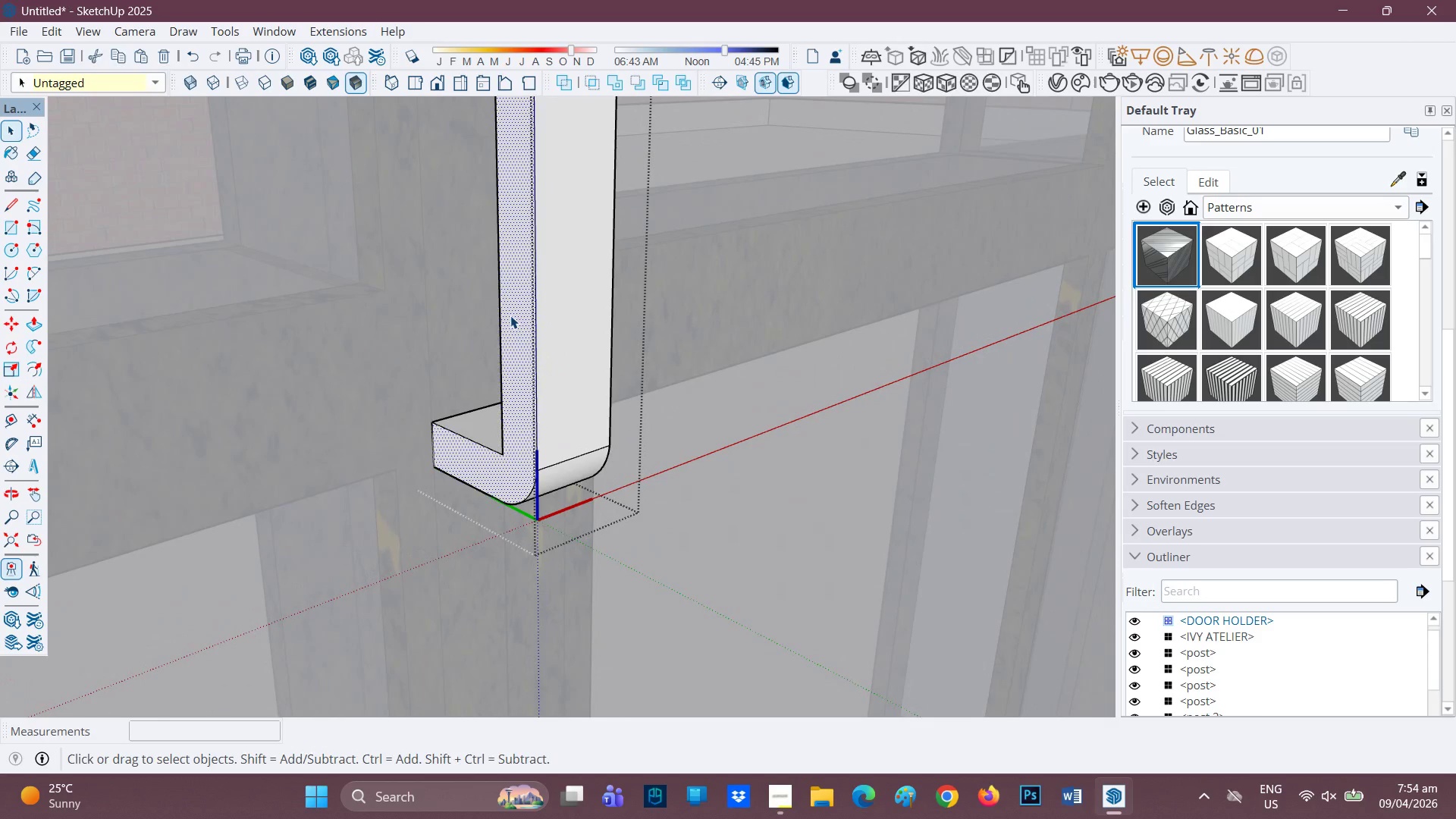 
key(P)
 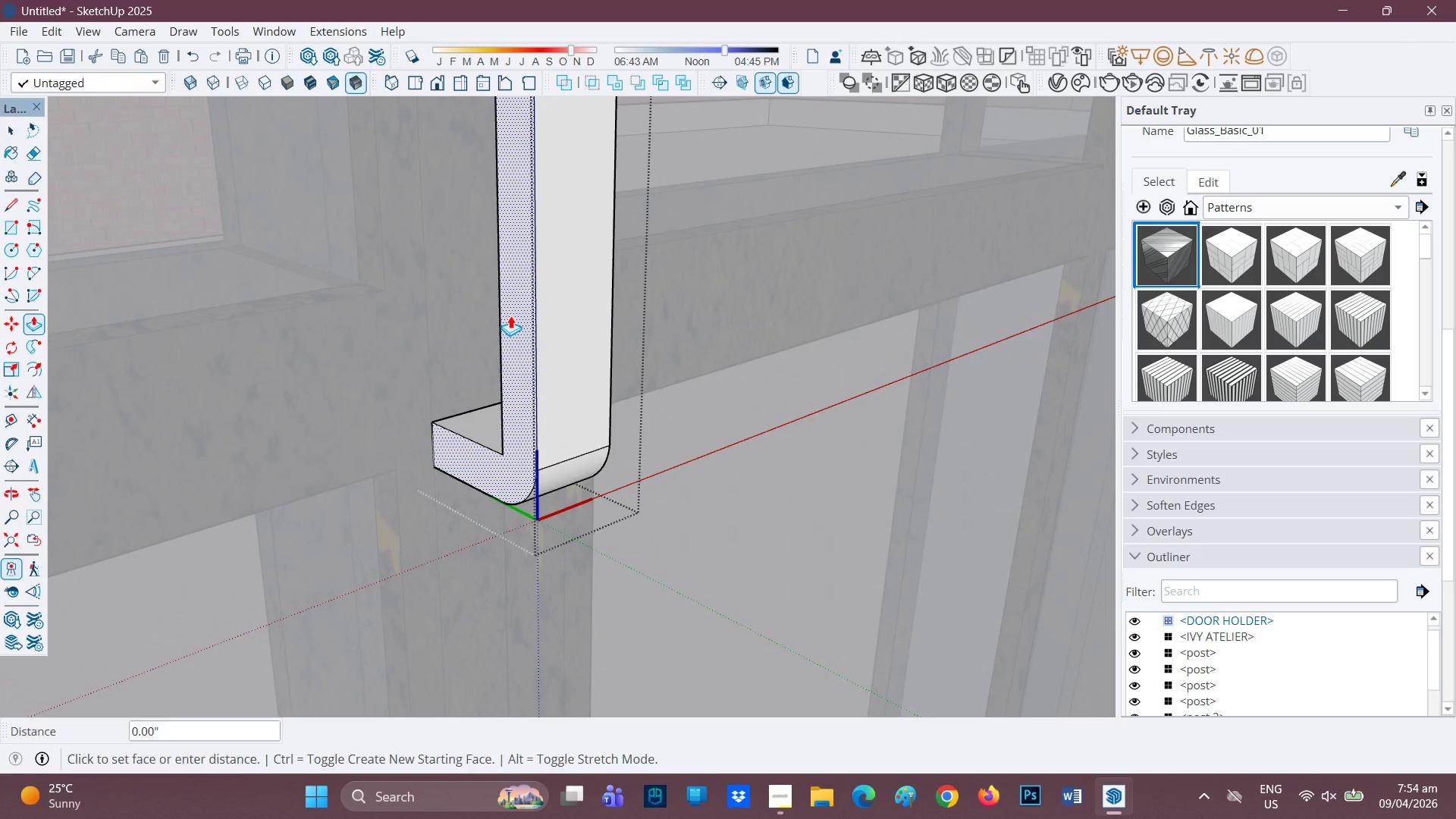 
left_click([510, 315])
 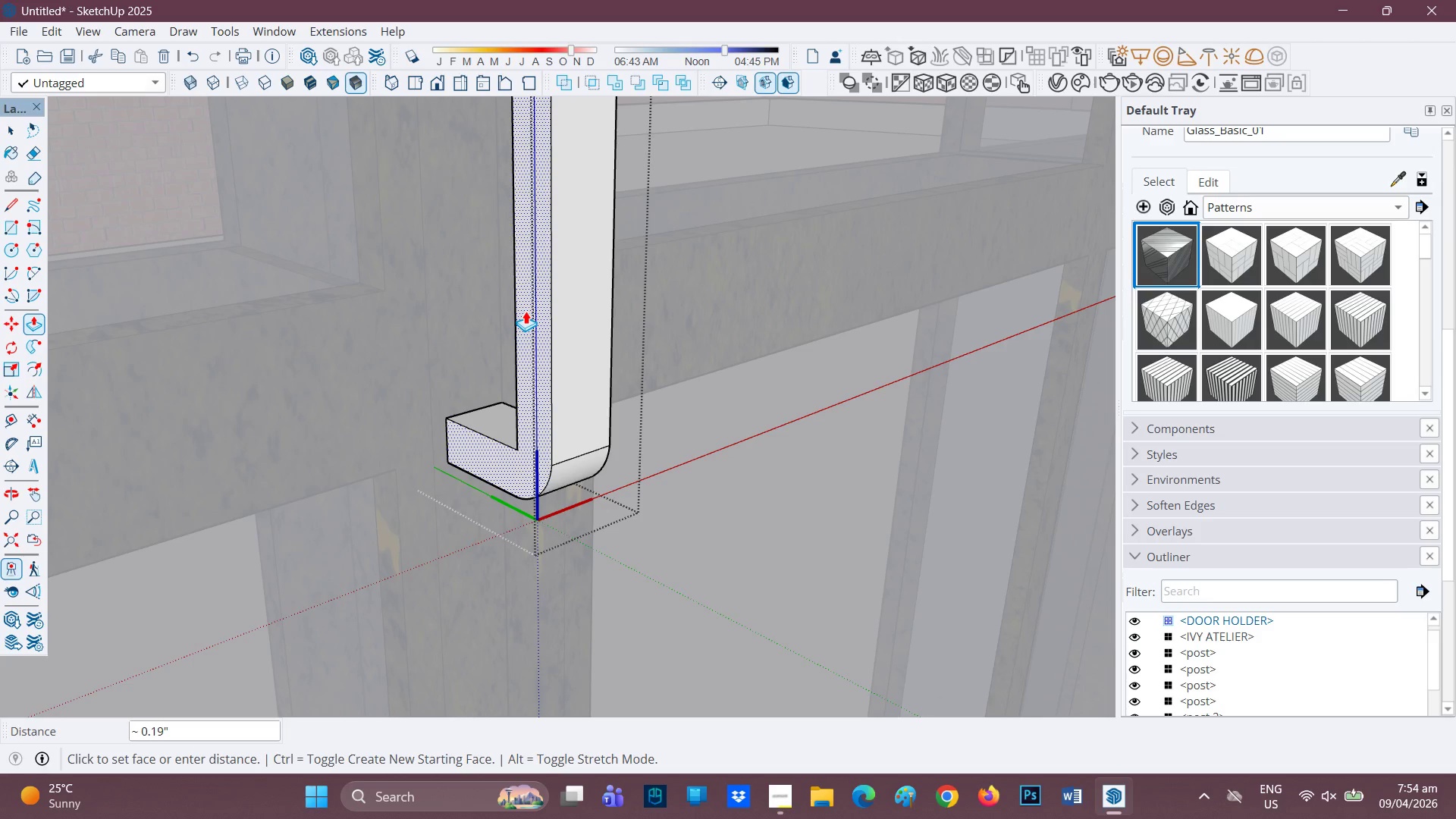 
key(2)
 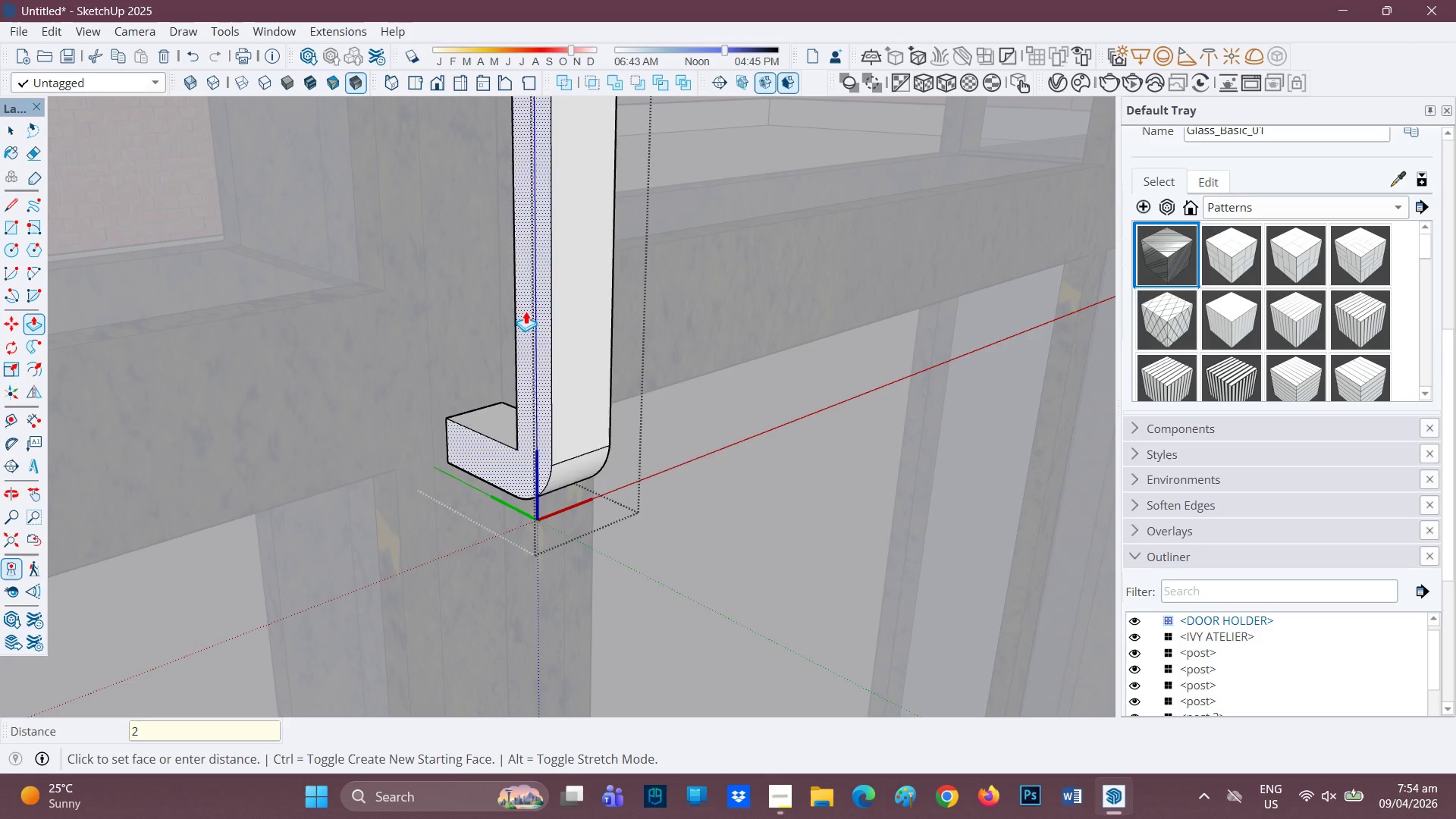 
key(Enter)
 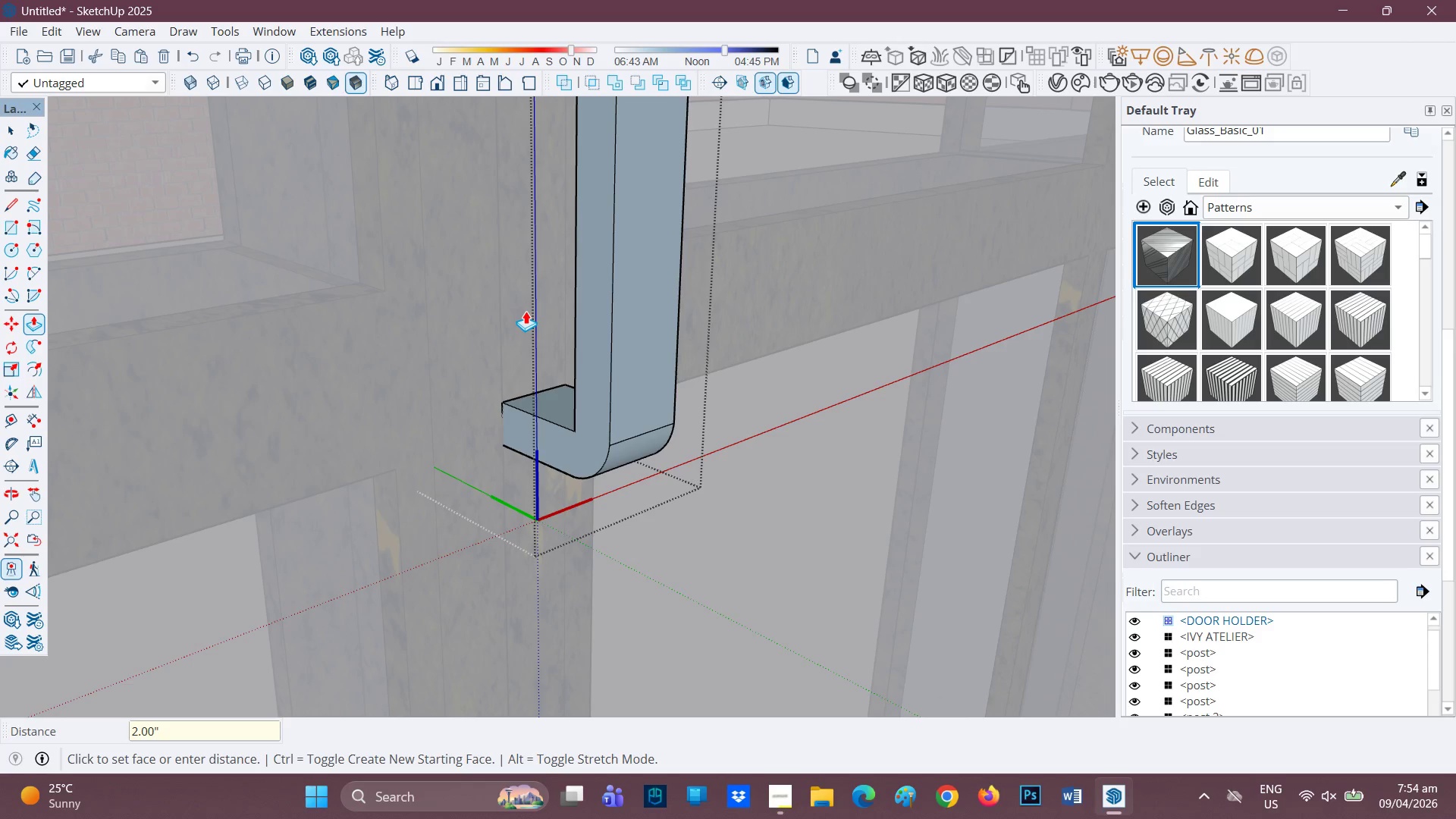 
key(Control+ControlLeft)
 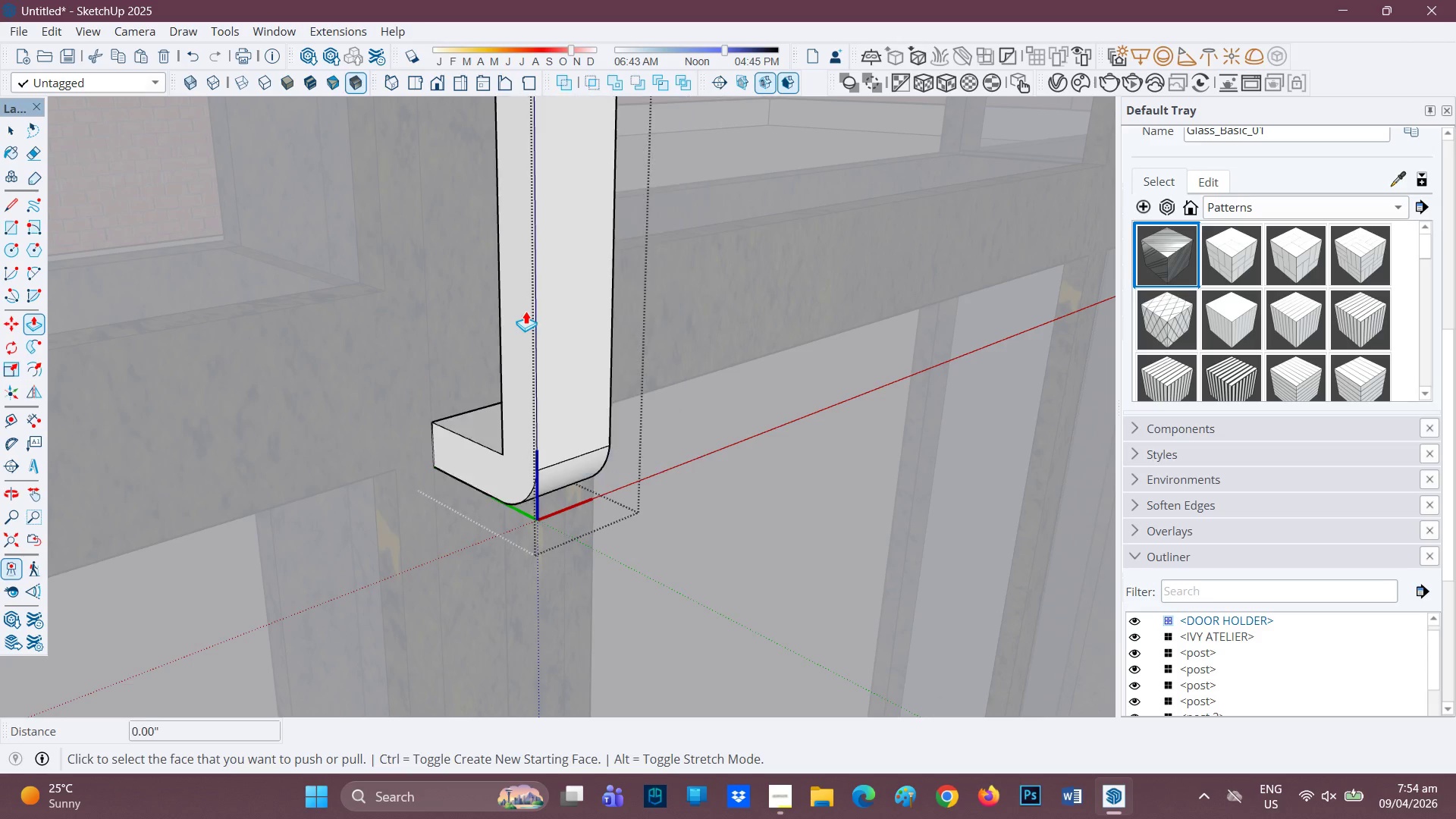 
key(Control+Z)
 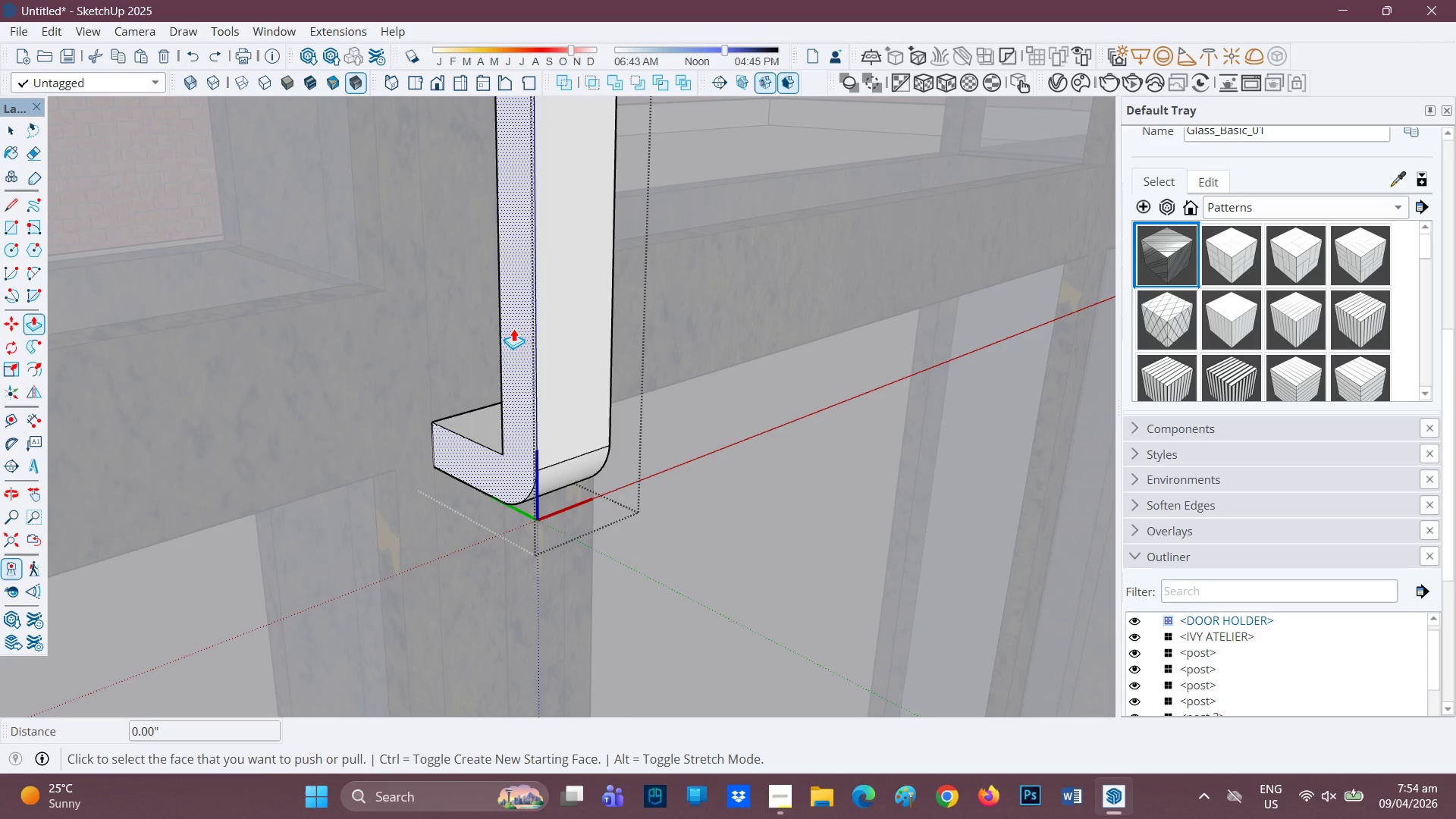 
left_click([513, 328])
 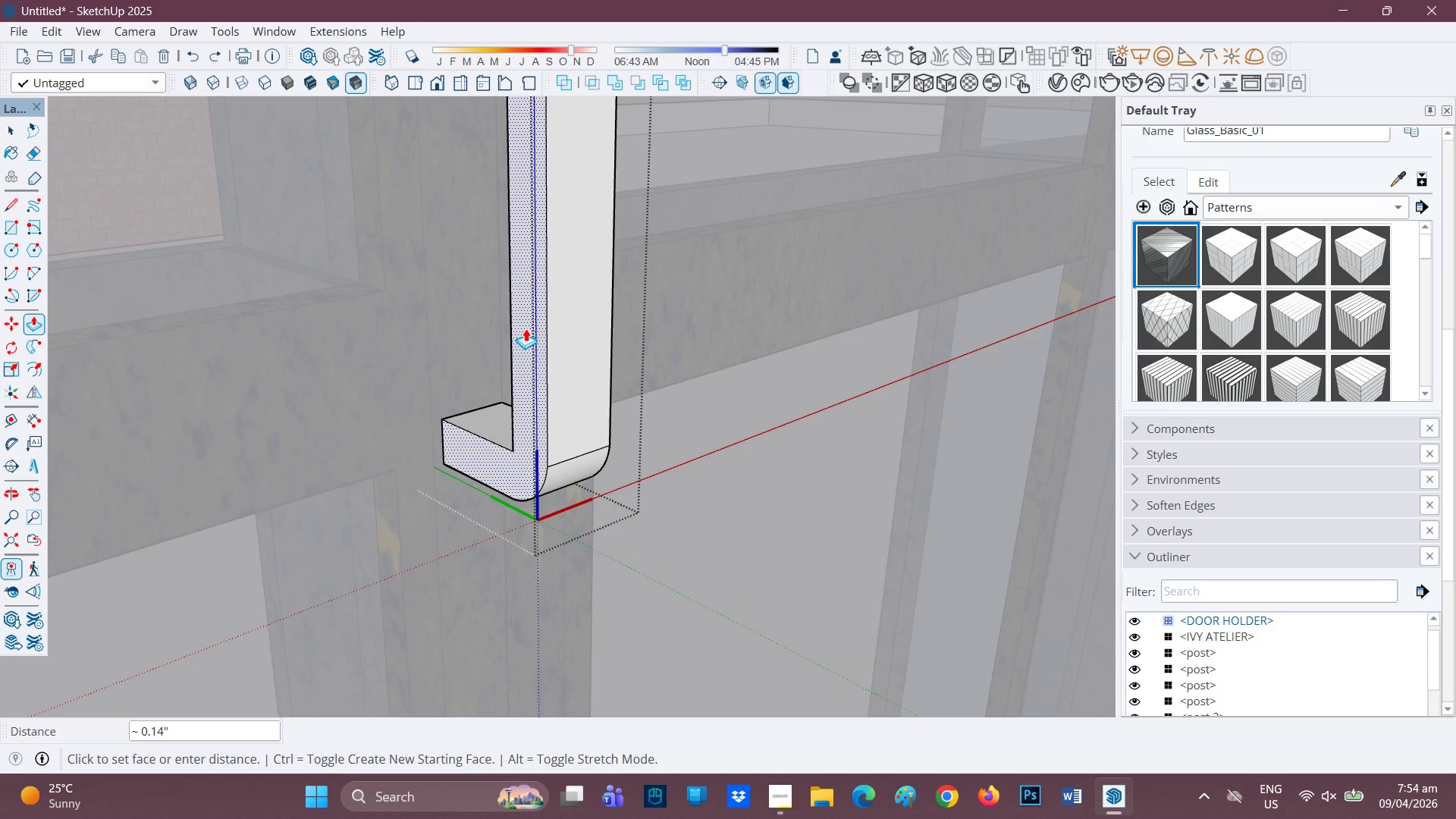 
key(Period)
 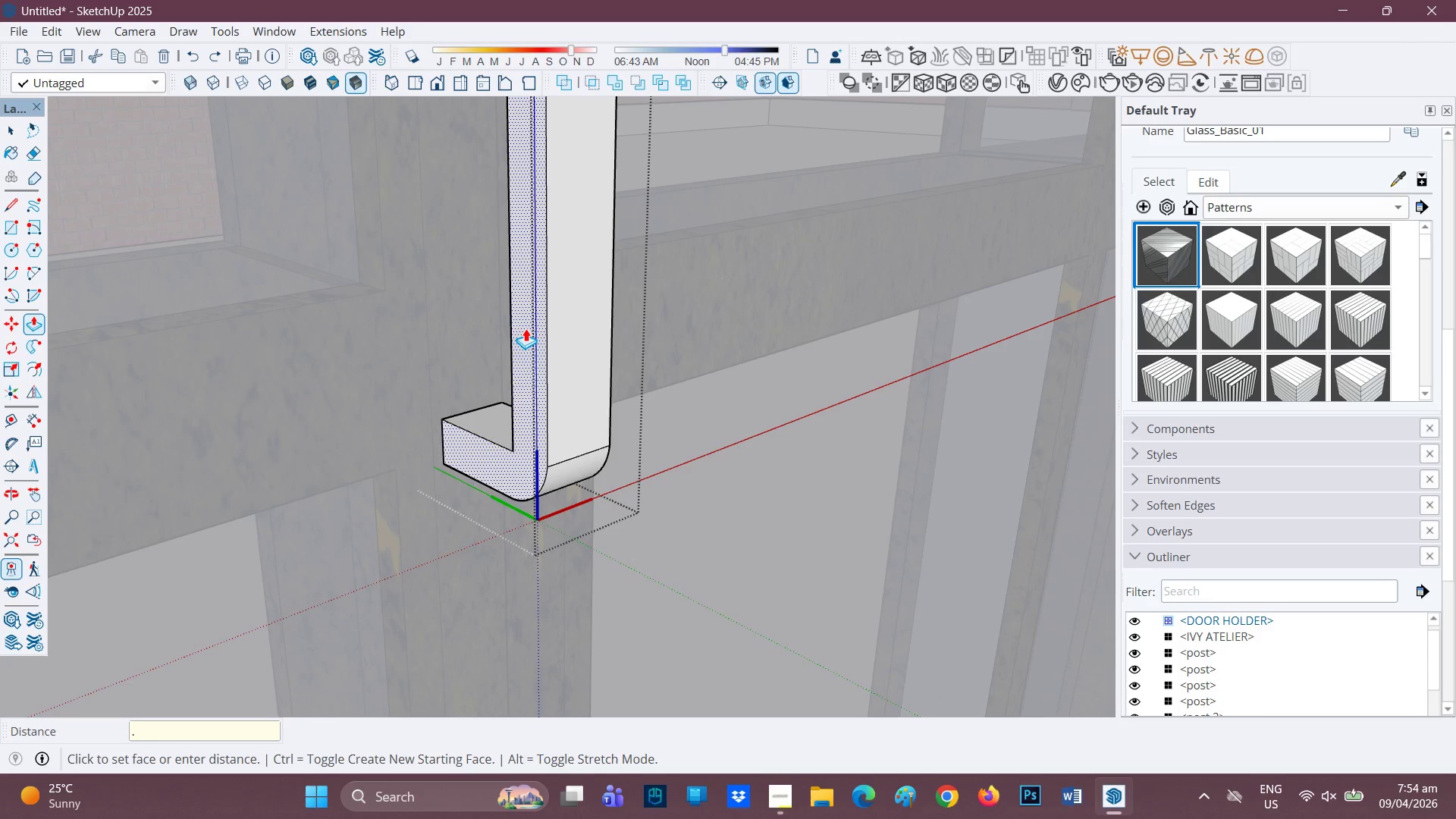 
key(5)
 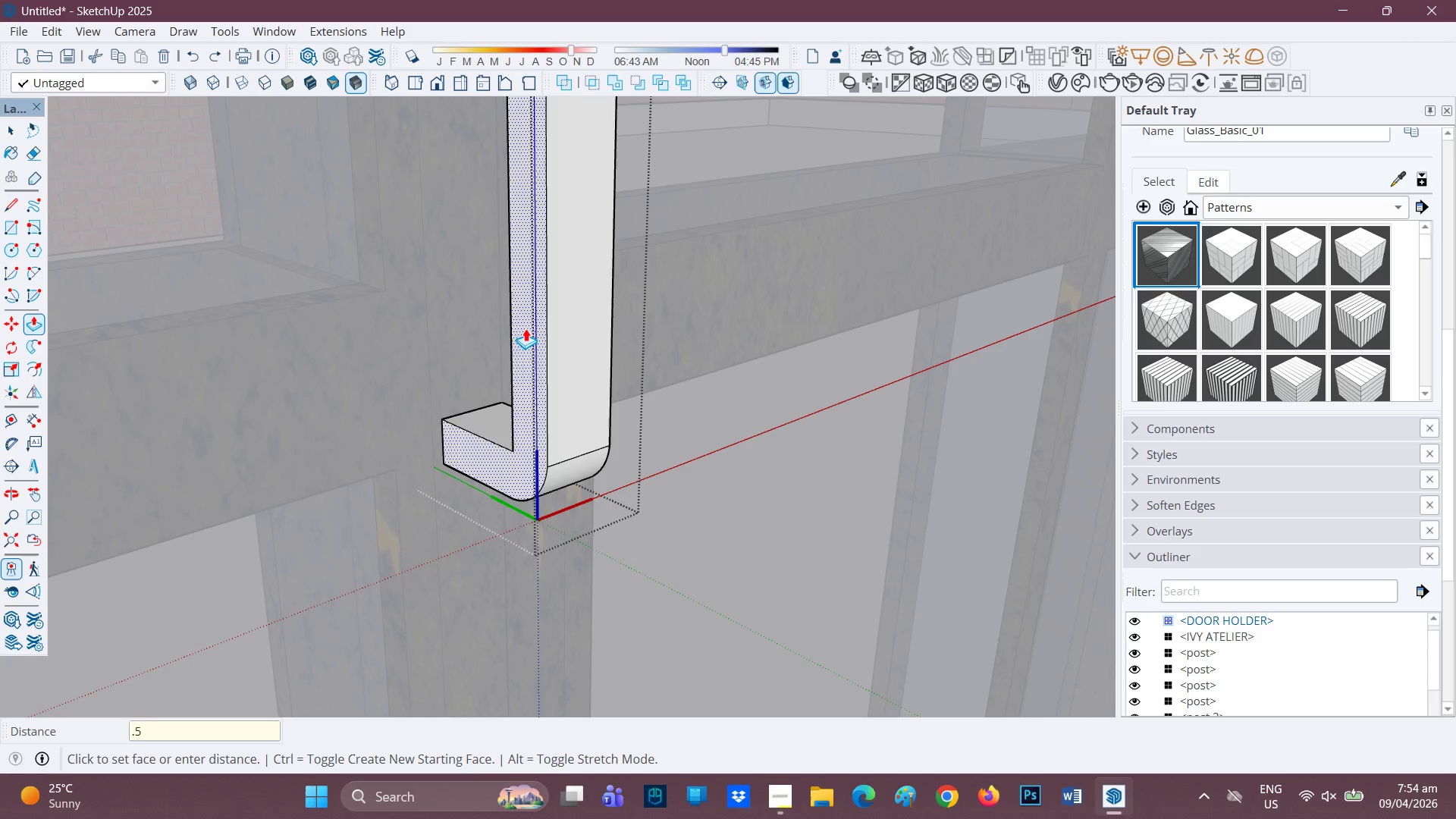 
key(Enter)
 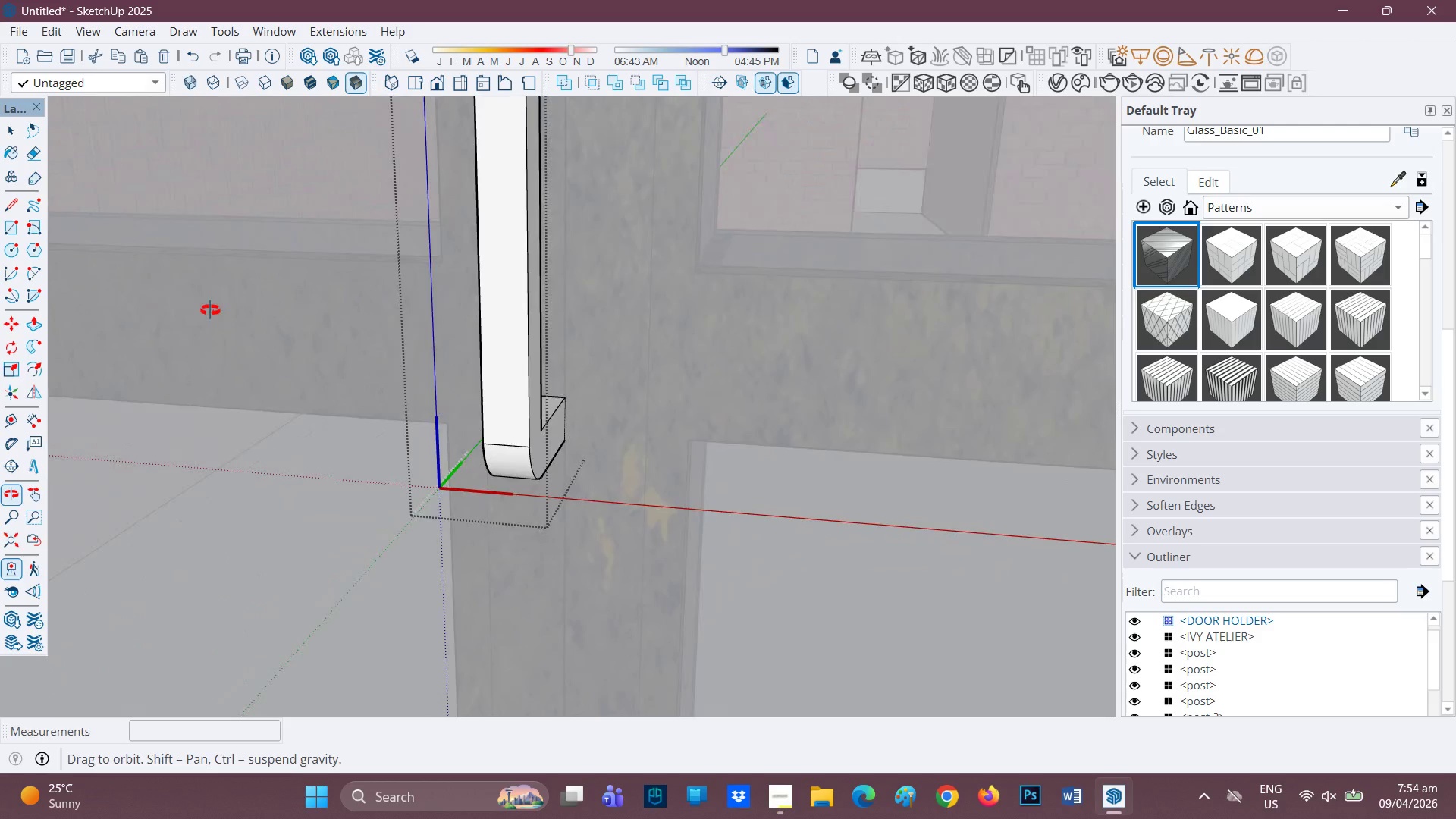 
key(Control+ControlLeft)
 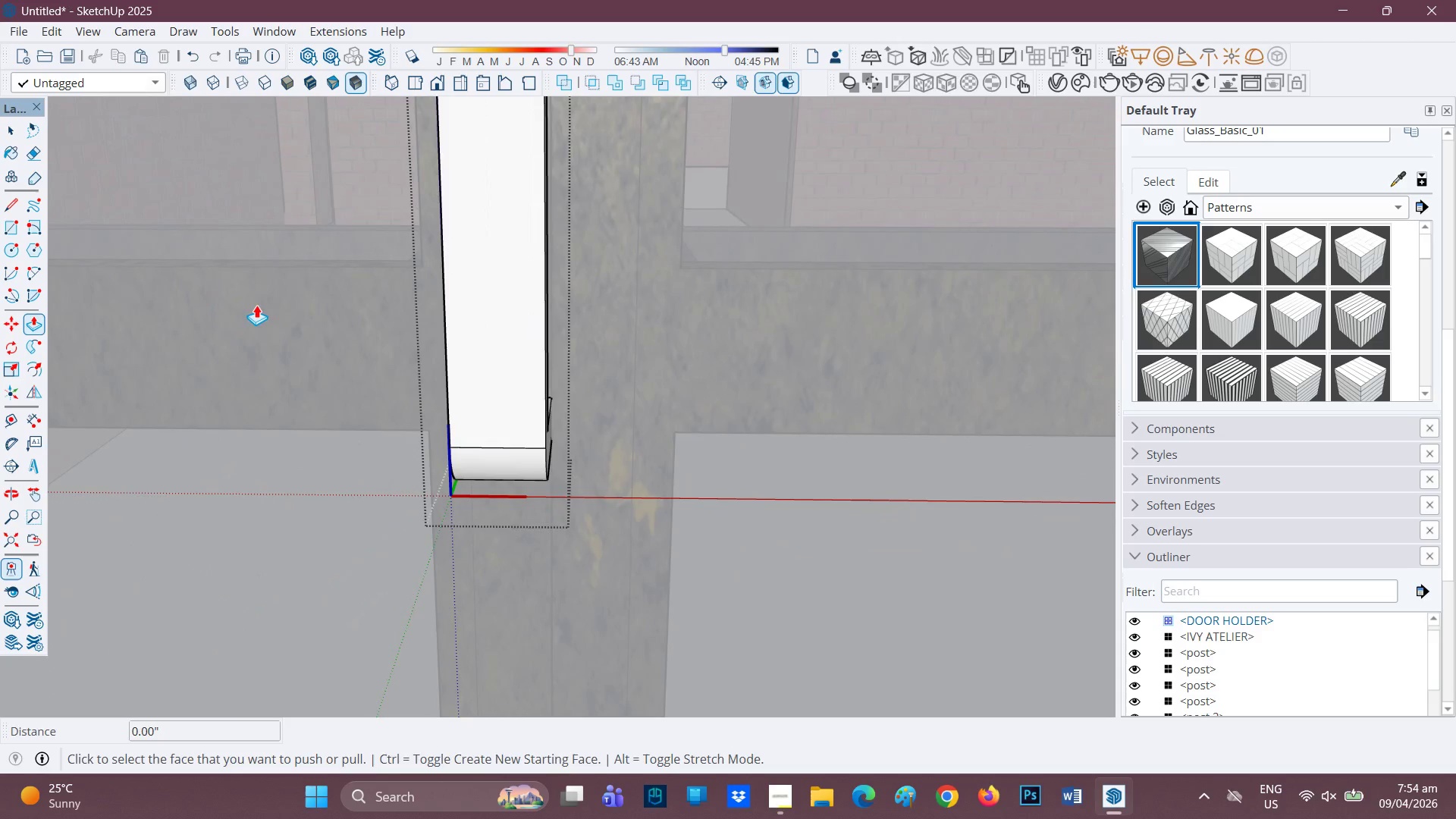 
key(Control+Z)
 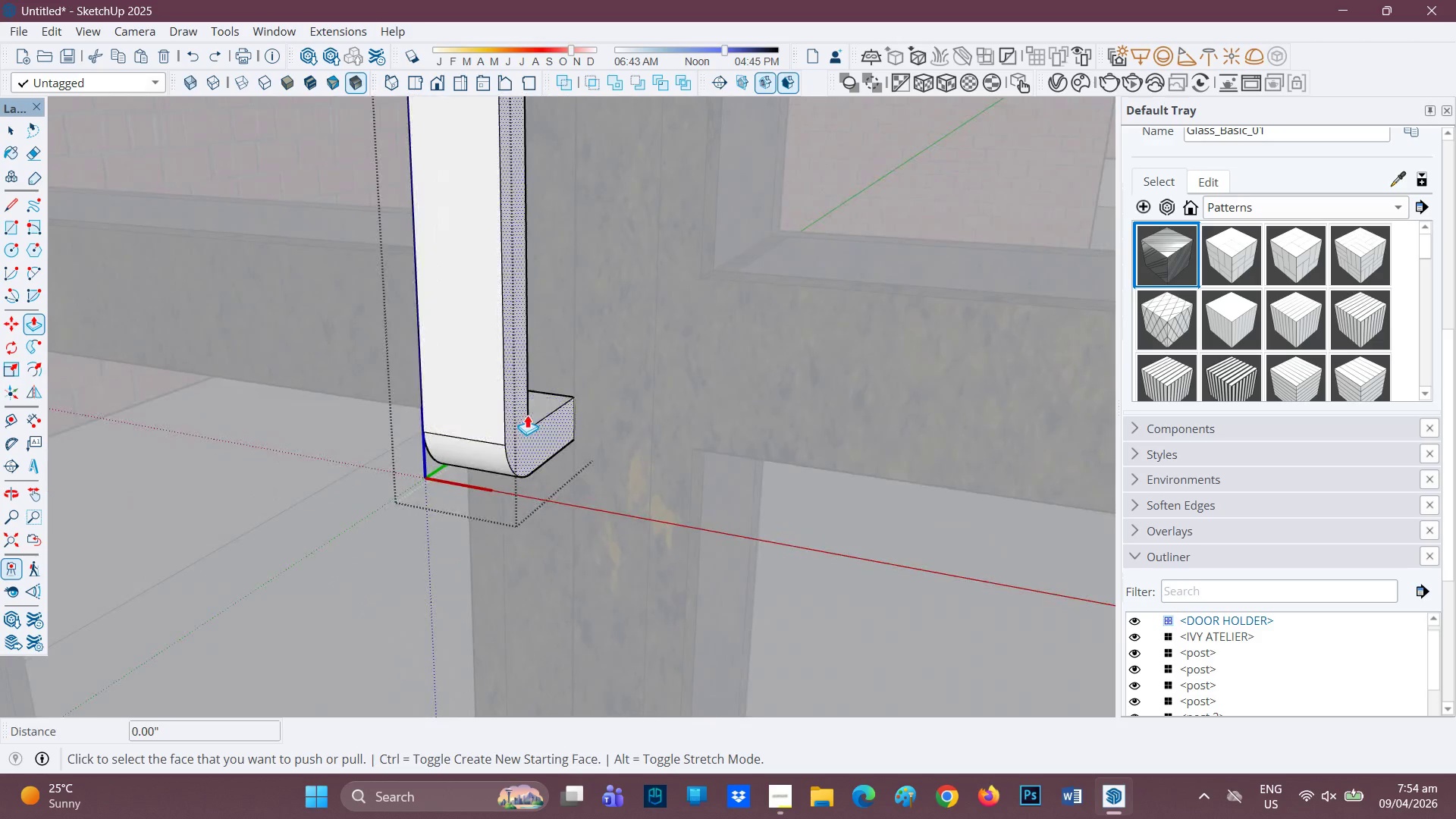 
left_click([521, 413])
 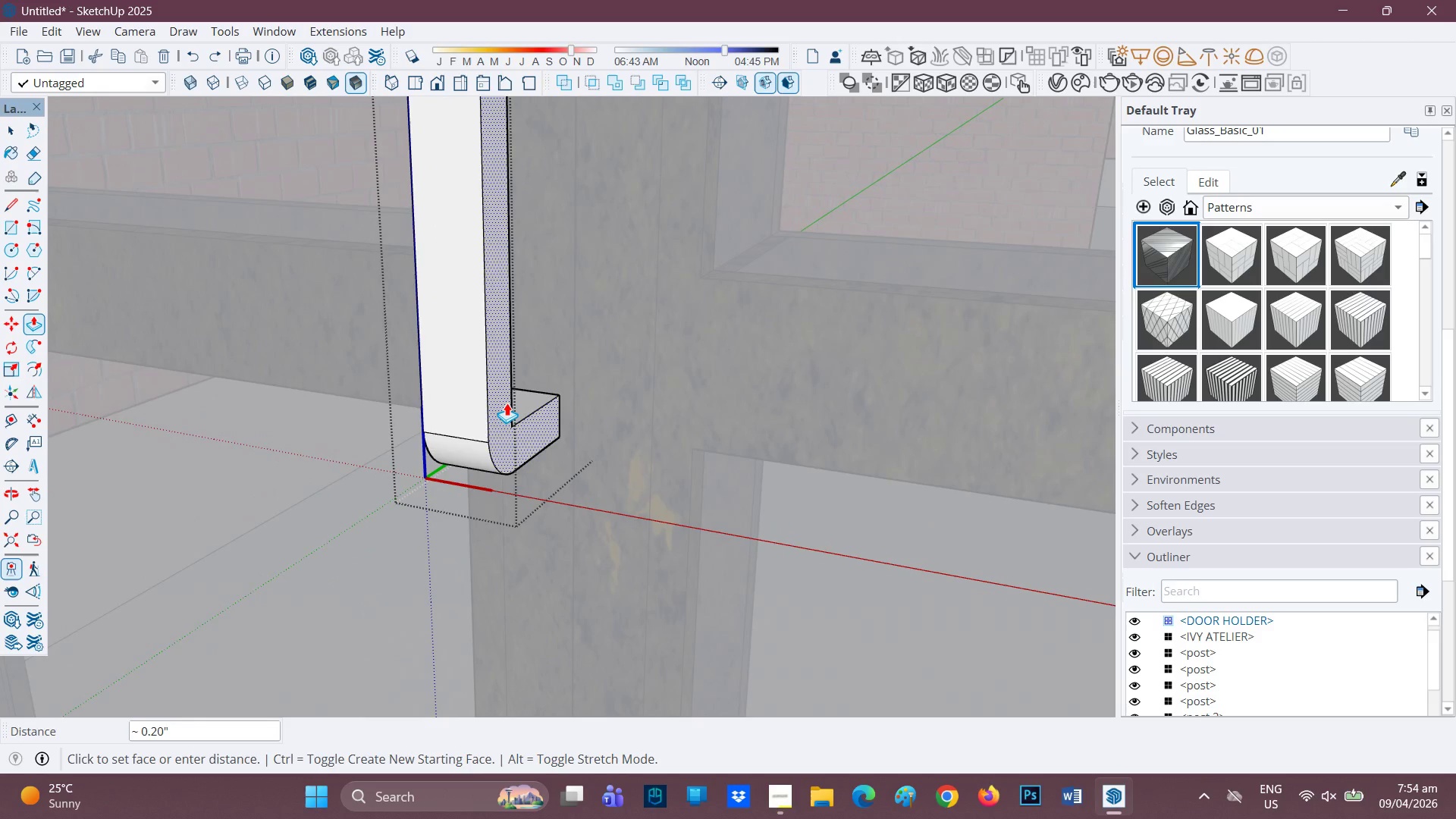 
key(Period)
 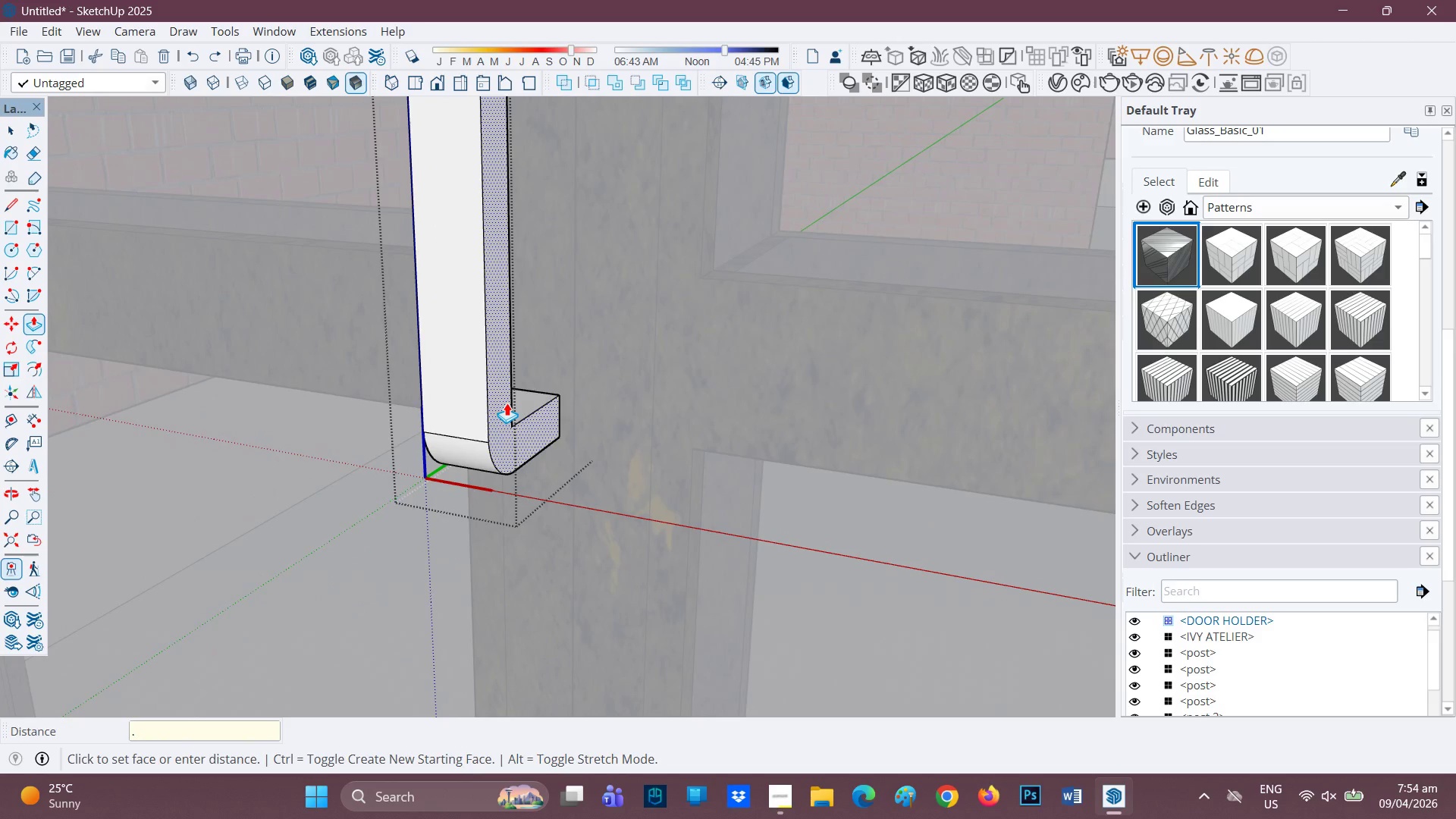 
key(5)
 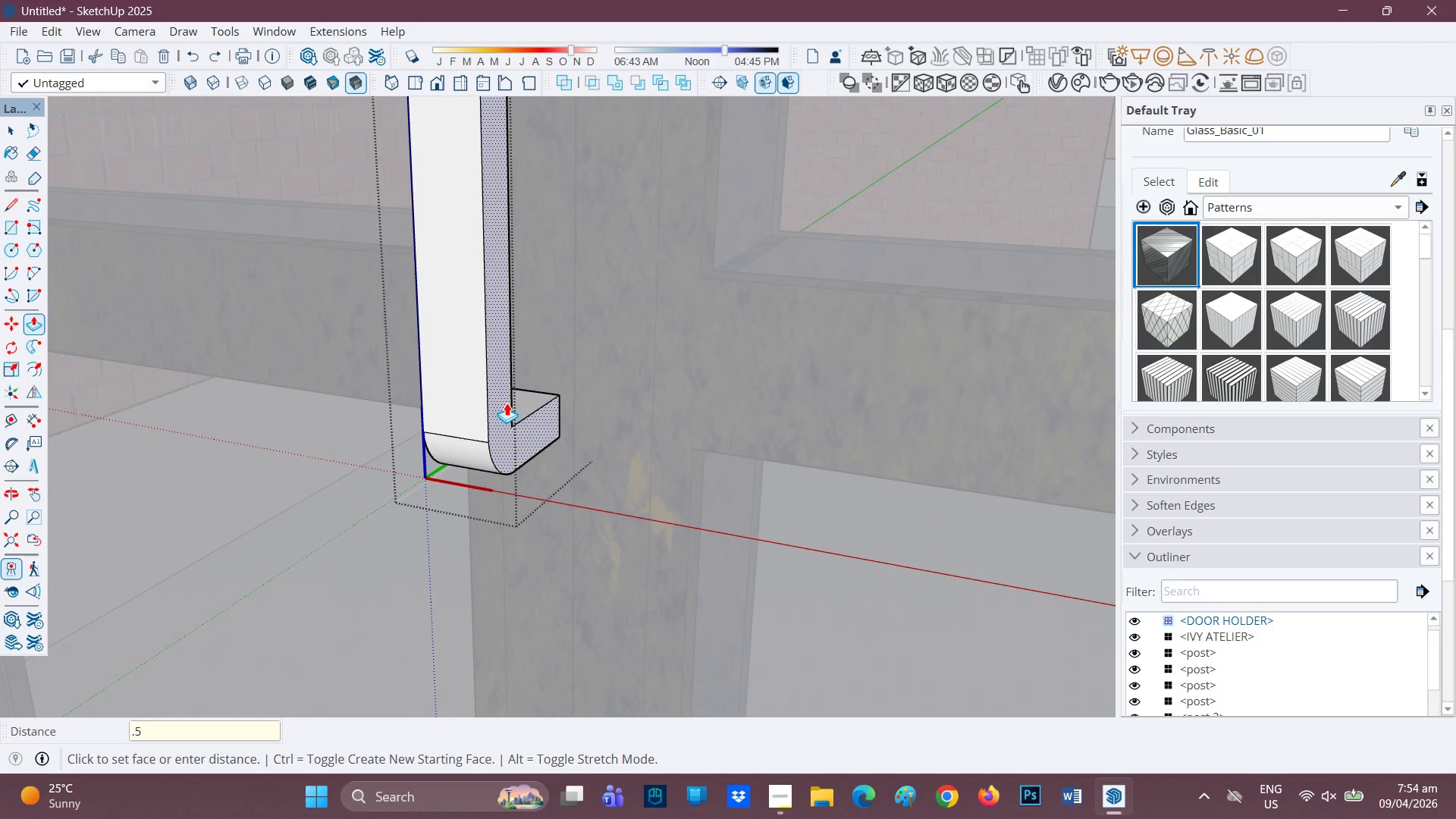 
key(Enter)
 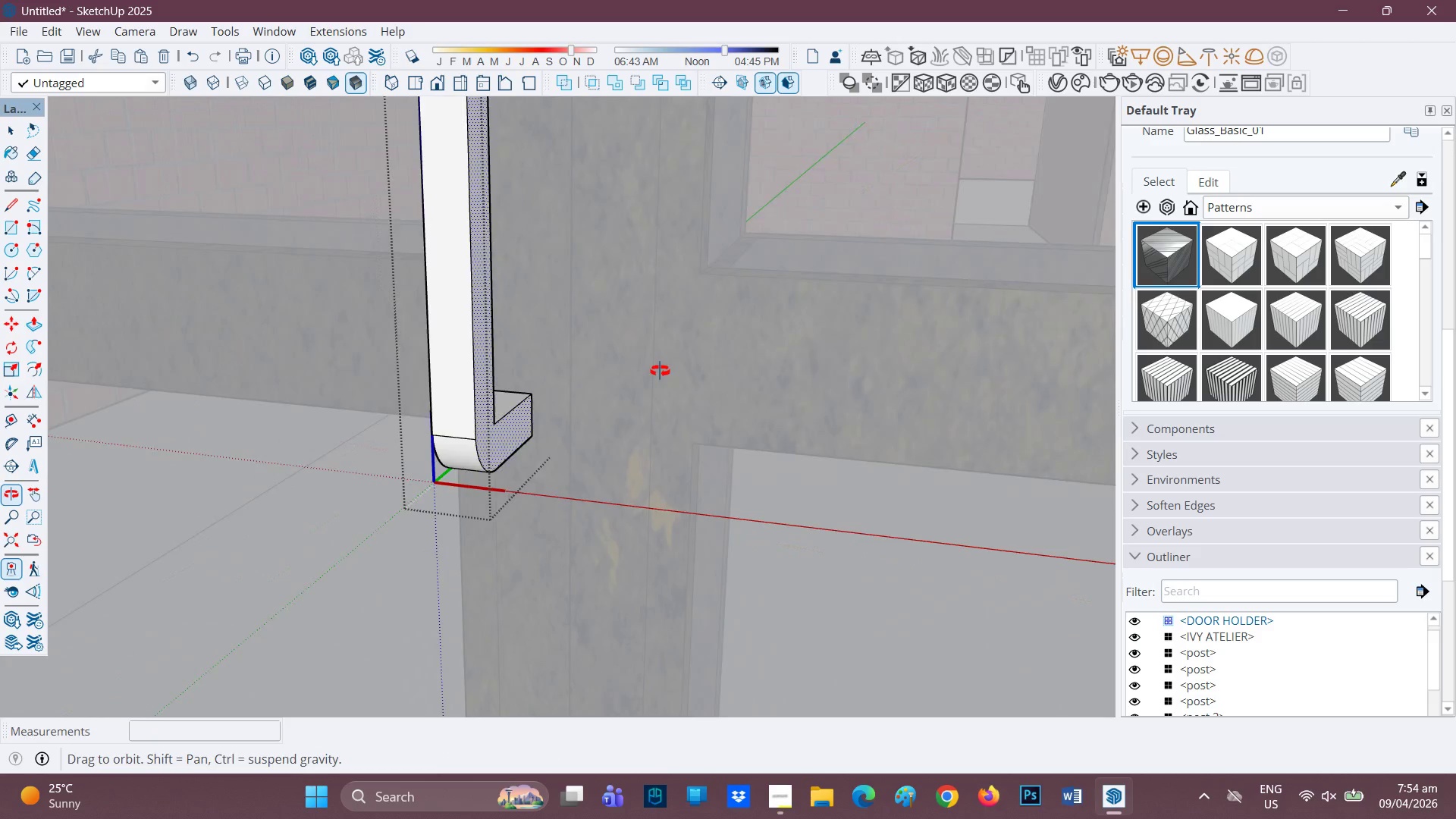 
scroll: coordinate [615, 363], scroll_direction: down, amount: 9.0
 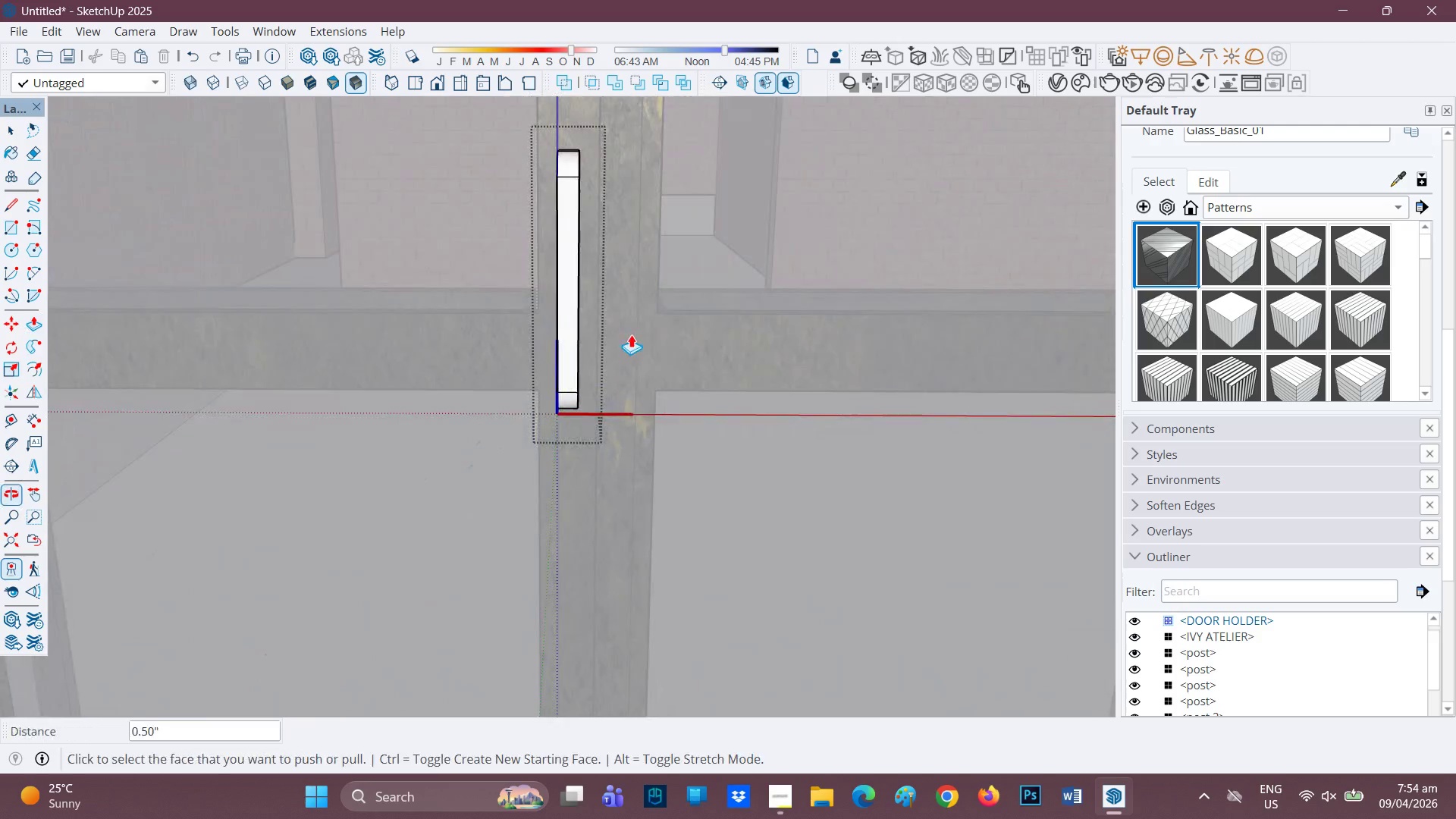 
key(Space)
 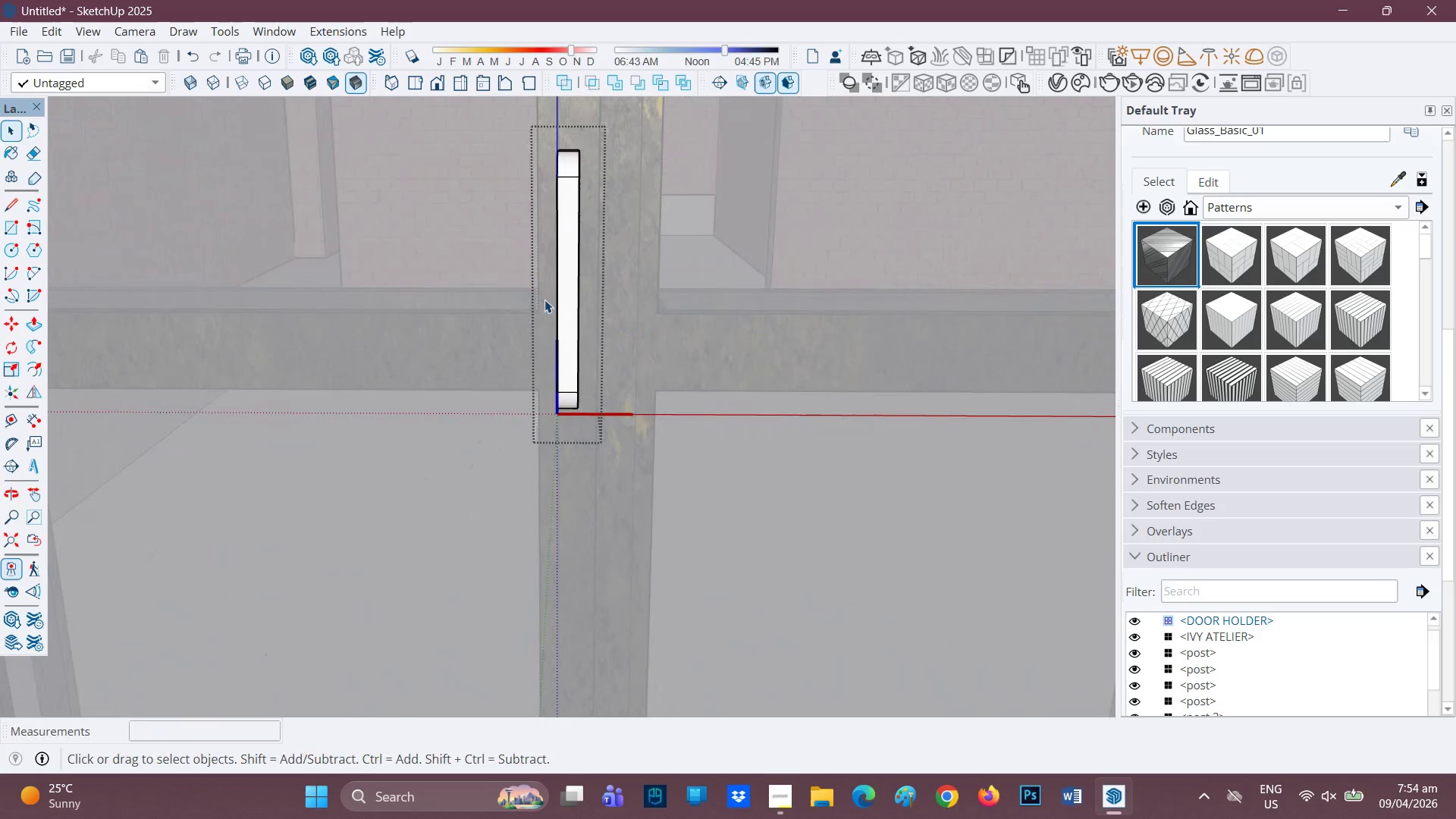 
scroll: coordinate [557, 292], scroll_direction: up, amount: 1.0
 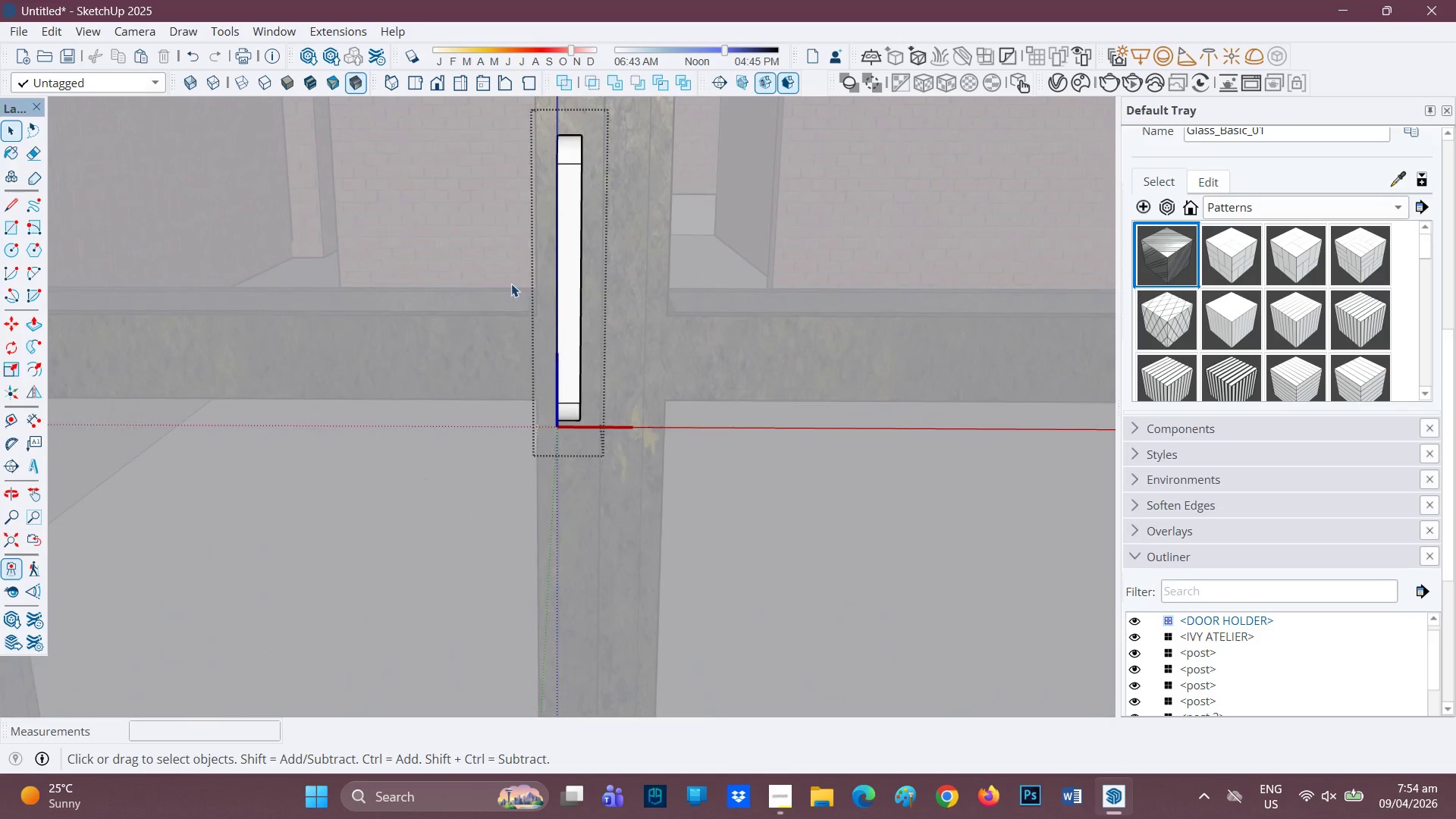 
left_click([511, 284])
 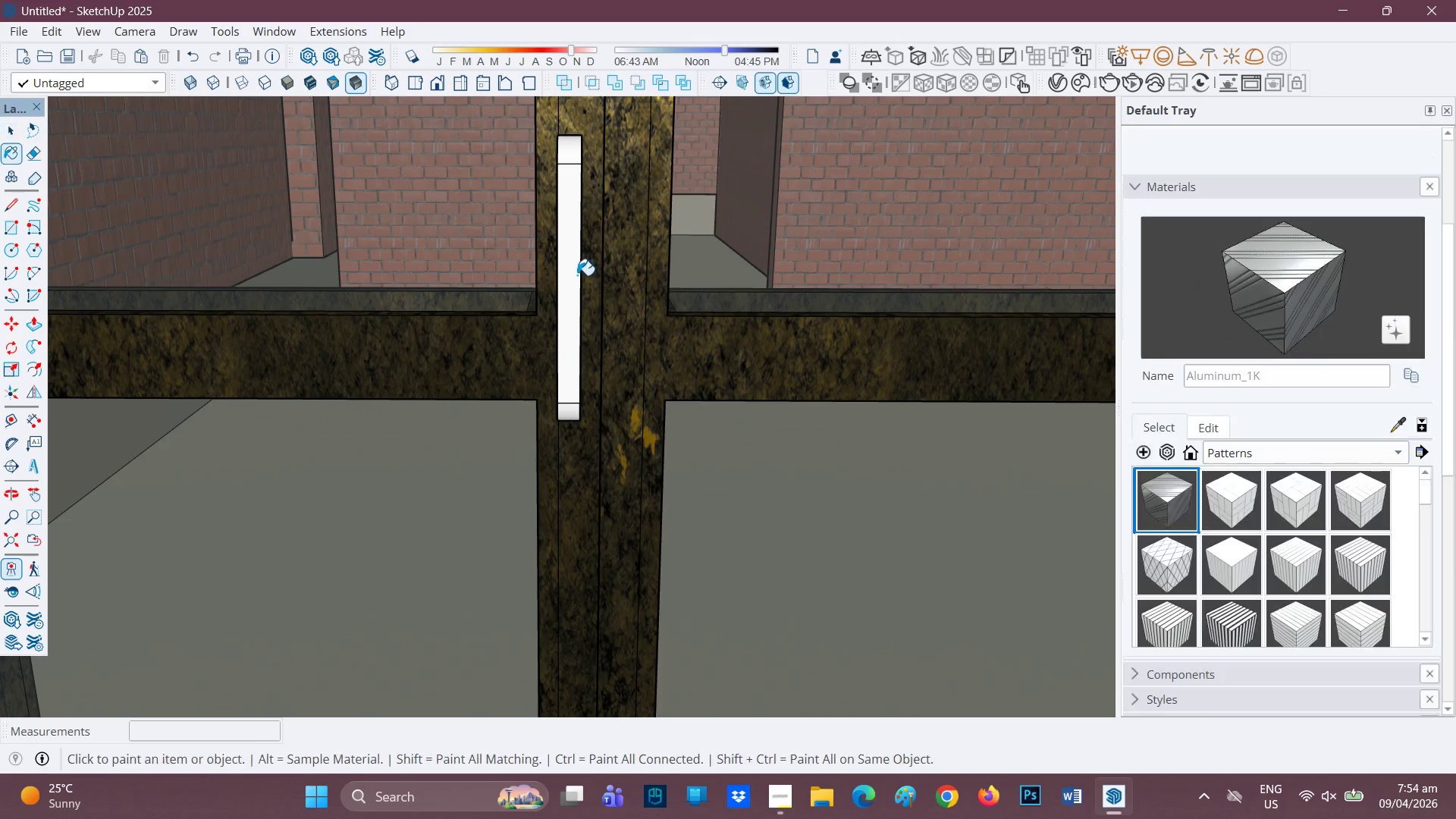 
left_click([575, 273])
 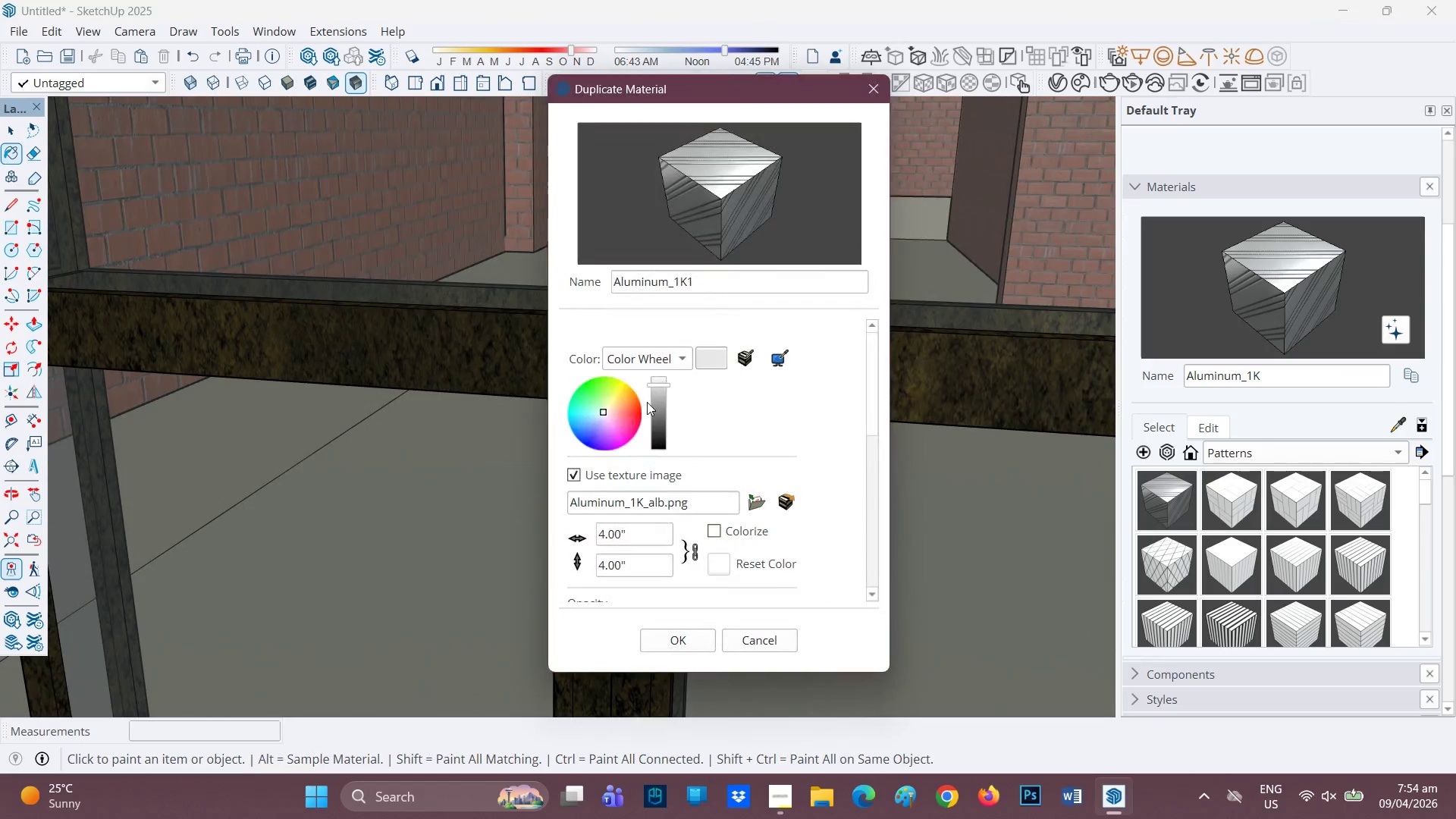 
wait(6.49)
 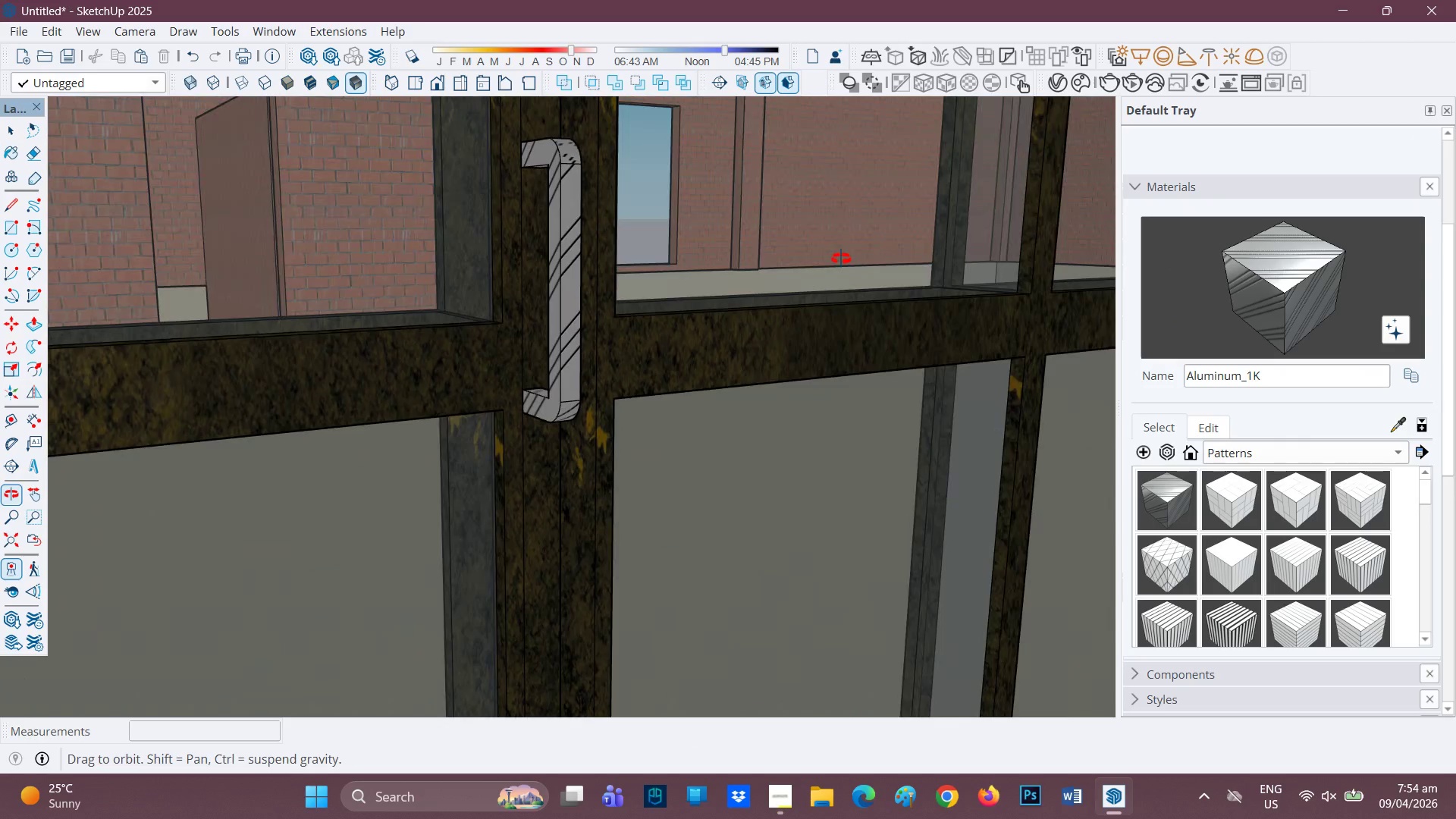 
left_click_drag(start_coordinate=[662, 388], to_coordinate=[675, 334])
 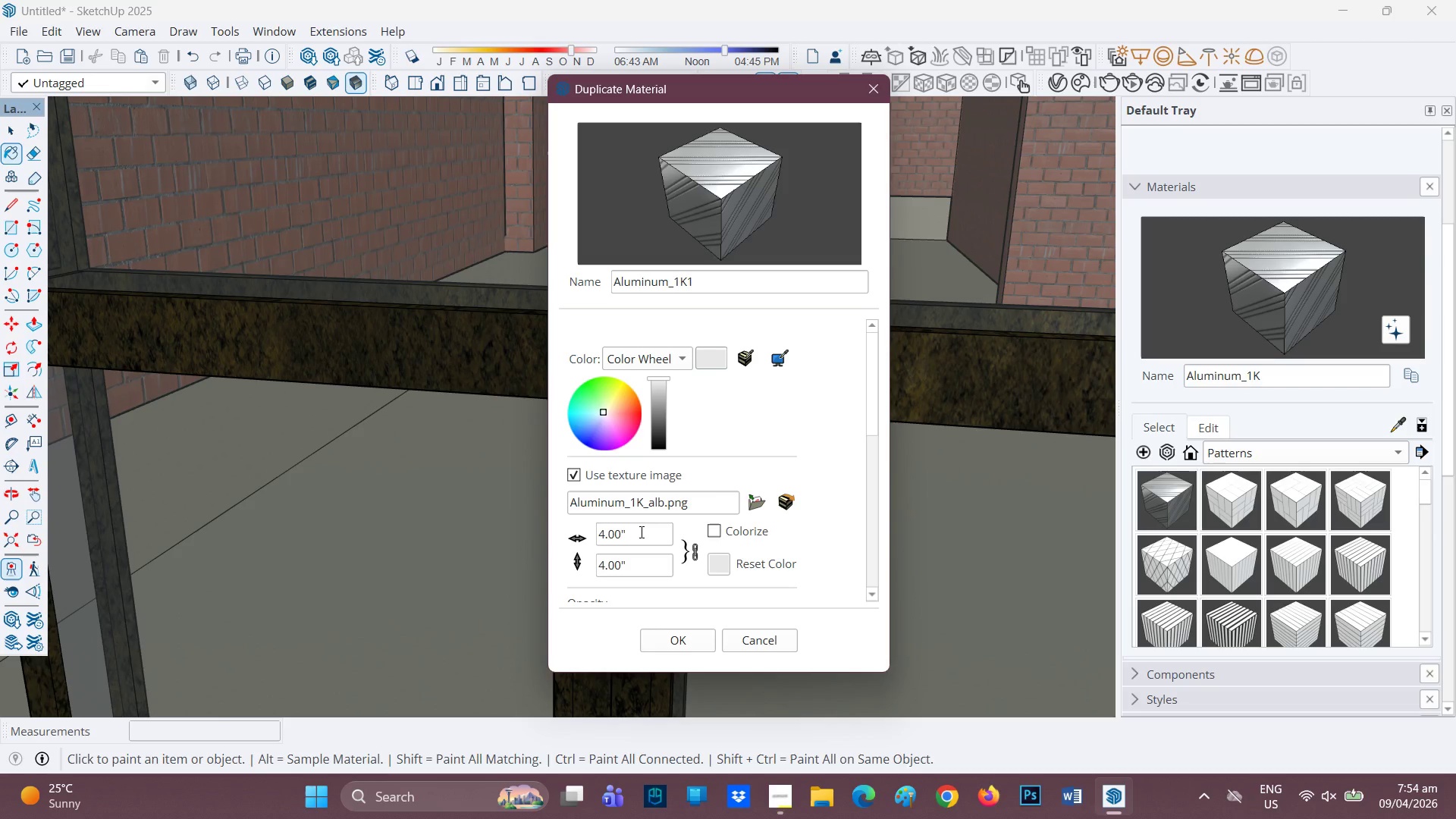 
left_click_drag(start_coordinate=[640, 532], to_coordinate=[544, 513])
 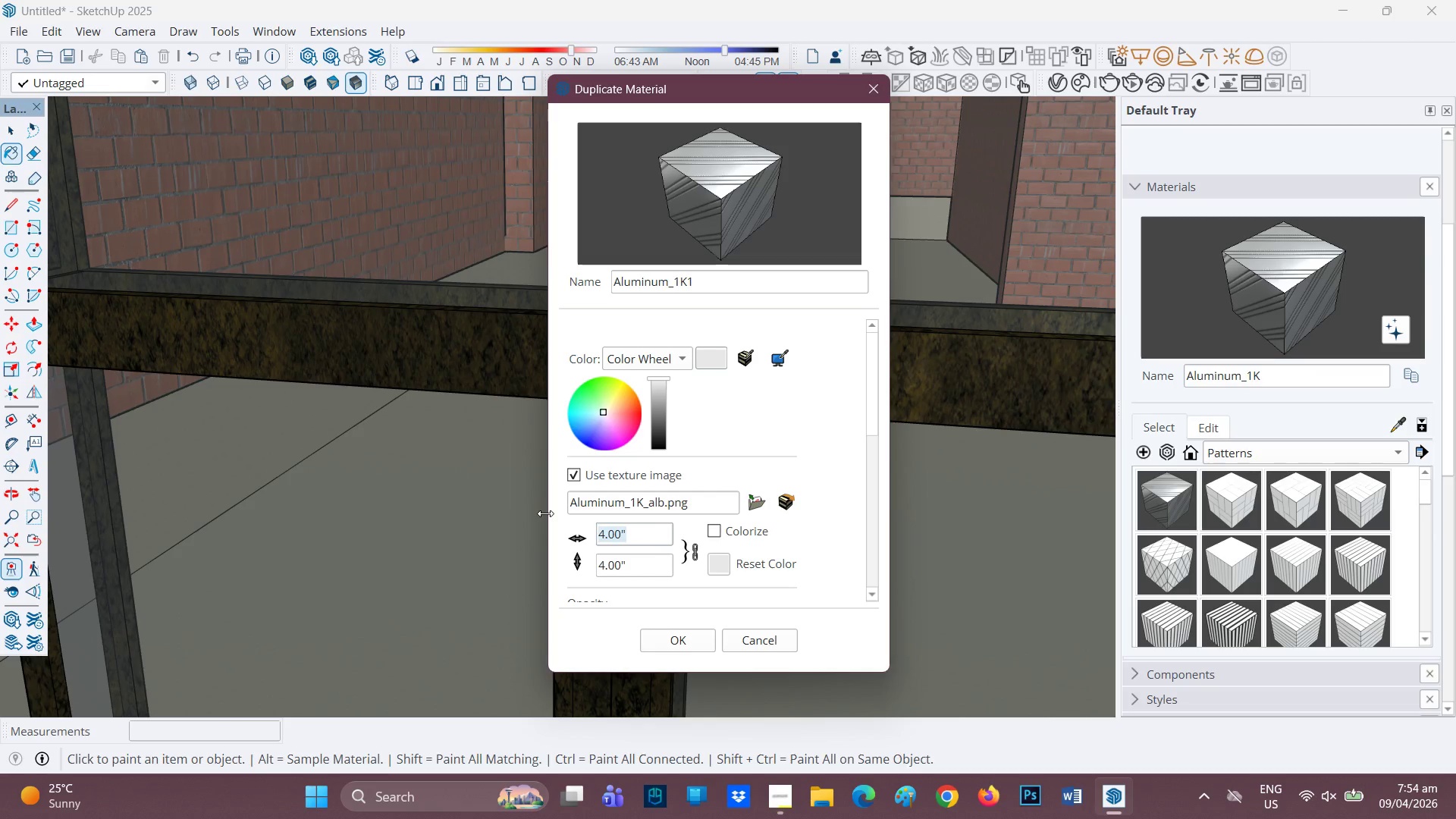 
key(1)
 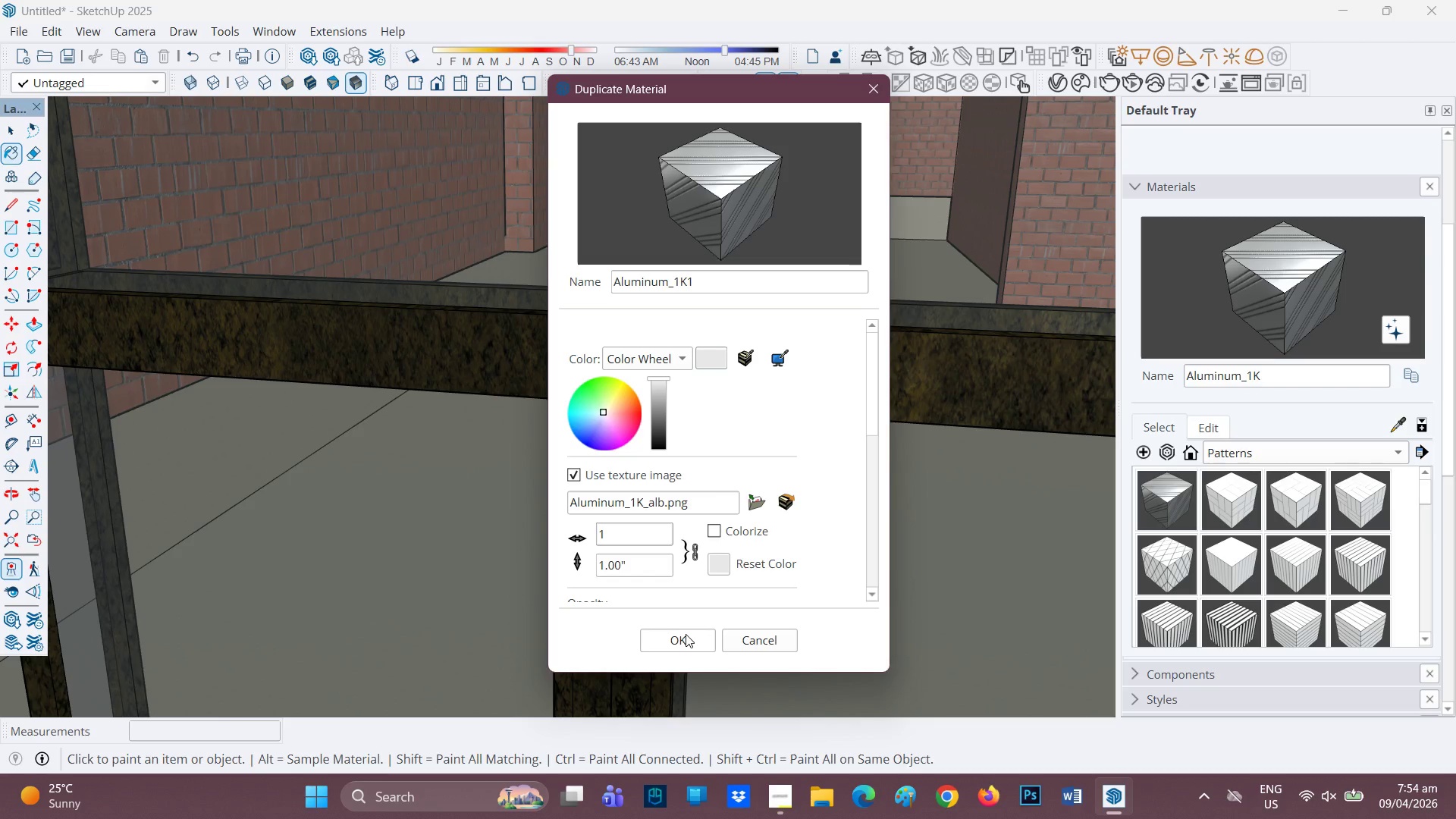 
left_click([685, 638])
 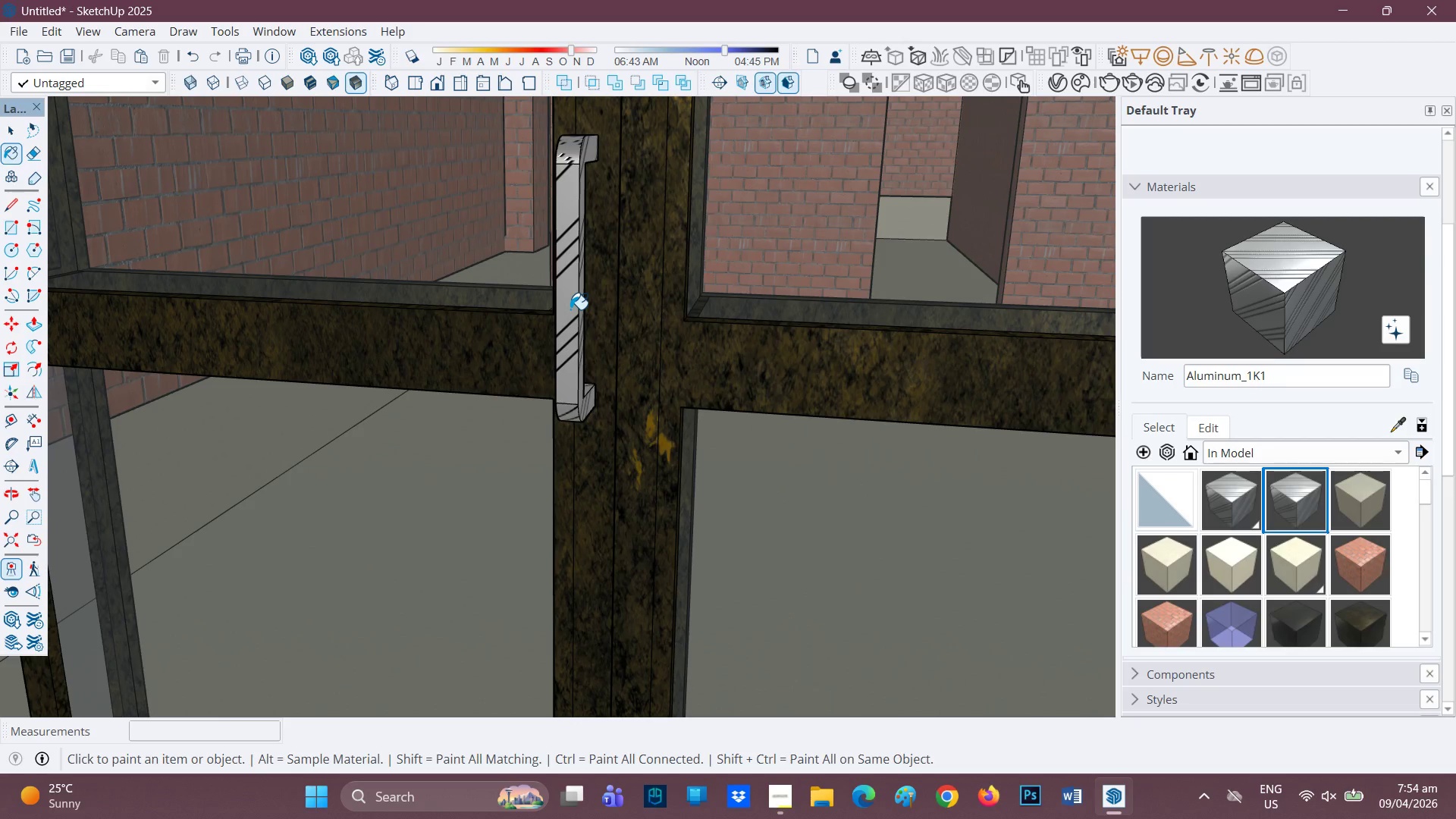 
left_click([570, 309])
 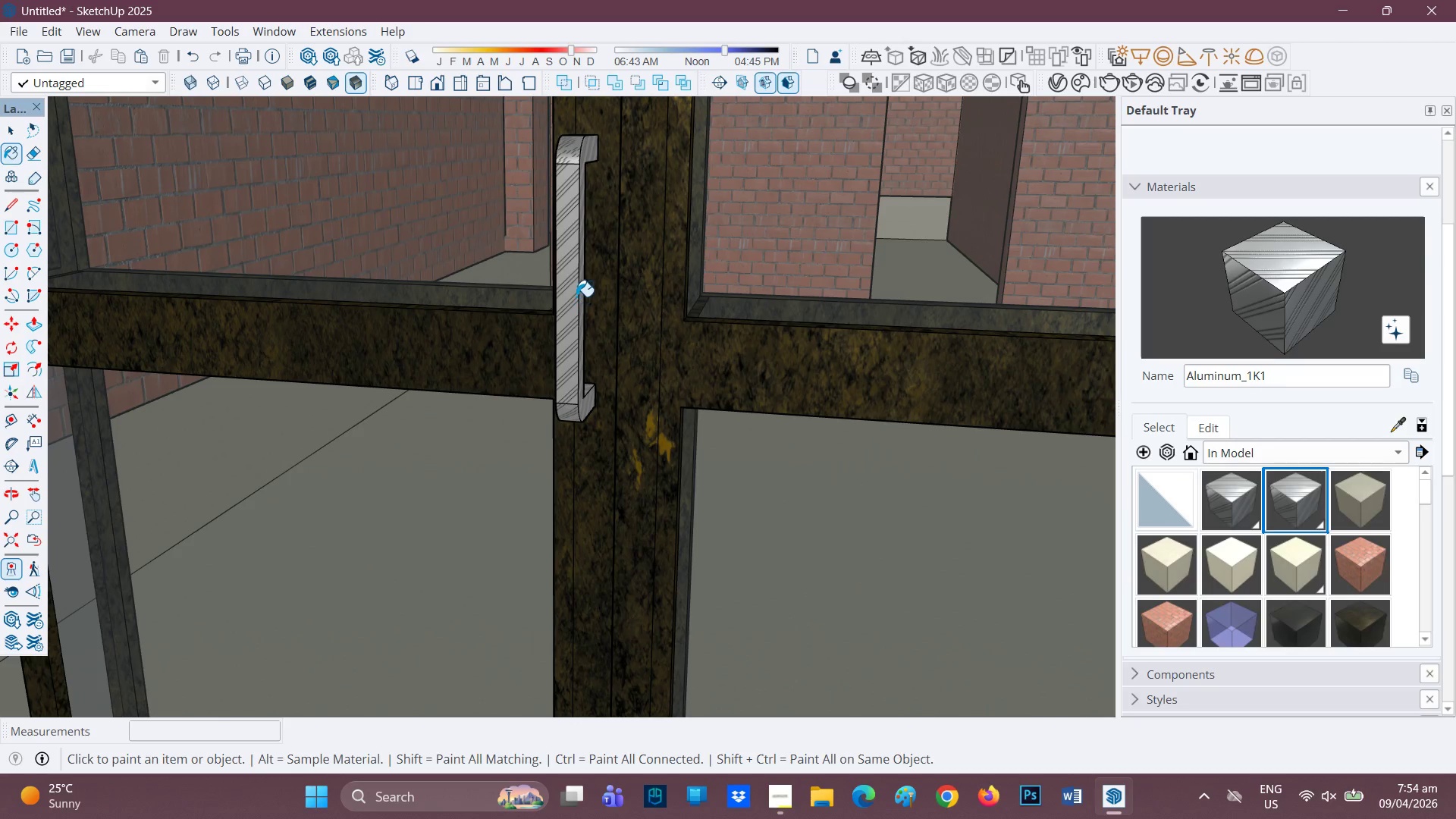 
scroll: coordinate [576, 298], scroll_direction: up, amount: 2.0
 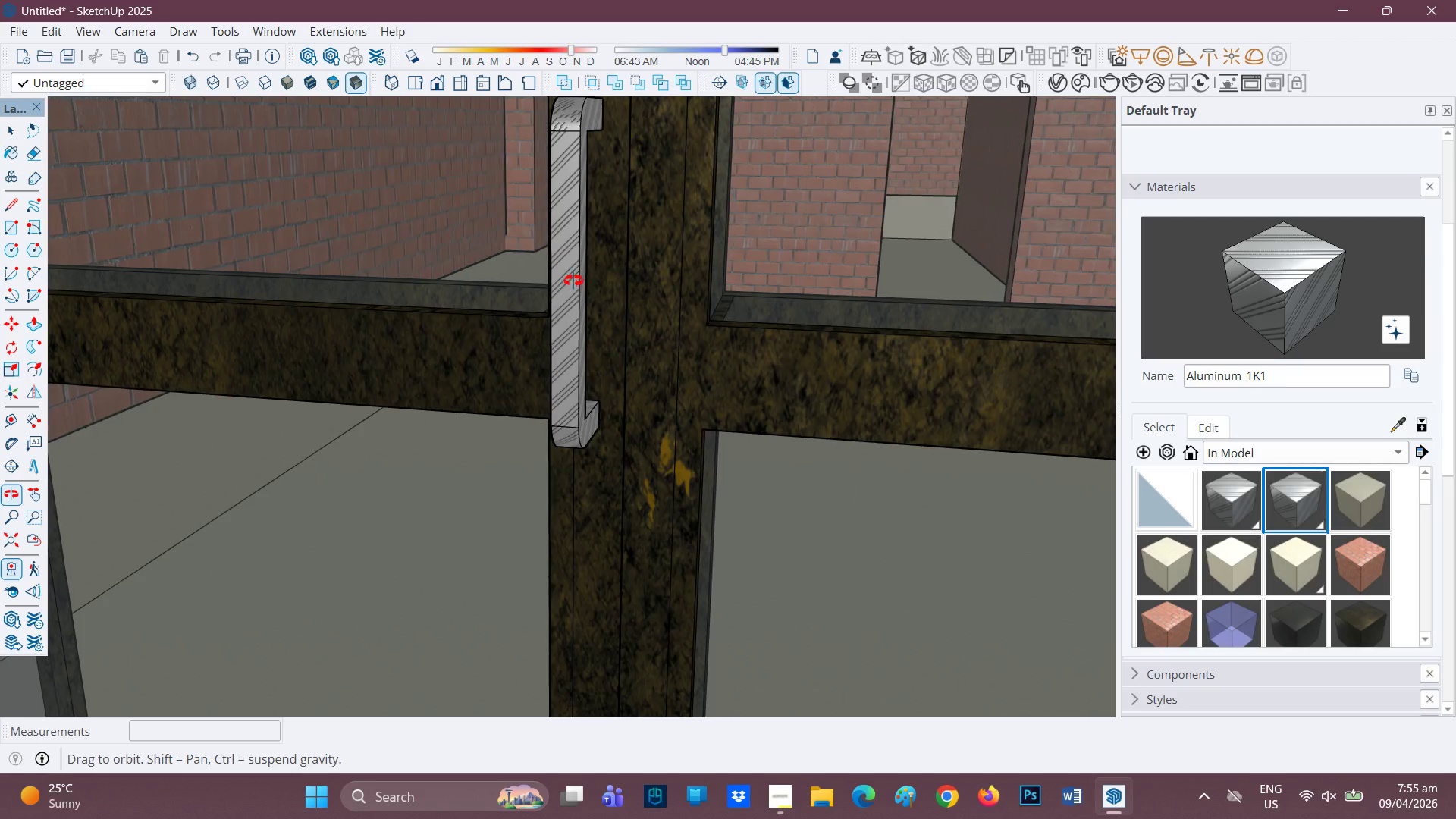 
scroll: coordinate [598, 253], scroll_direction: down, amount: 2.0
 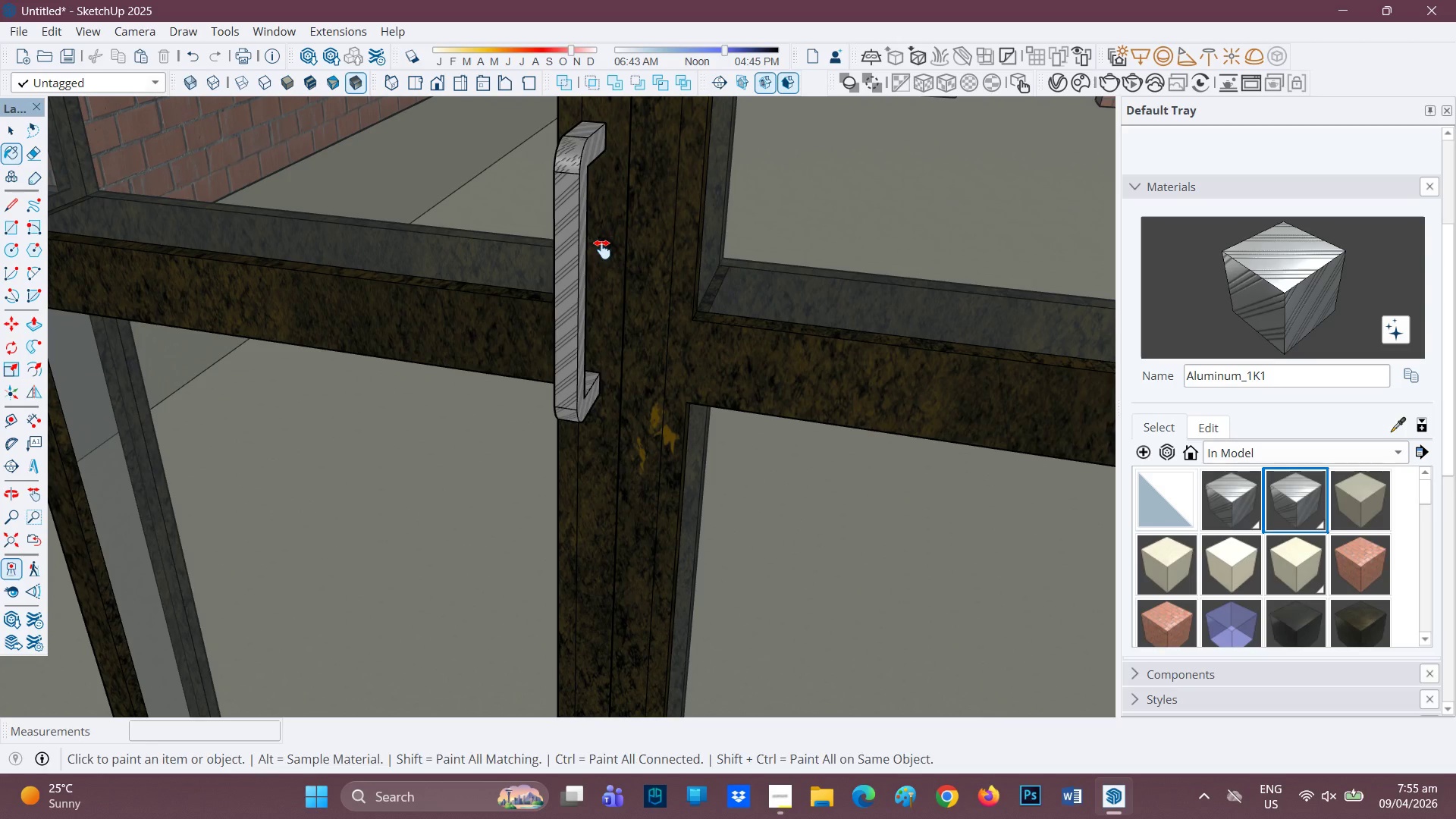 
key(H)
 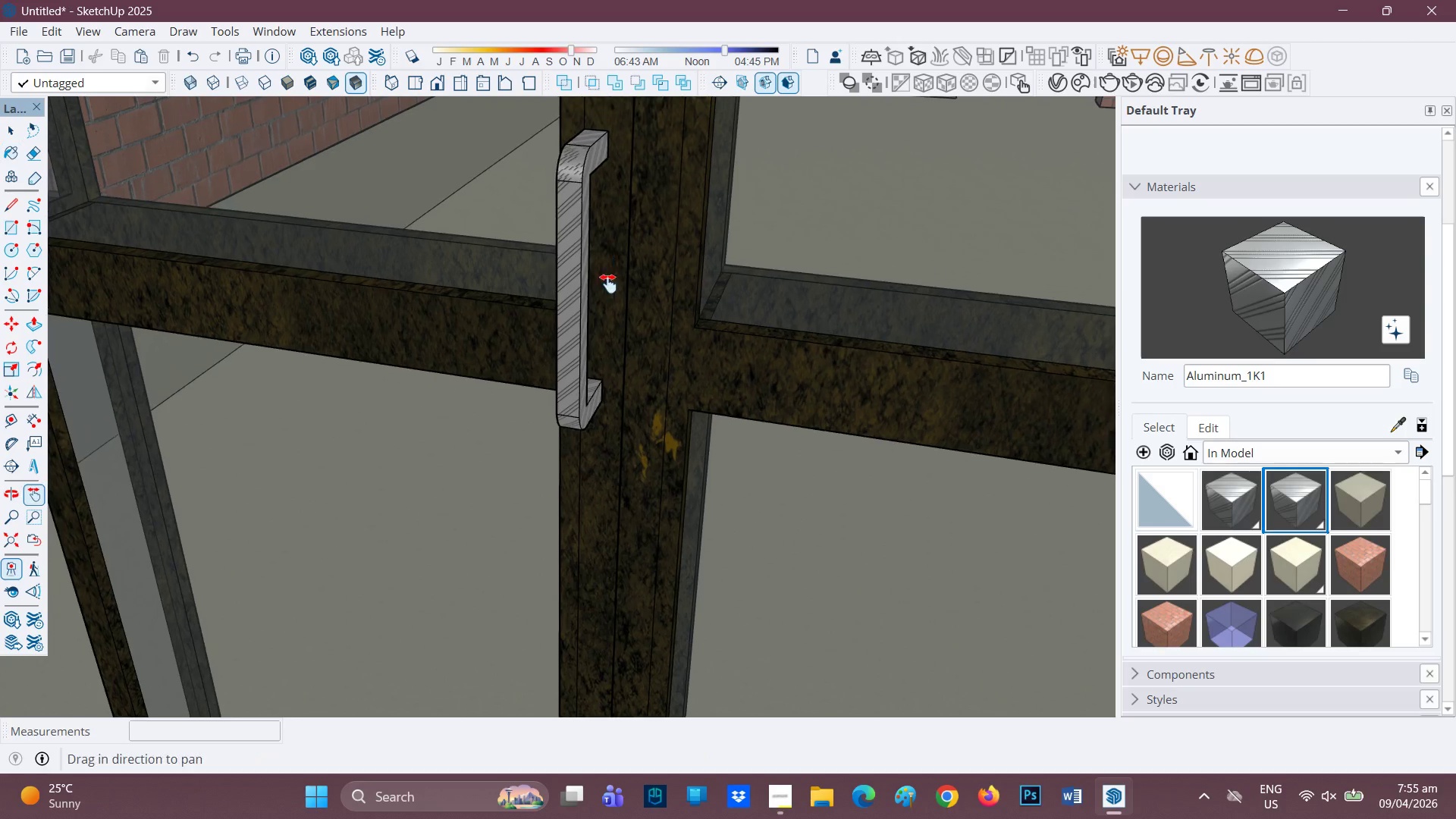 
left_click_drag(start_coordinate=[603, 249], to_coordinate=[609, 381])
 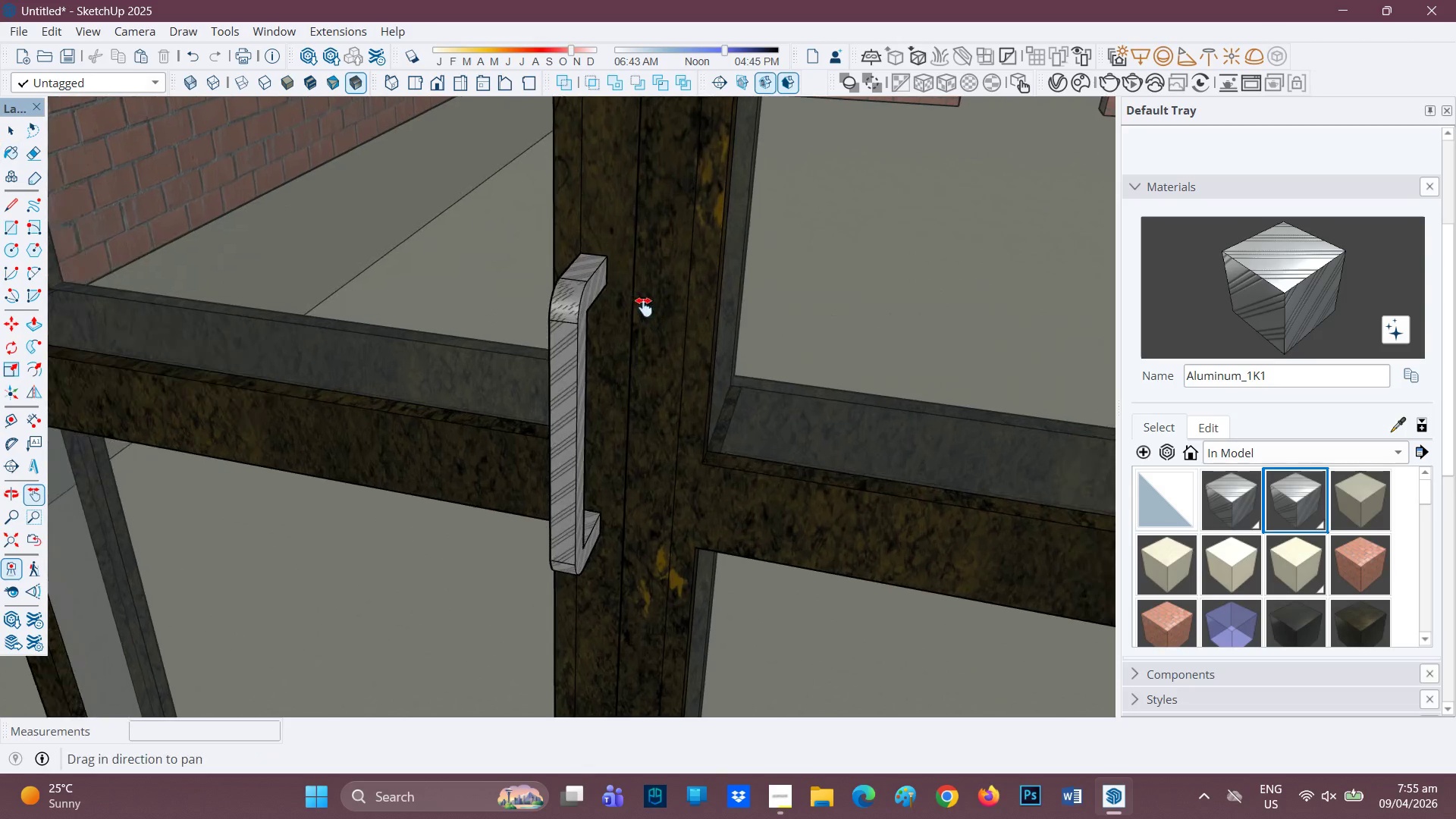 
scroll: coordinate [650, 321], scroll_direction: up, amount: 1.0
 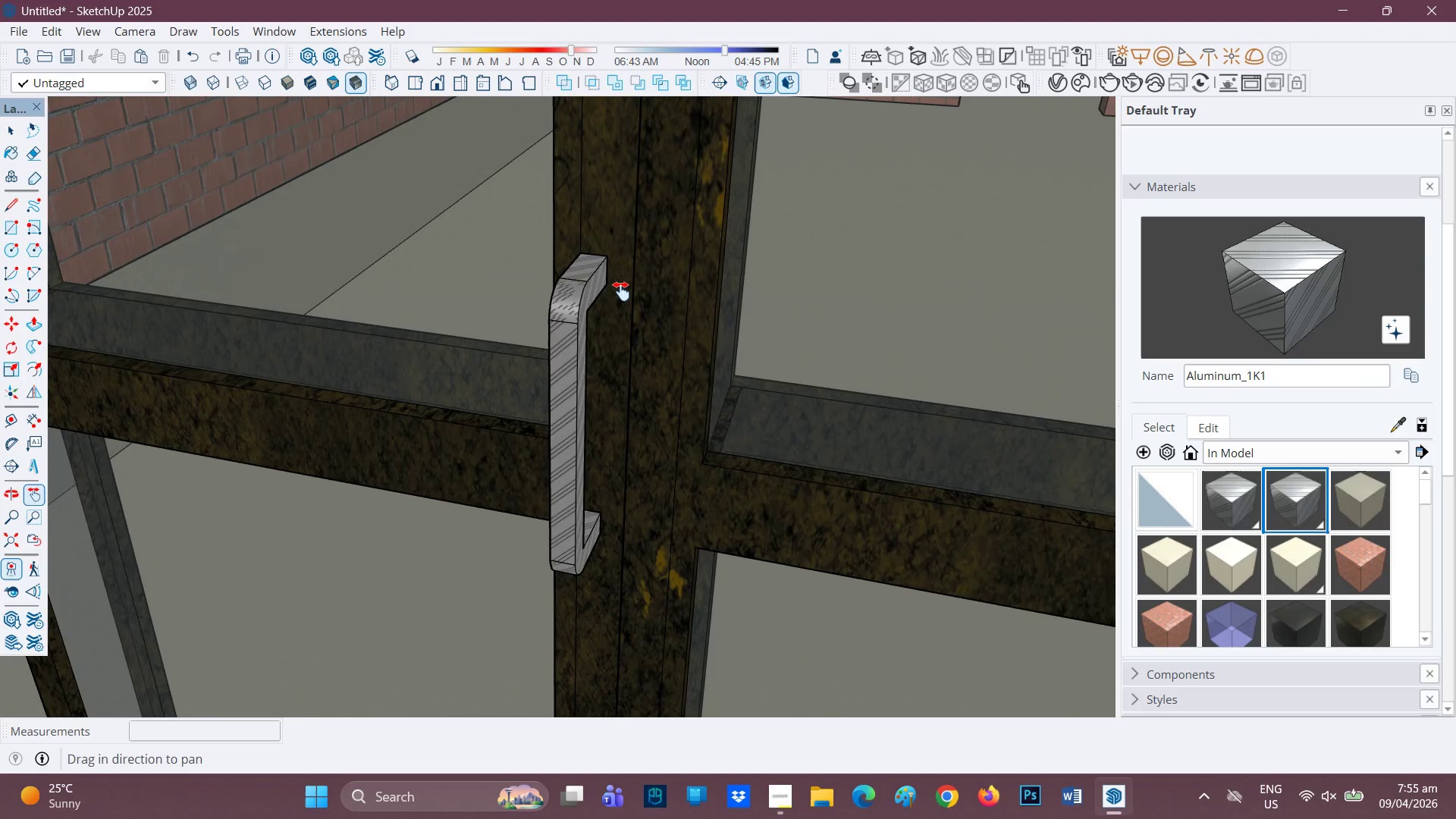 
hold_key(key=ControlLeft, duration=0.5)
 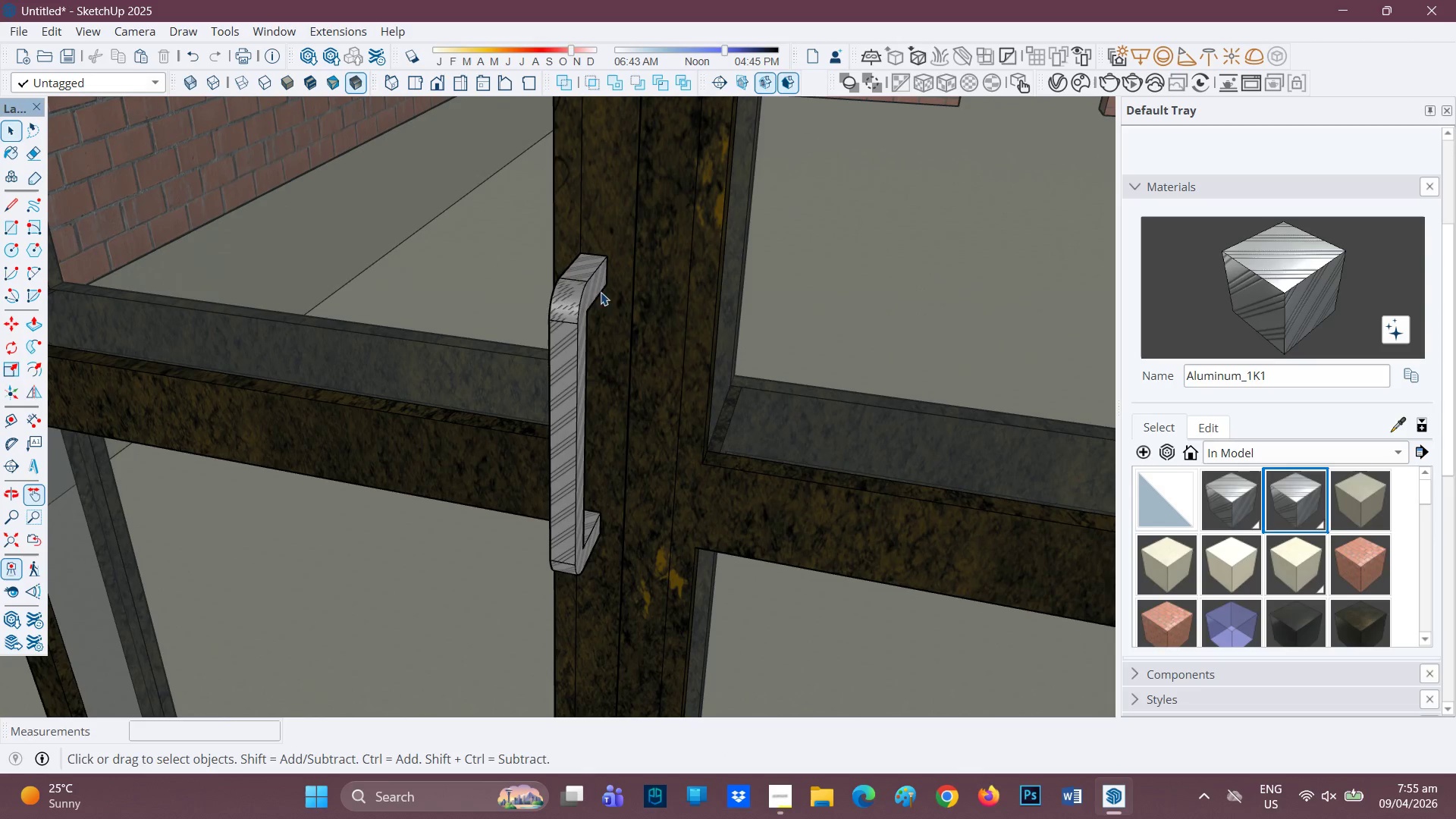 
key(Space)
 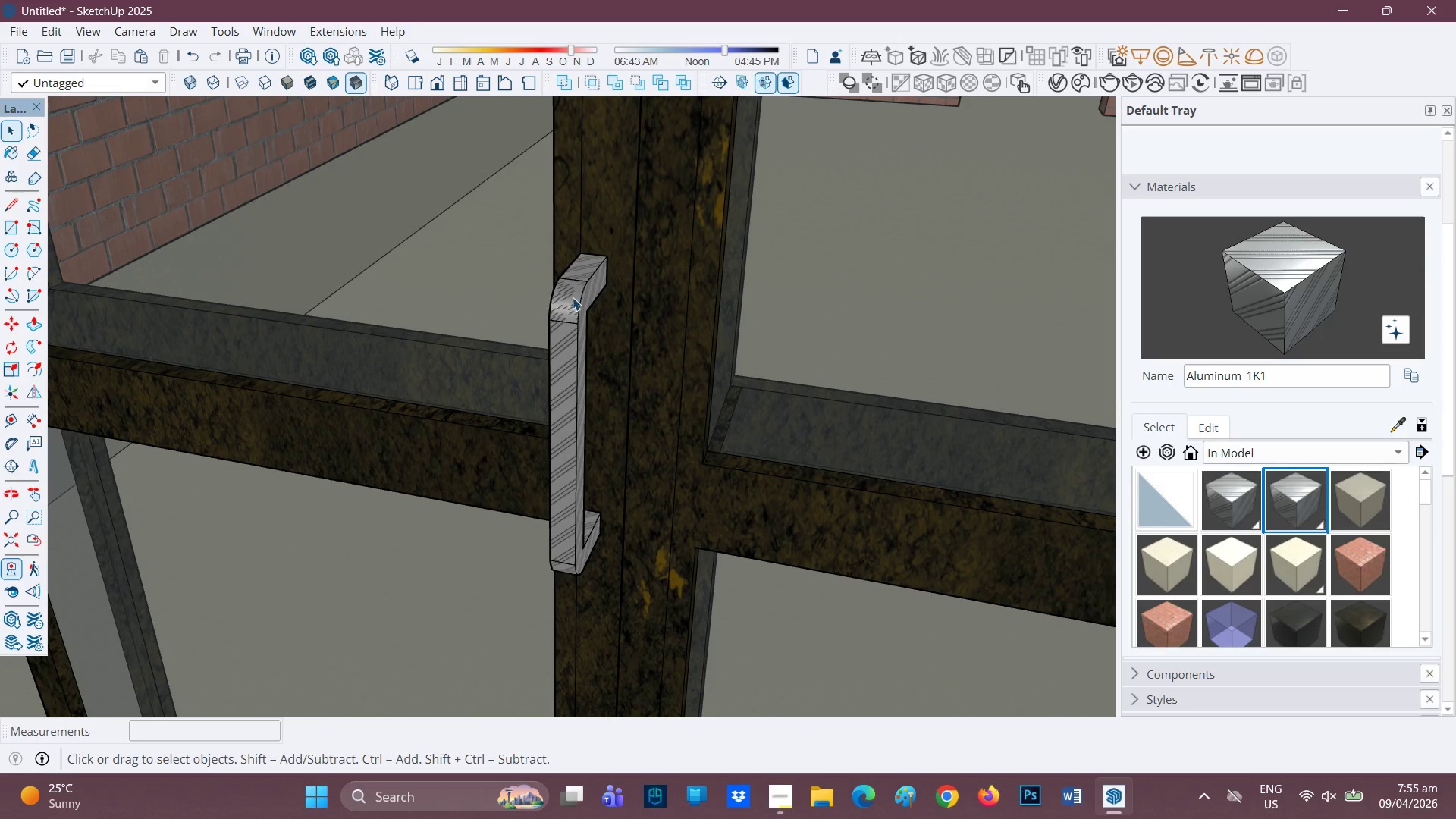 
left_click([573, 297])
 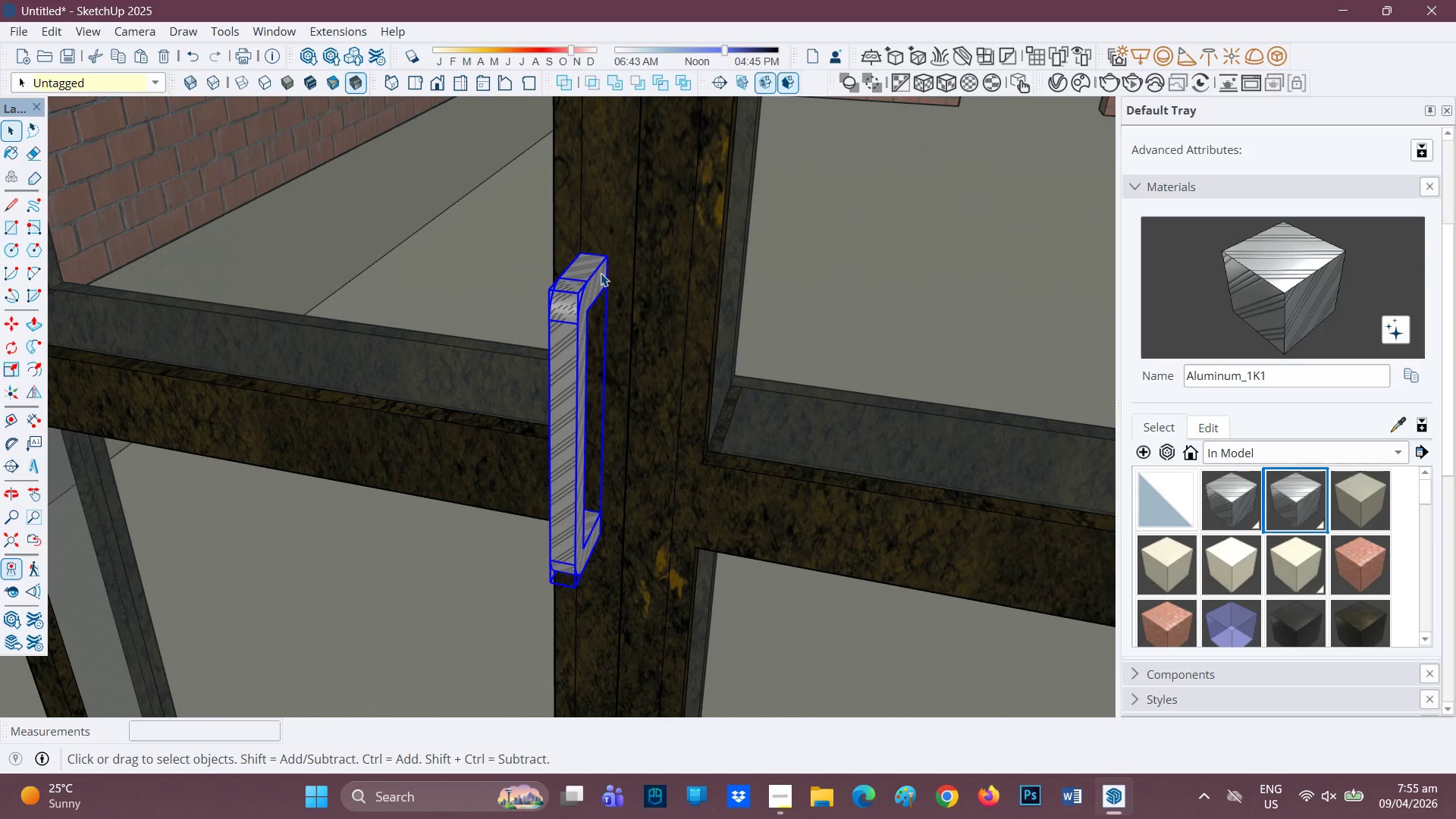 
key(Control+C)
 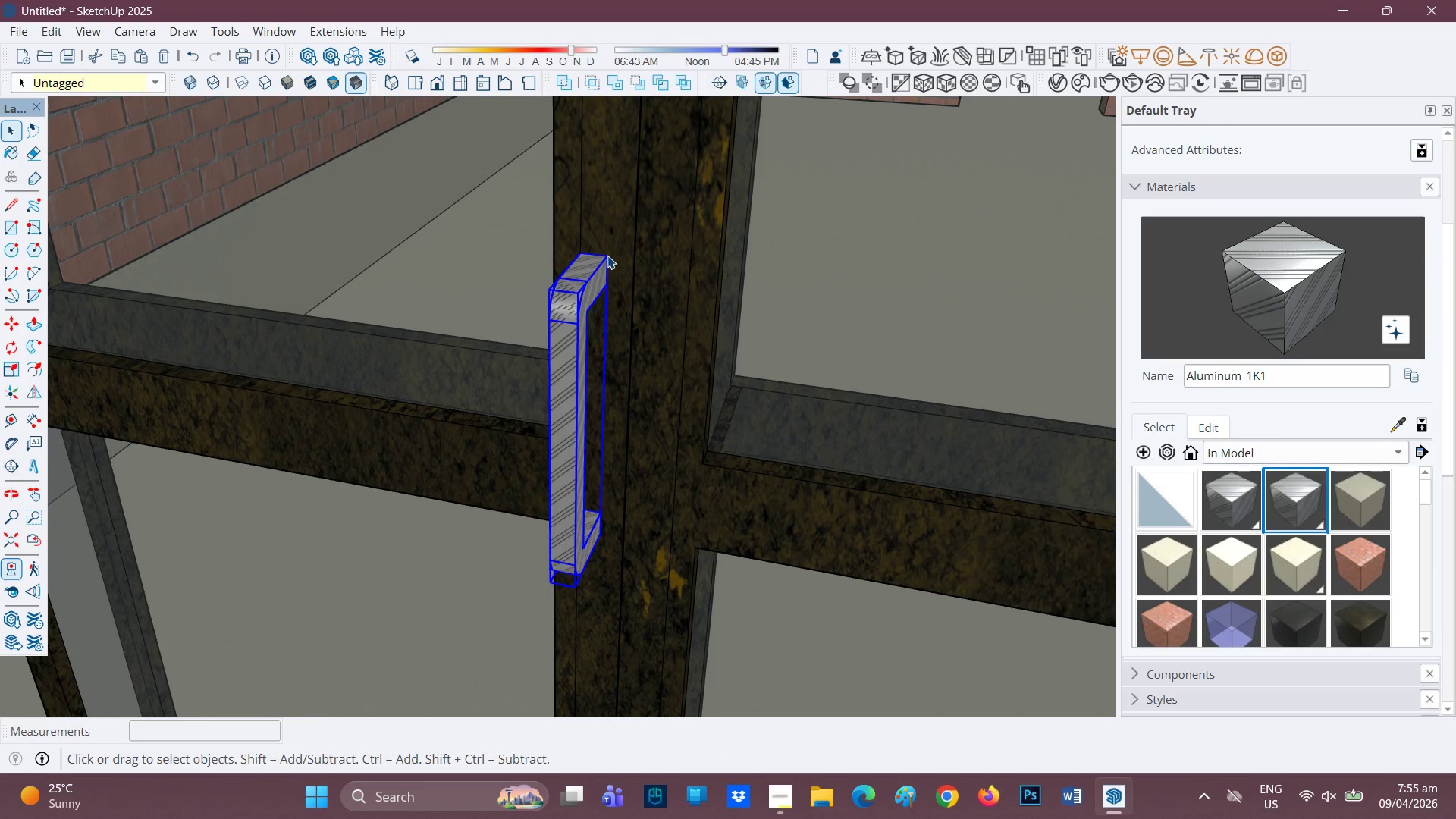 
key(Control+ControlLeft)
 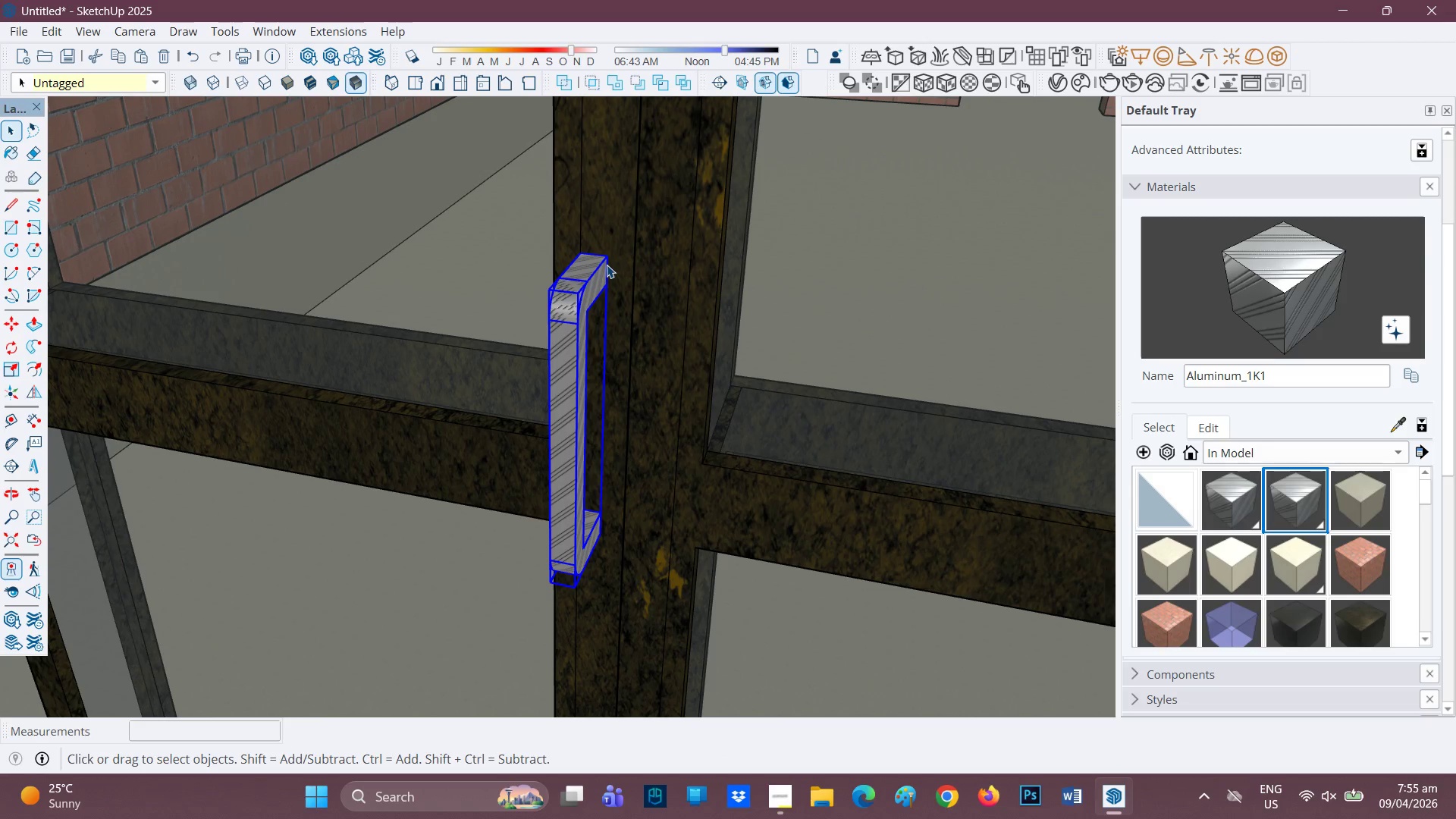 
key(M)
 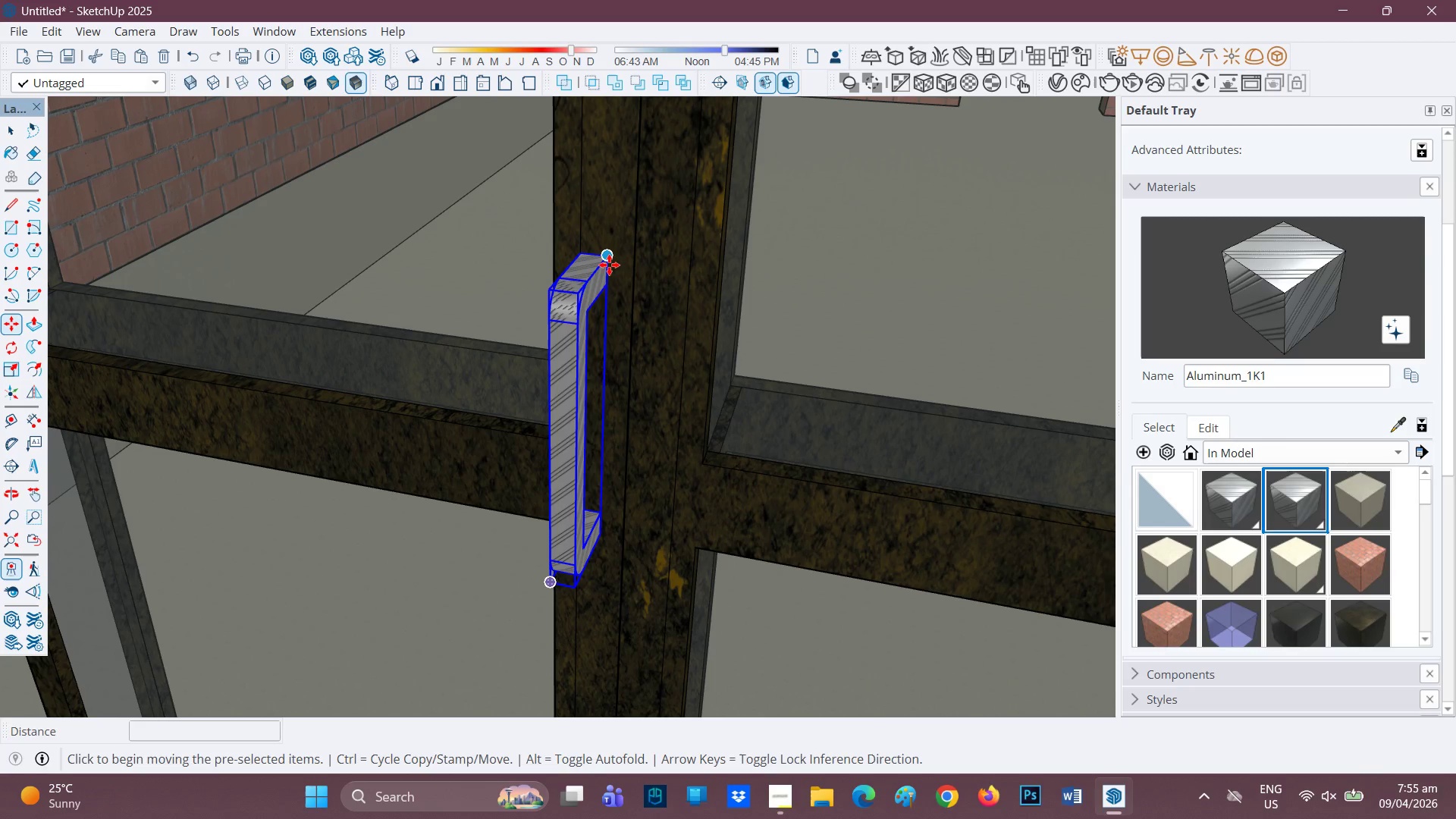 
left_click([607, 261])
 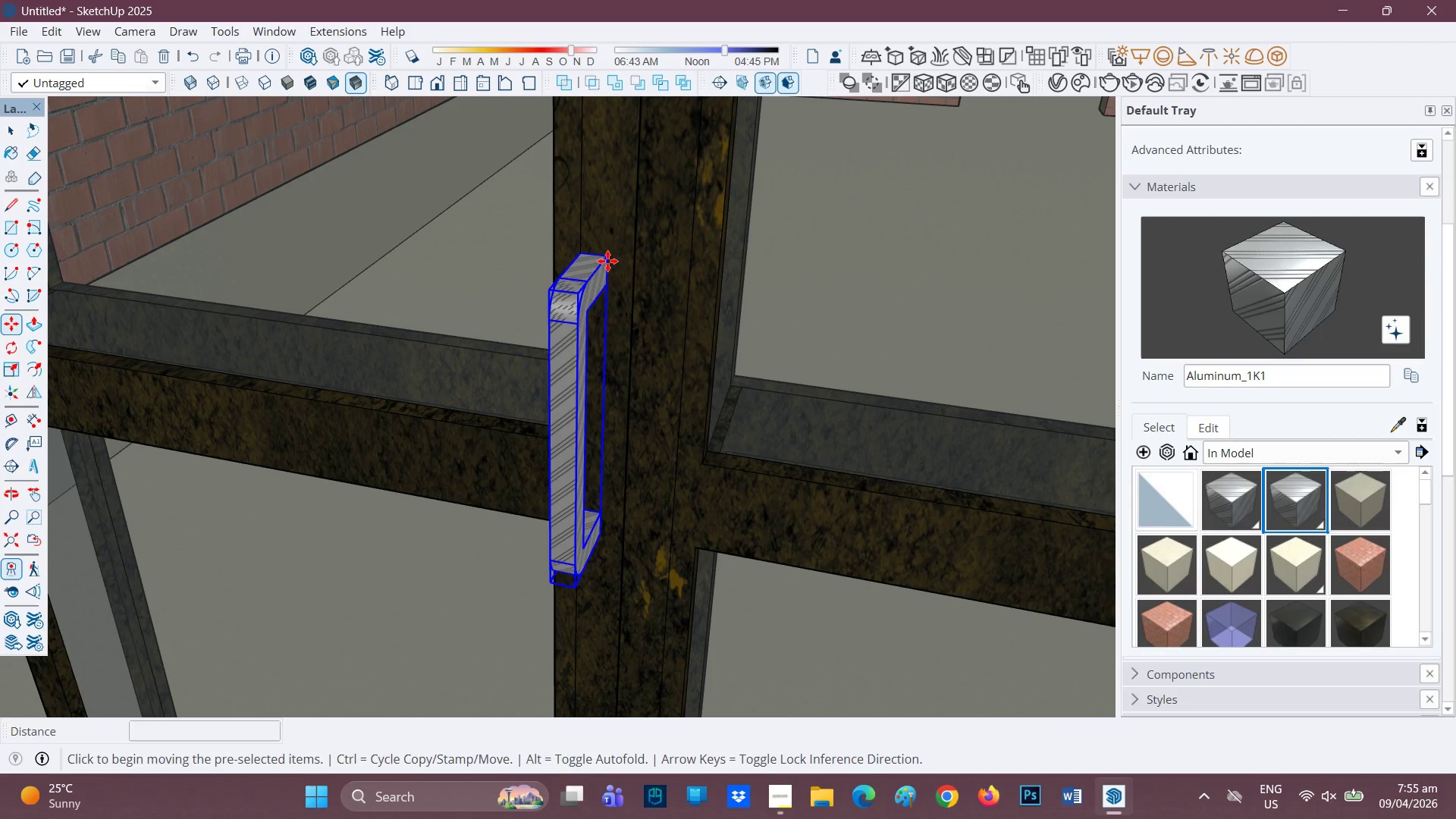 
key(Control+ControlRight)
 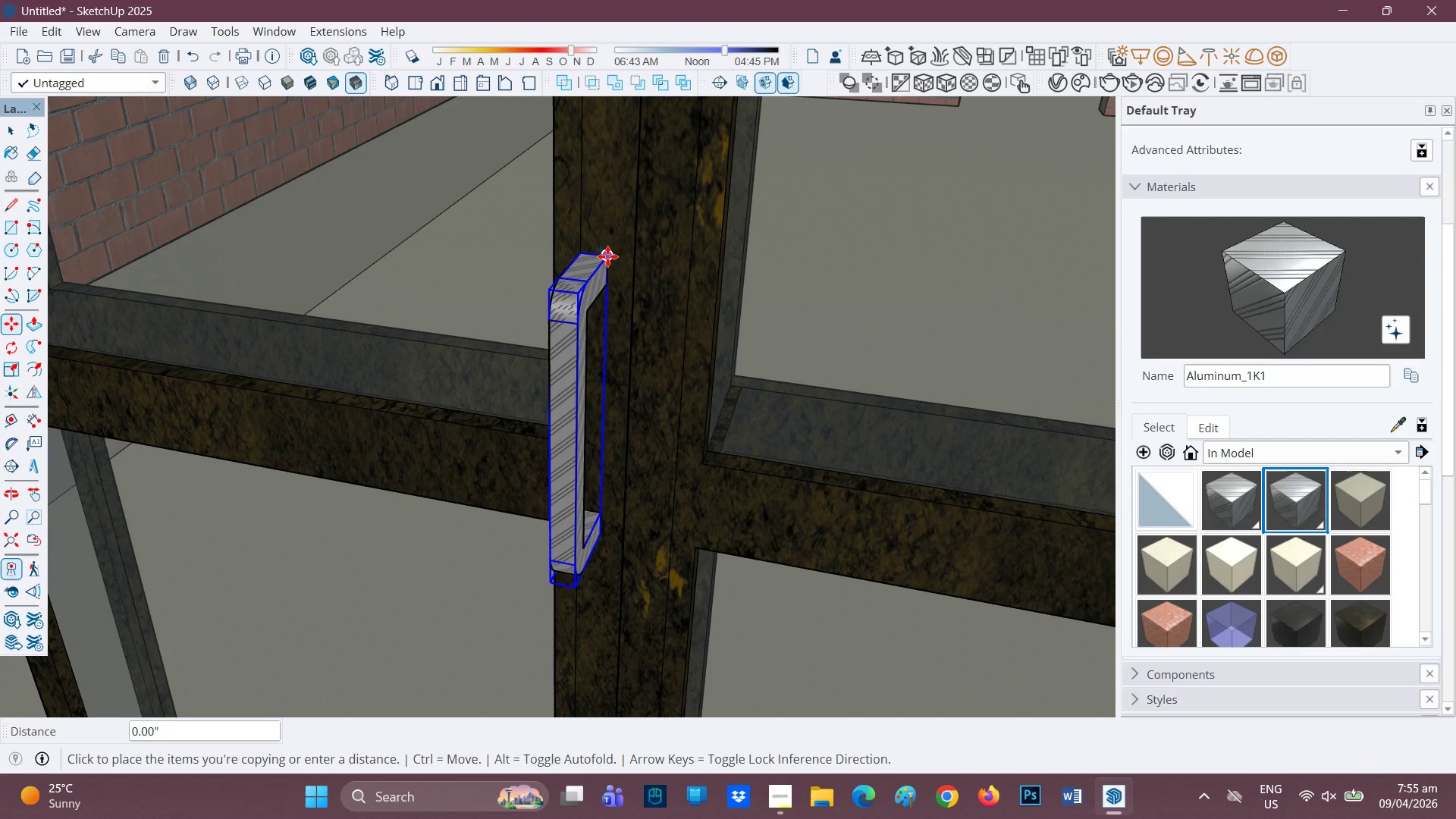 
left_click([607, 256])
 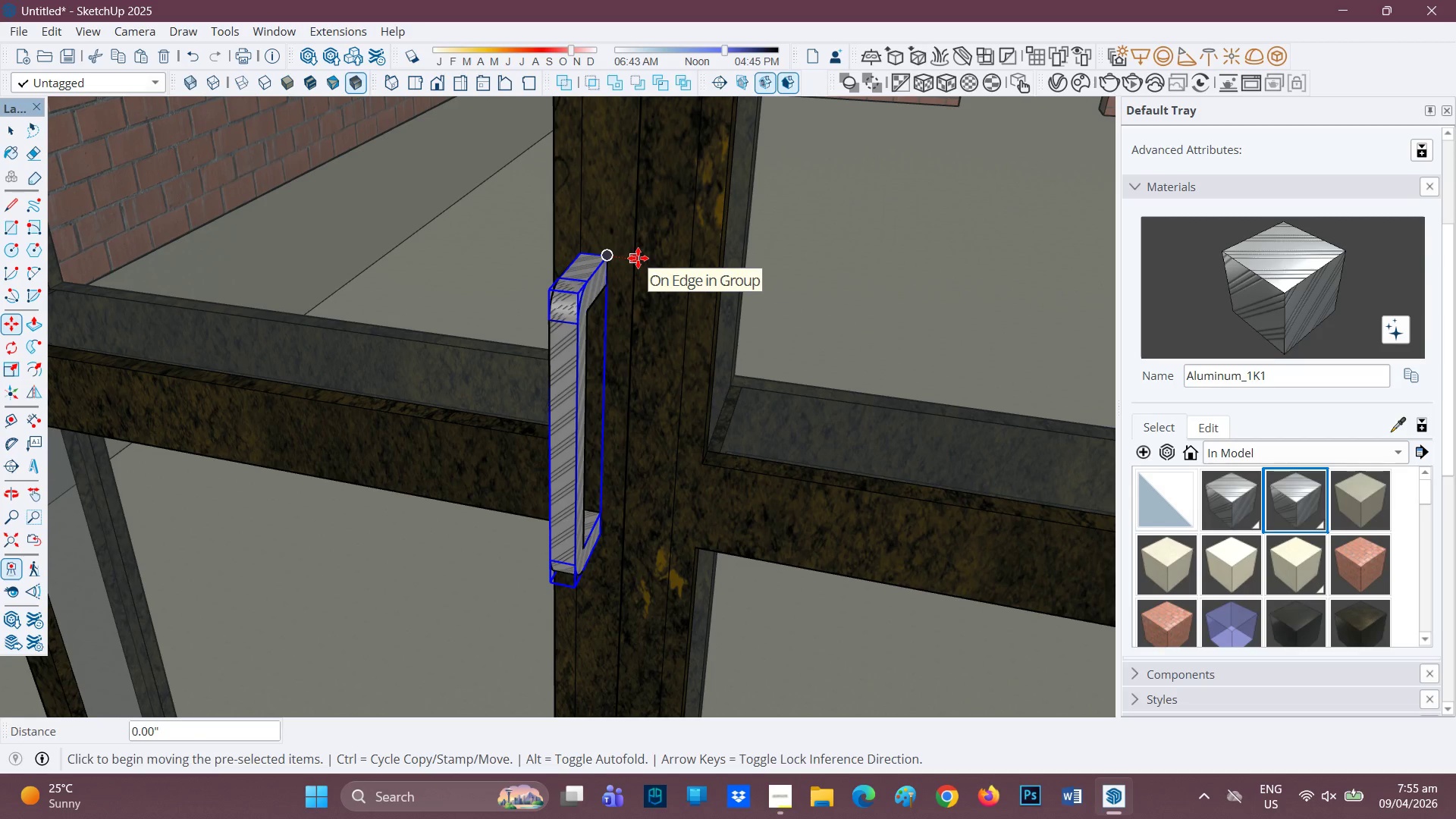 
key(Control+ControlRight)
 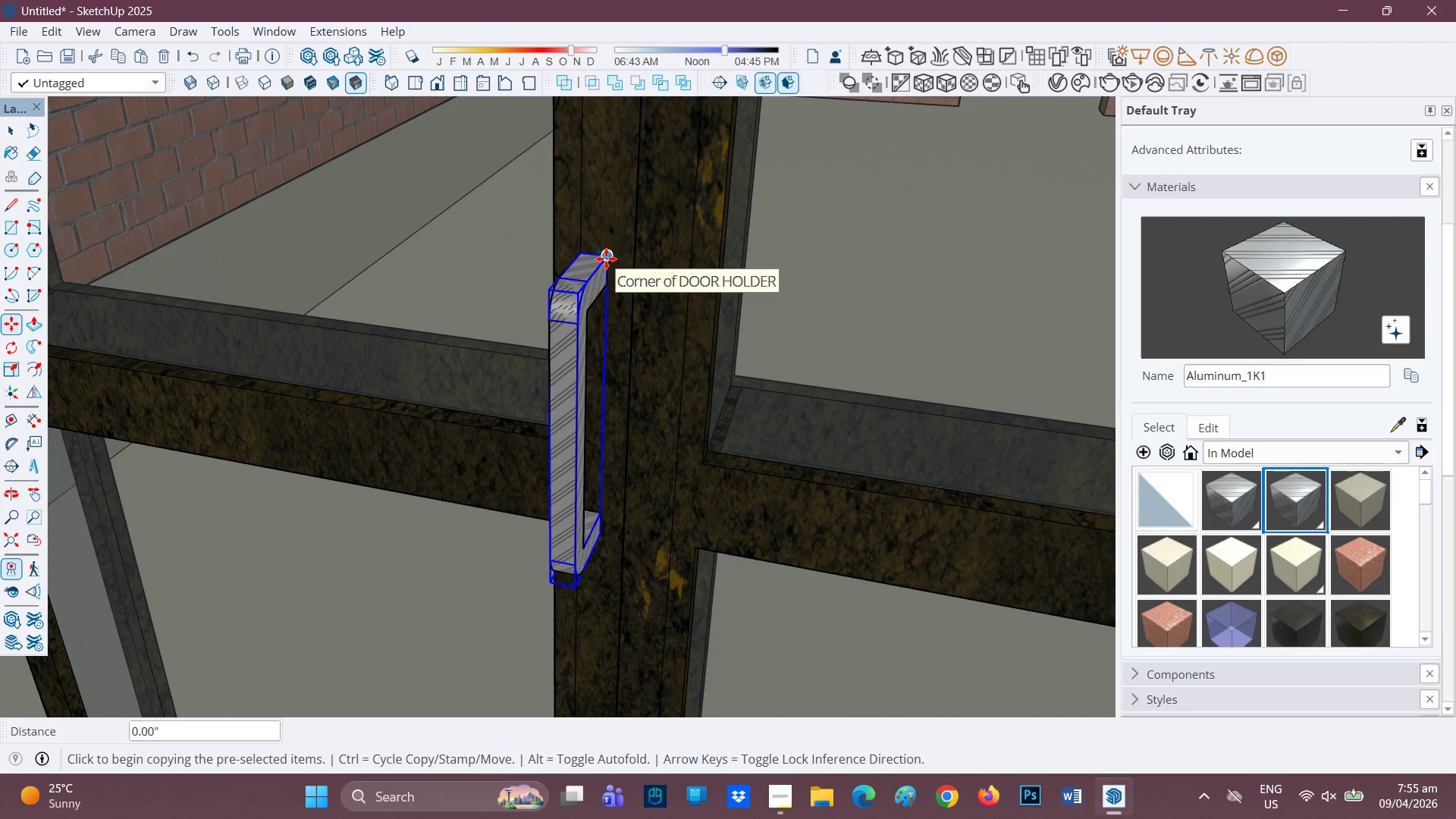 
key(M)
 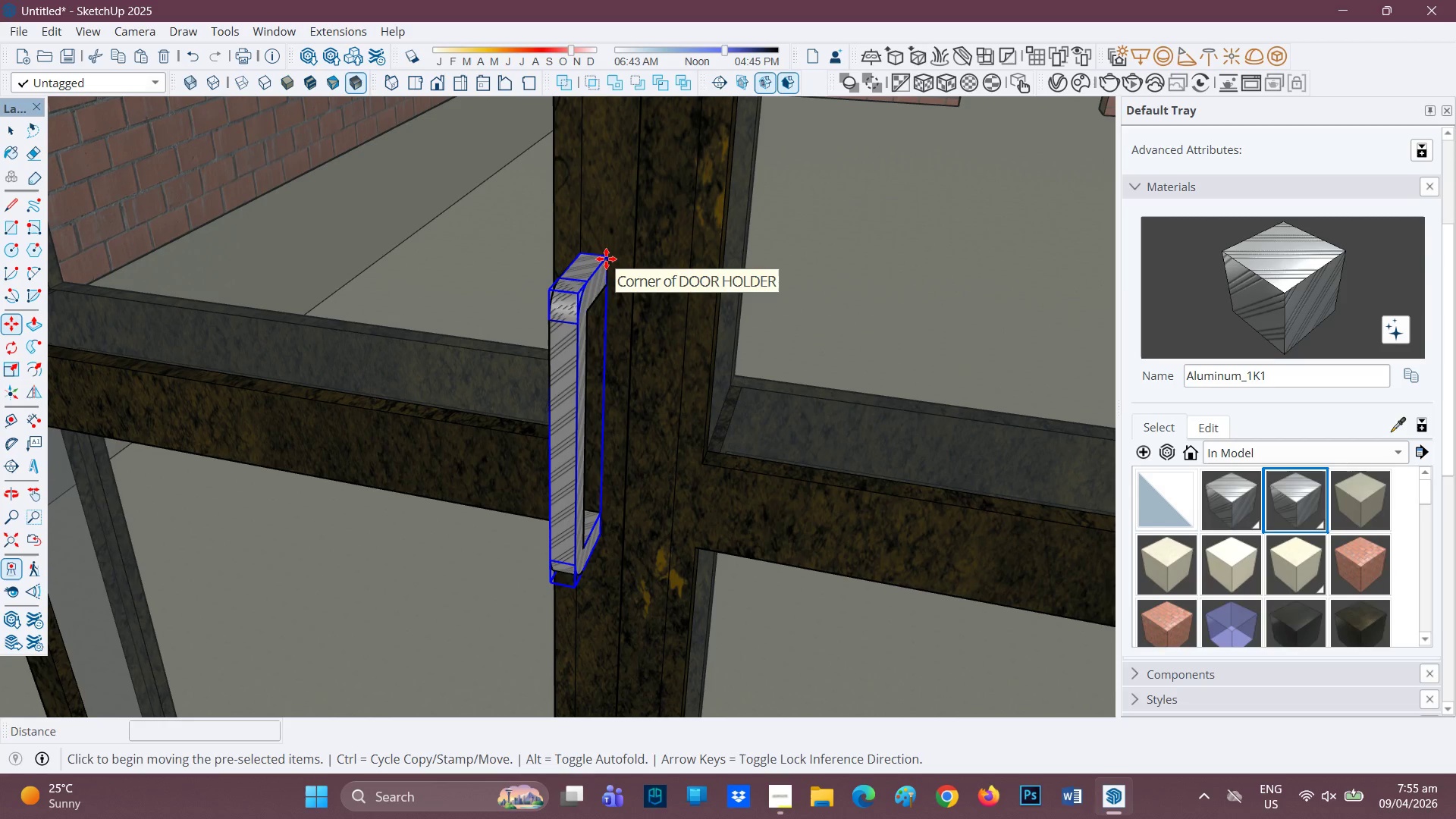 
key(Control+ControlRight)
 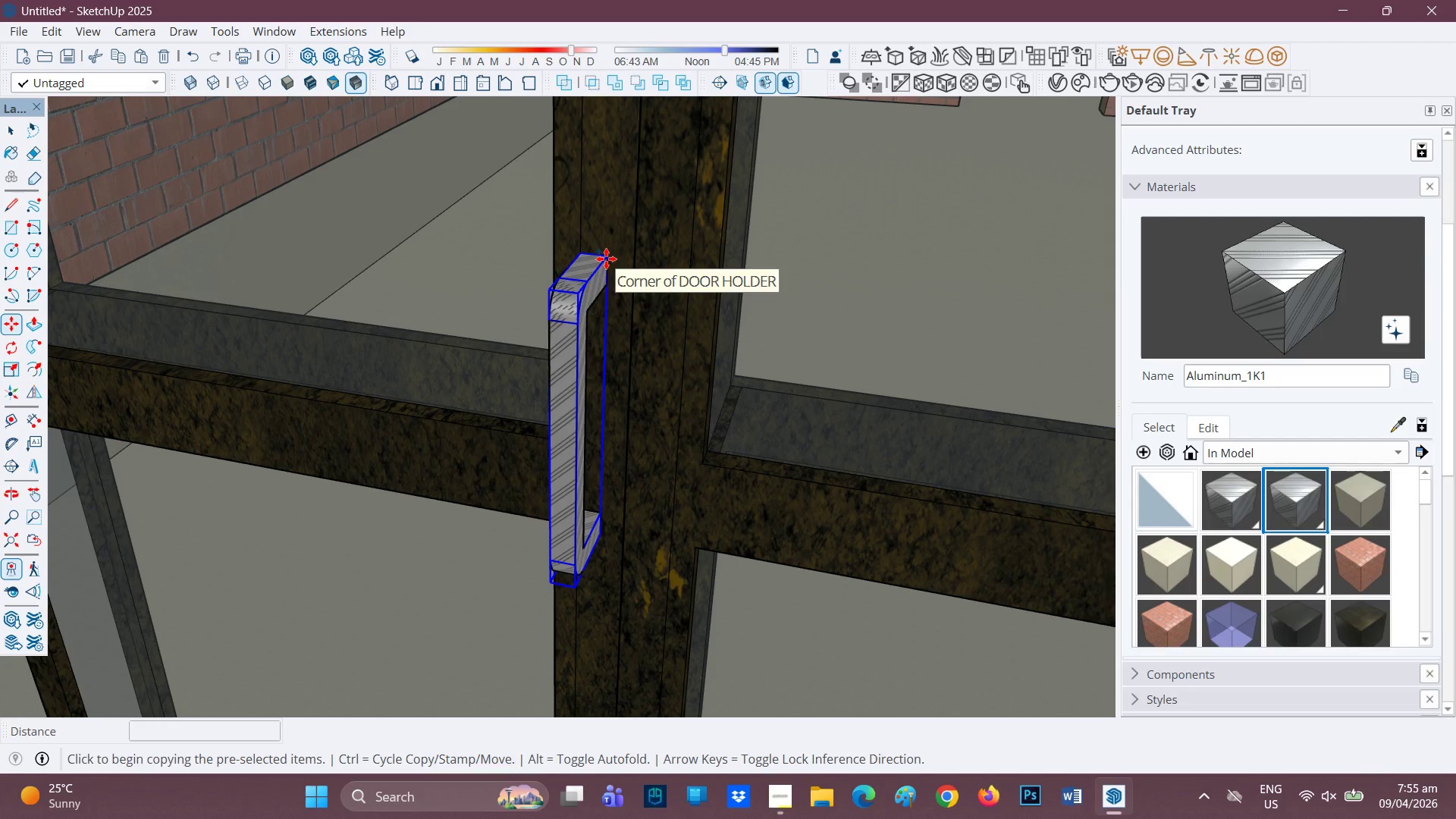 
left_click([606, 259])
 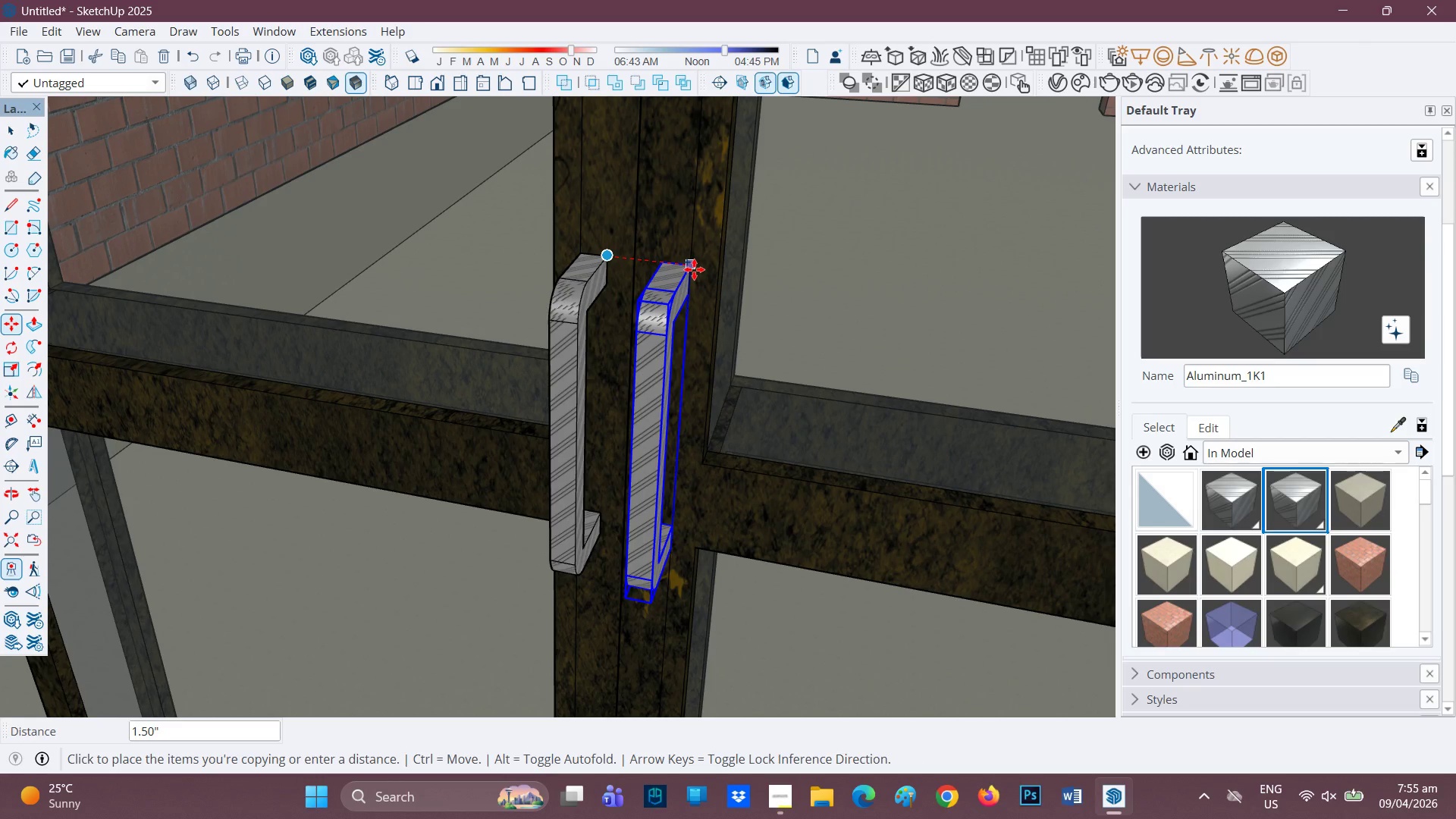 
left_click([694, 268])
 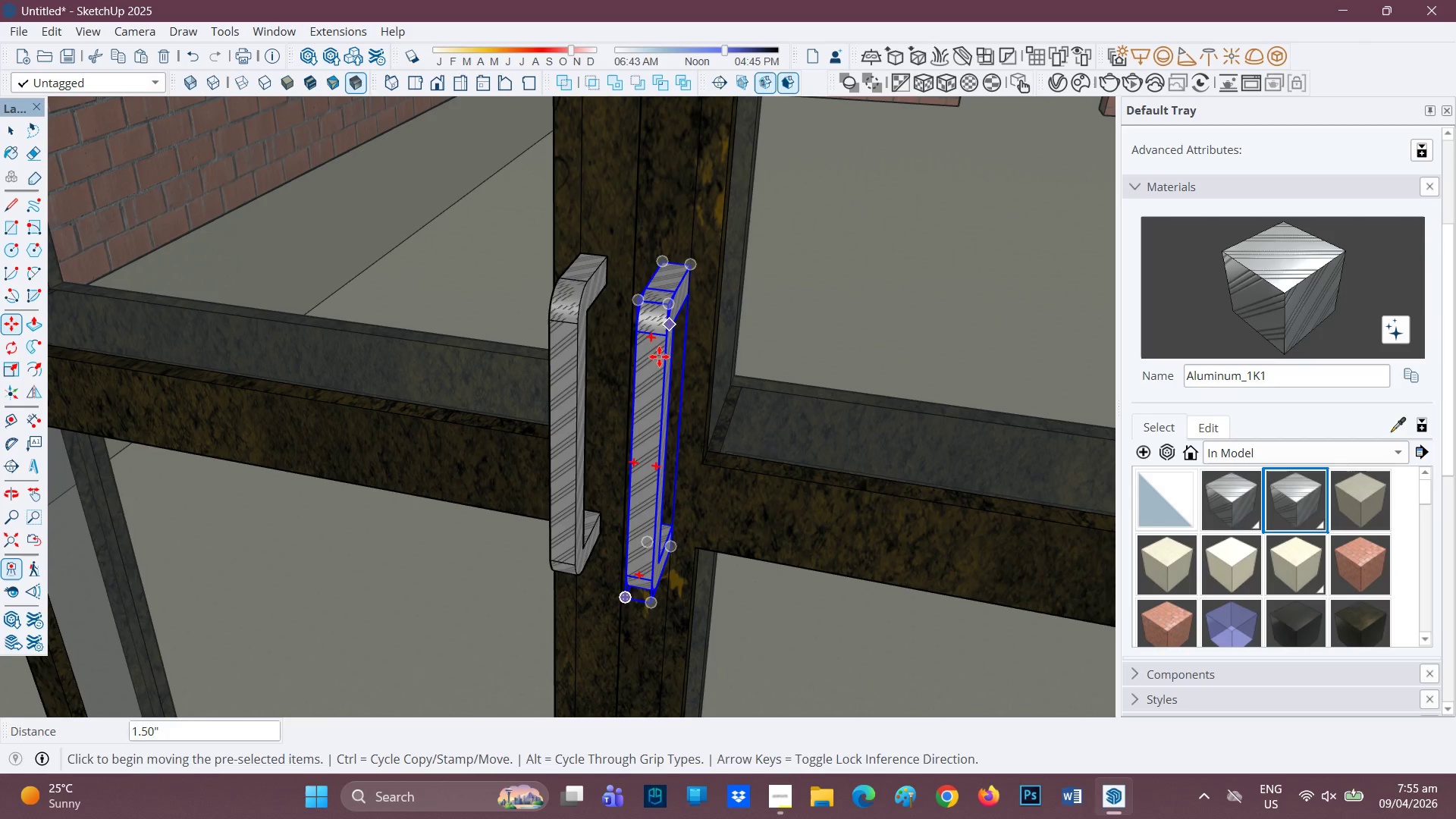 
scroll: coordinate [289, 435], scroll_direction: down, amount: 30.0
 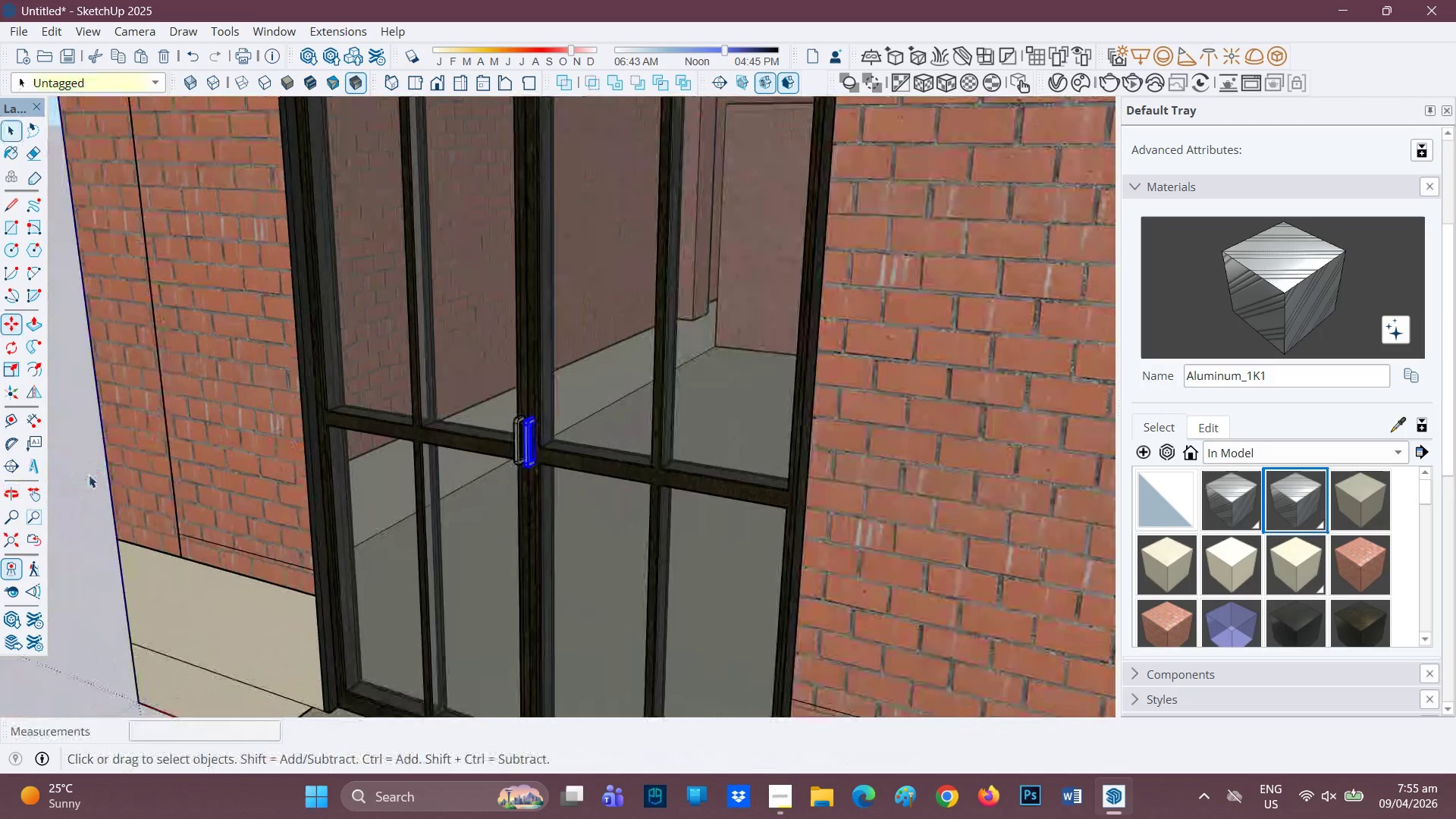 
key(Space)
 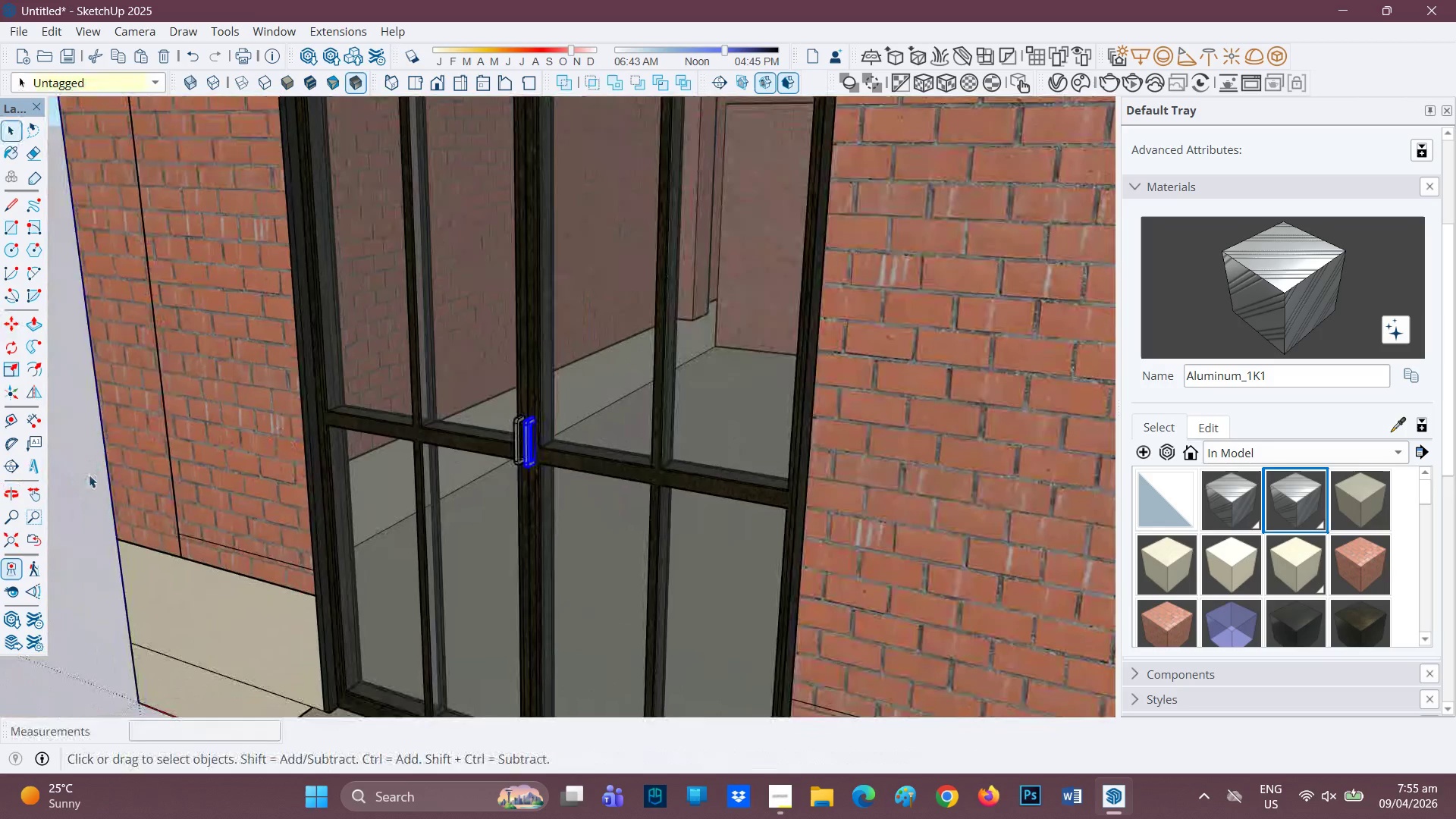 
left_click([89, 475])
 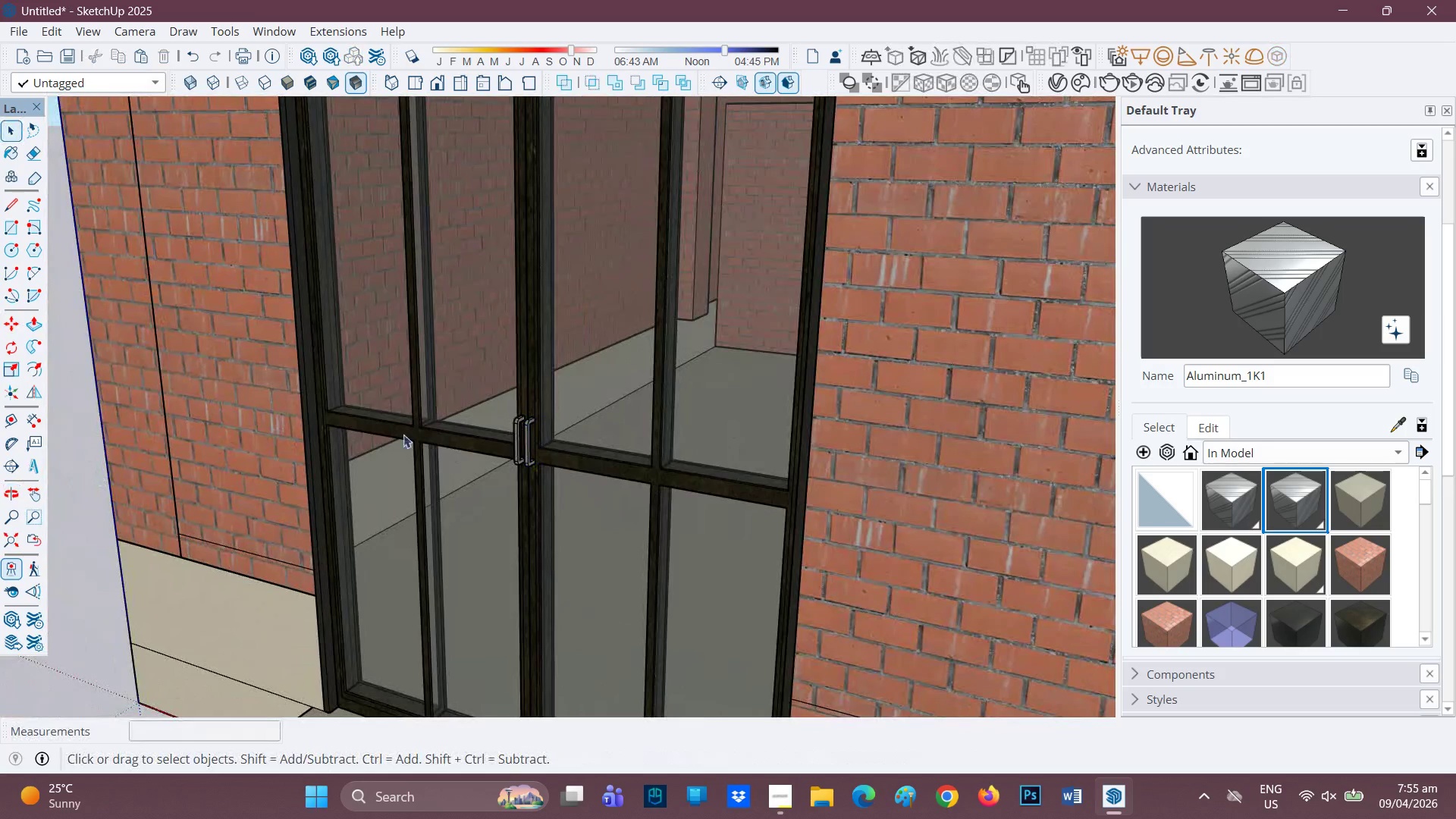 
scroll: coordinate [435, 432], scroll_direction: up, amount: 3.0
 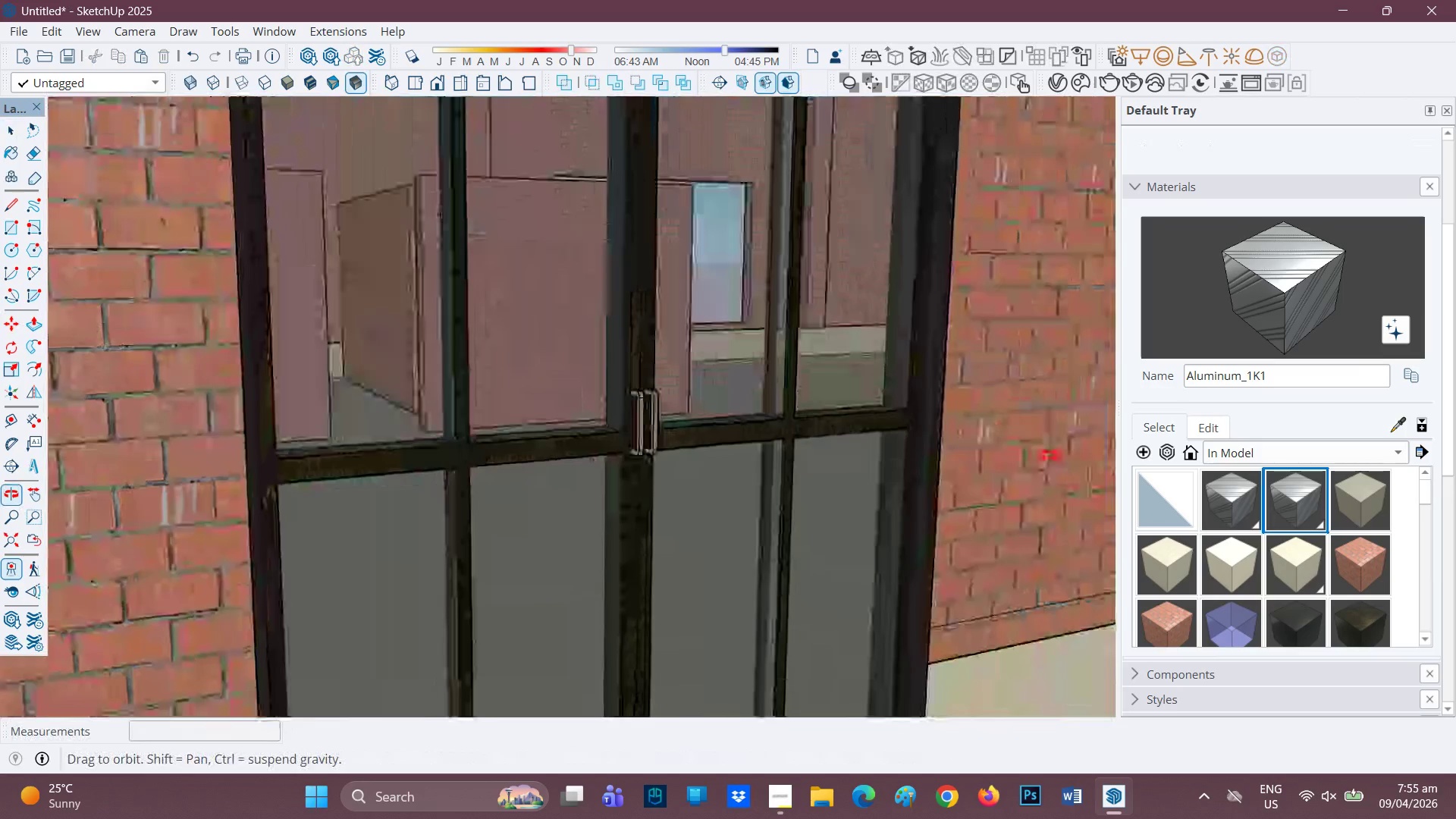 
scroll: coordinate [767, 548], scroll_direction: down, amount: 9.0
 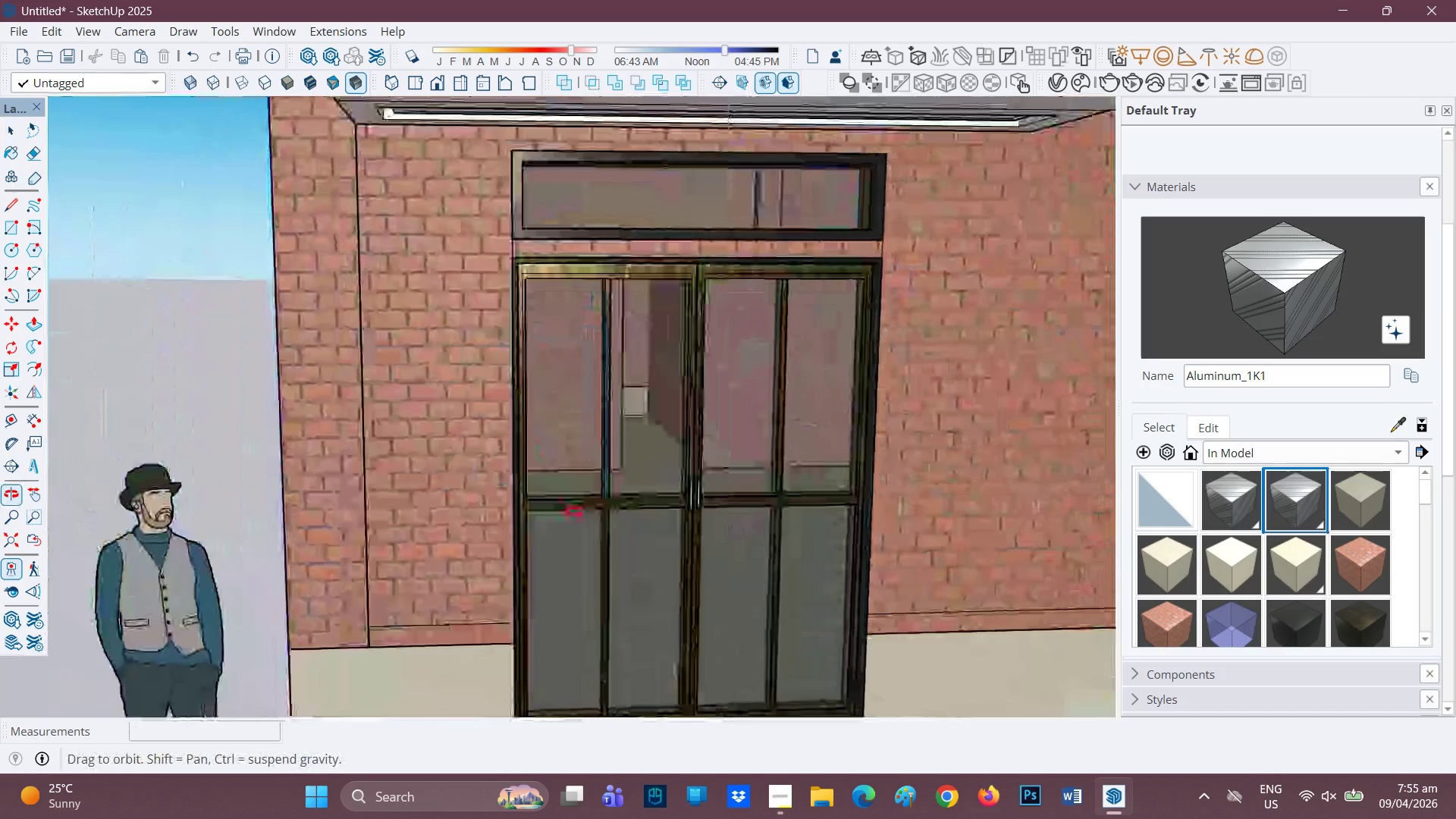 
scroll: coordinate [709, 463], scroll_direction: up, amount: 15.0
 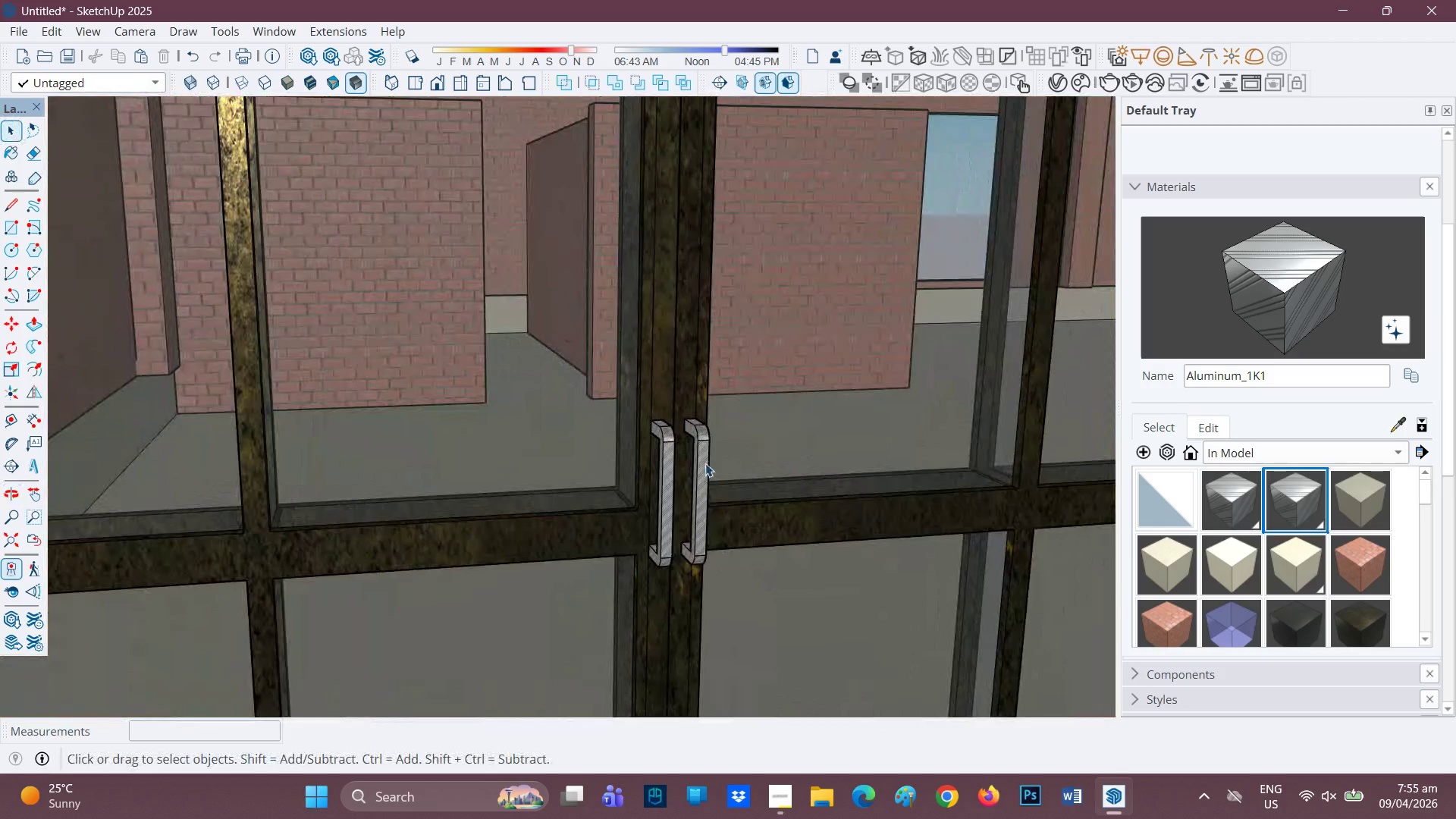 
left_click([705, 463])
 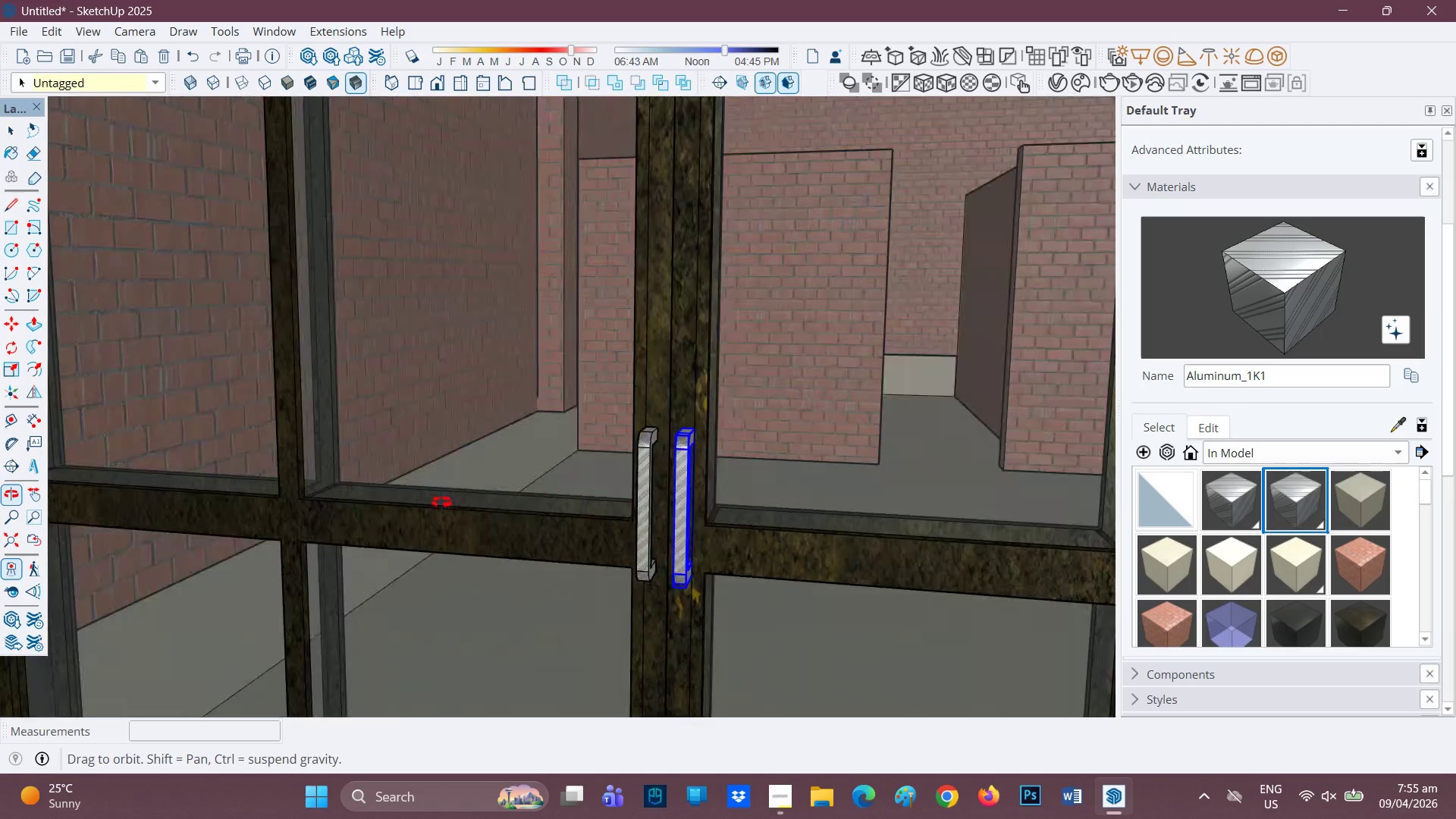 
wait(5.64)
 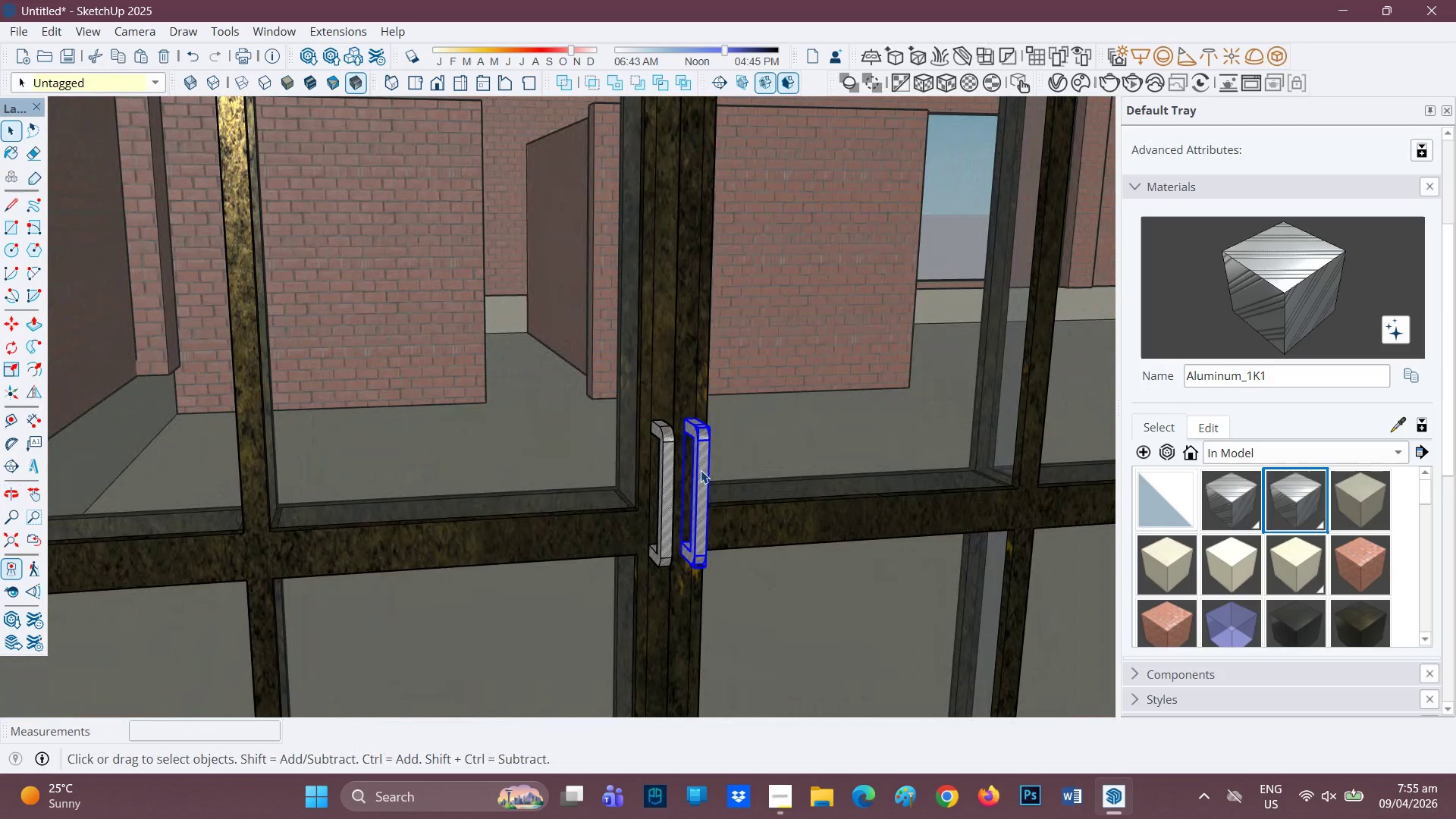 
scroll: coordinate [578, 535], scroll_direction: up, amount: 2.0
 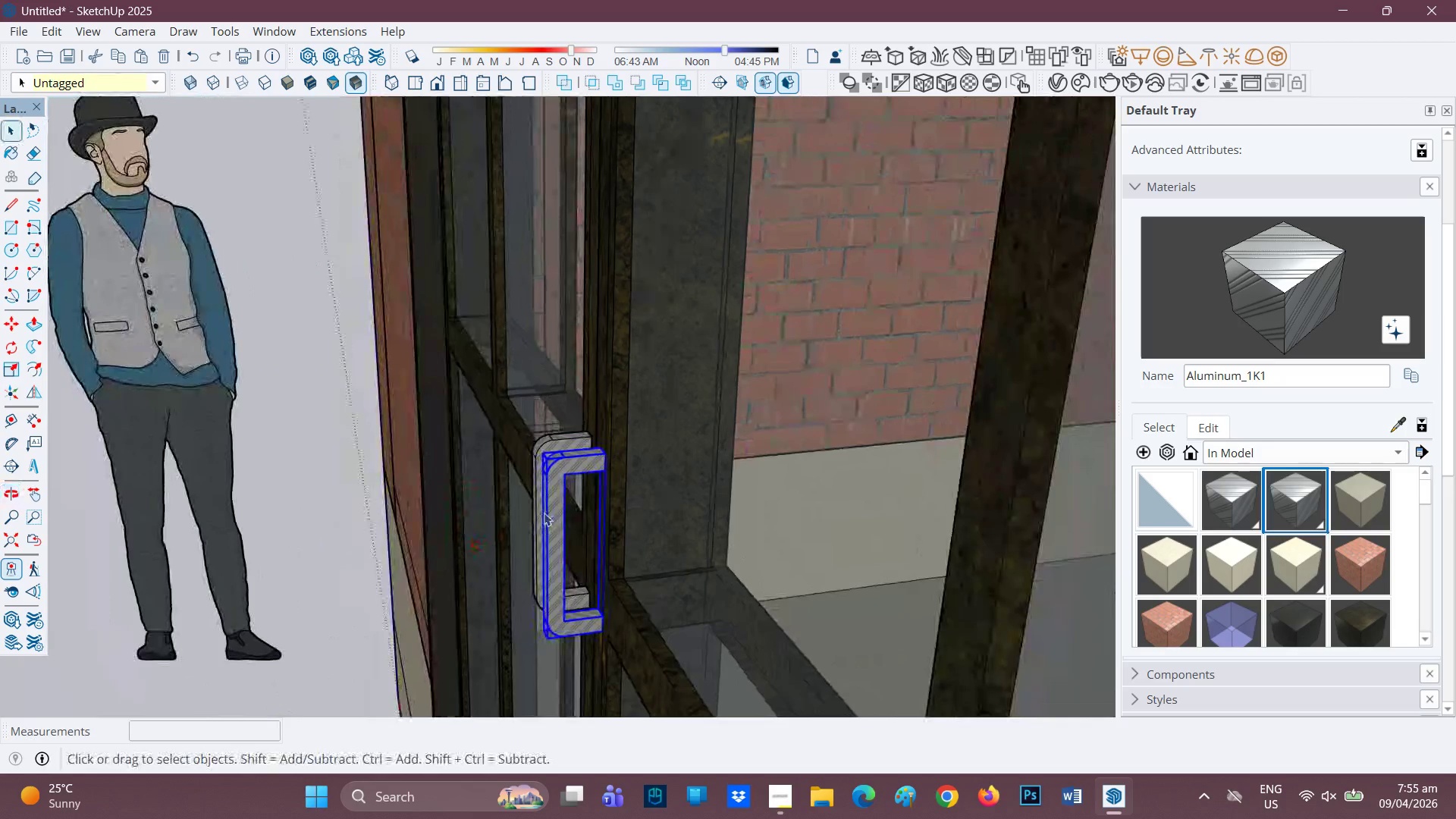 
left_click_drag(start_coordinate=[552, 515], to_coordinate=[538, 507])
 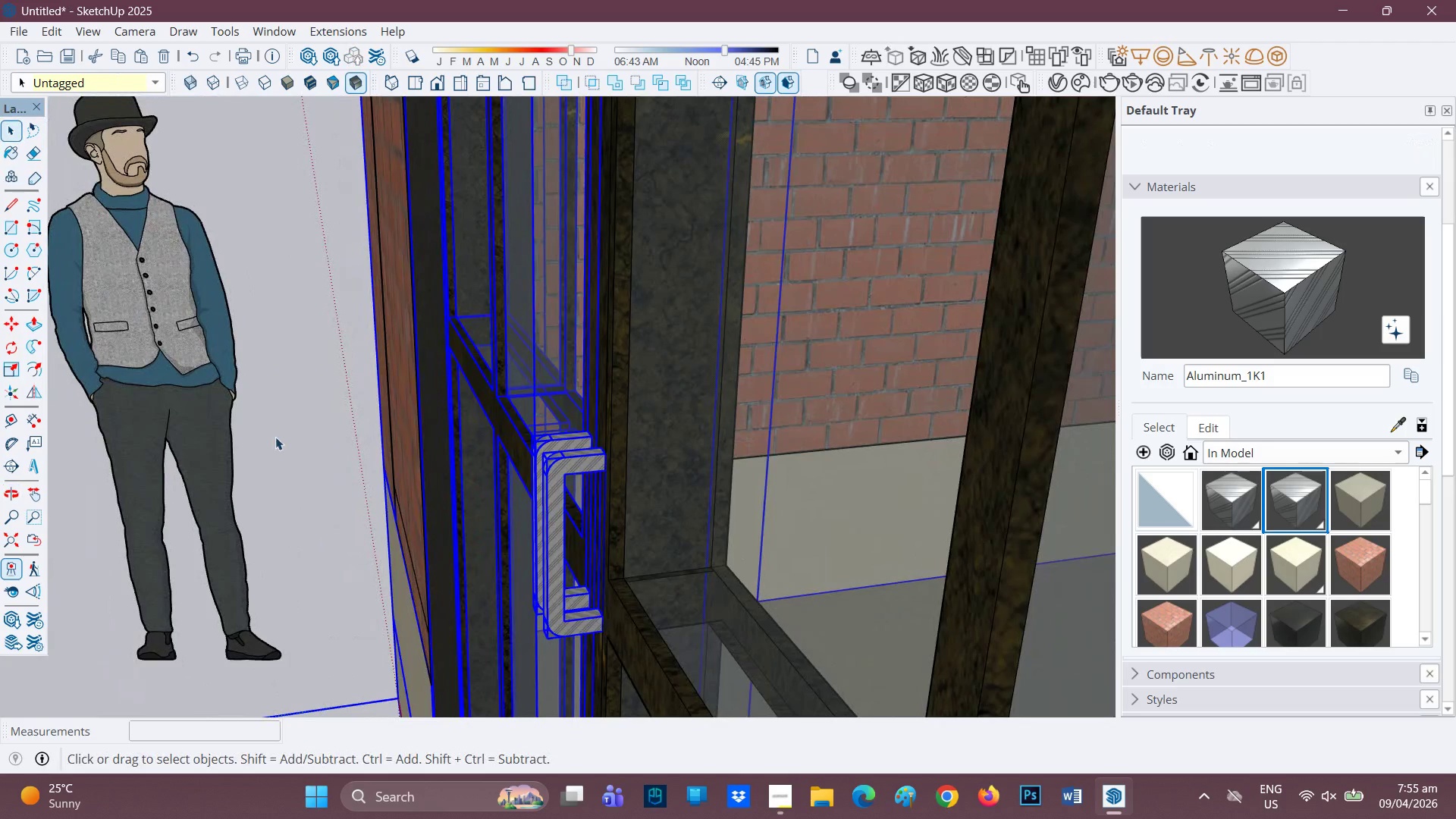 
left_click([290, 432])
 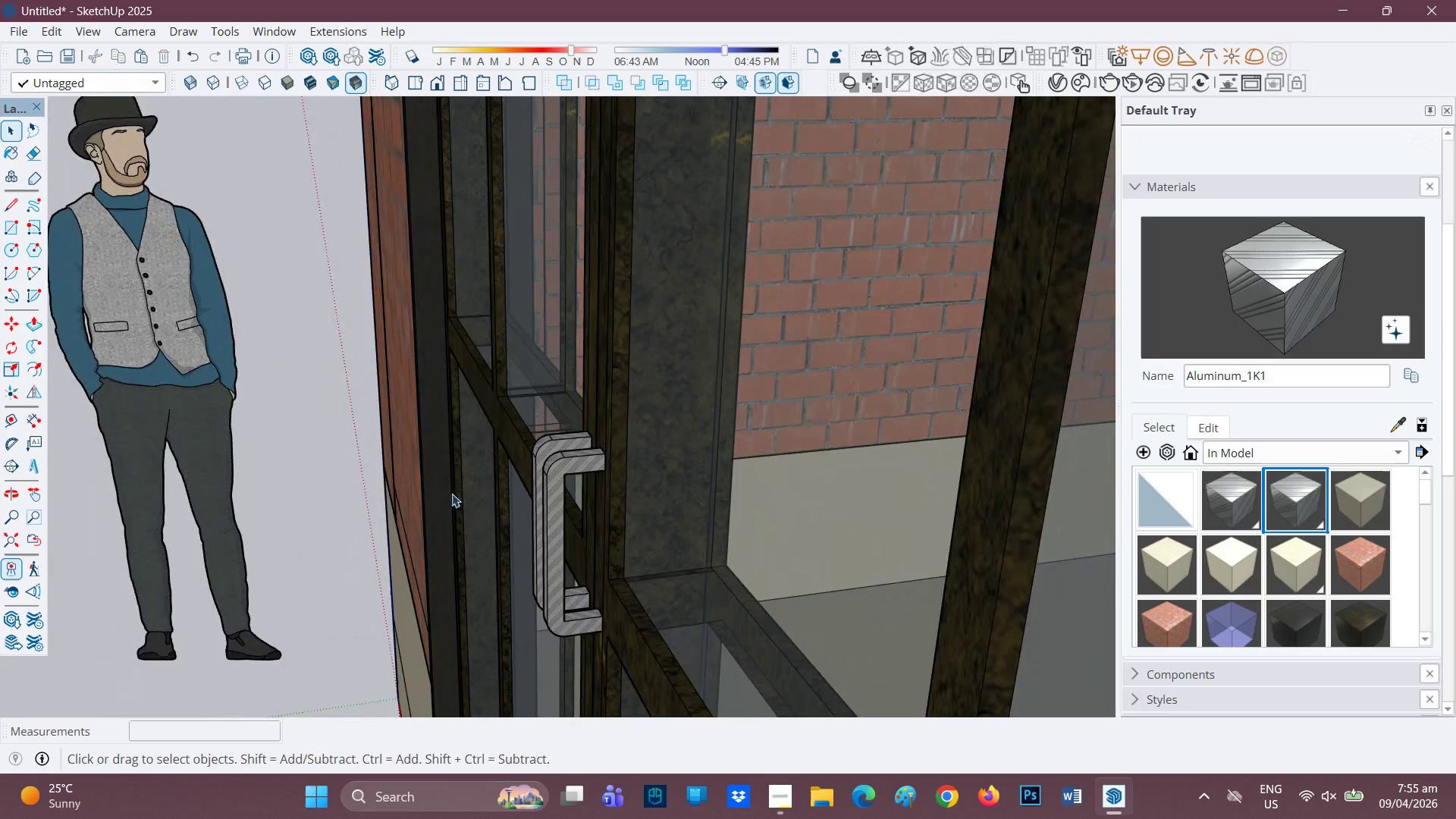 
scroll: coordinate [491, 498], scroll_direction: up, amount: 3.0
 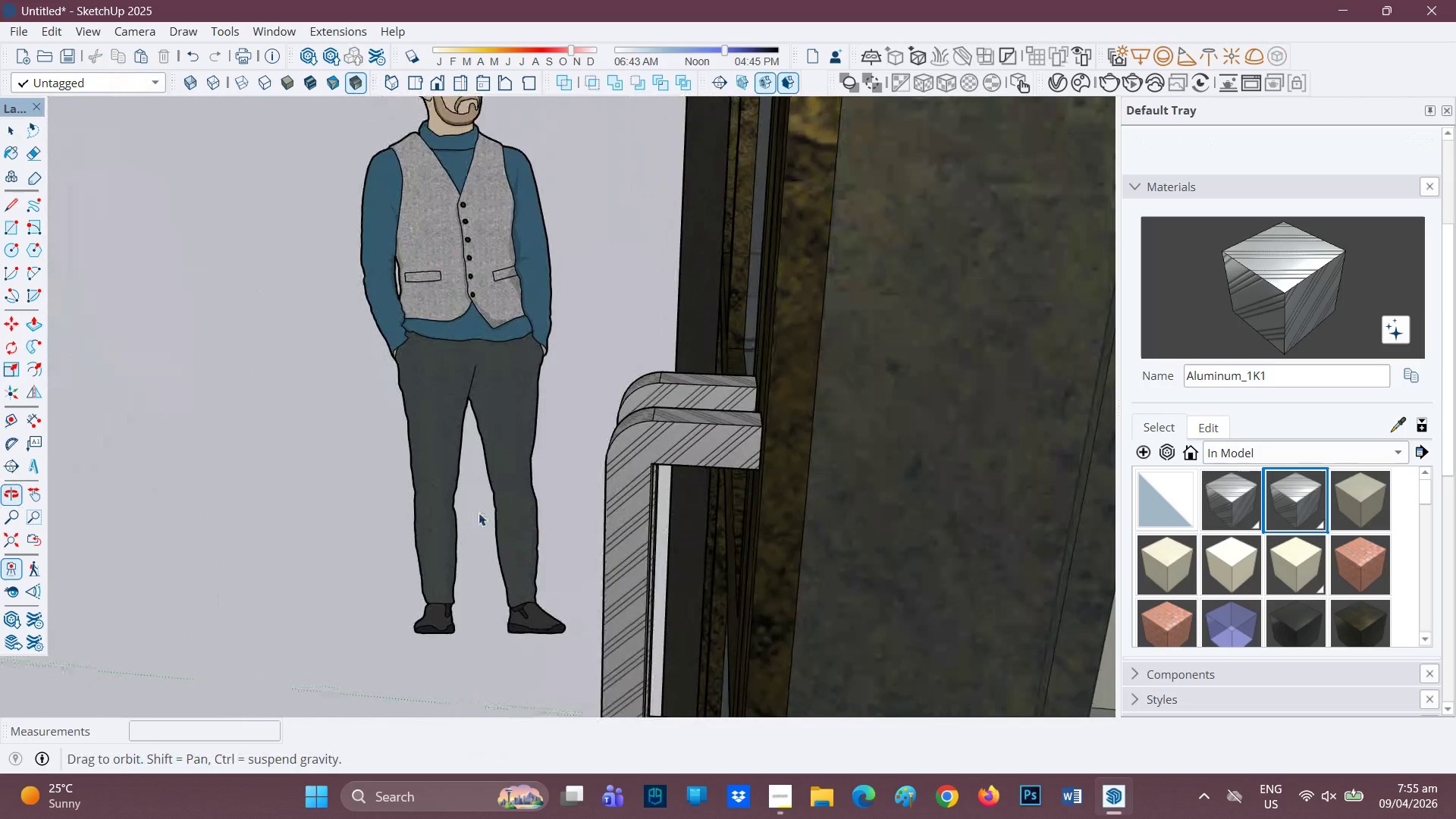 
left_click_drag(start_coordinate=[650, 468], to_coordinate=[604, 394])
 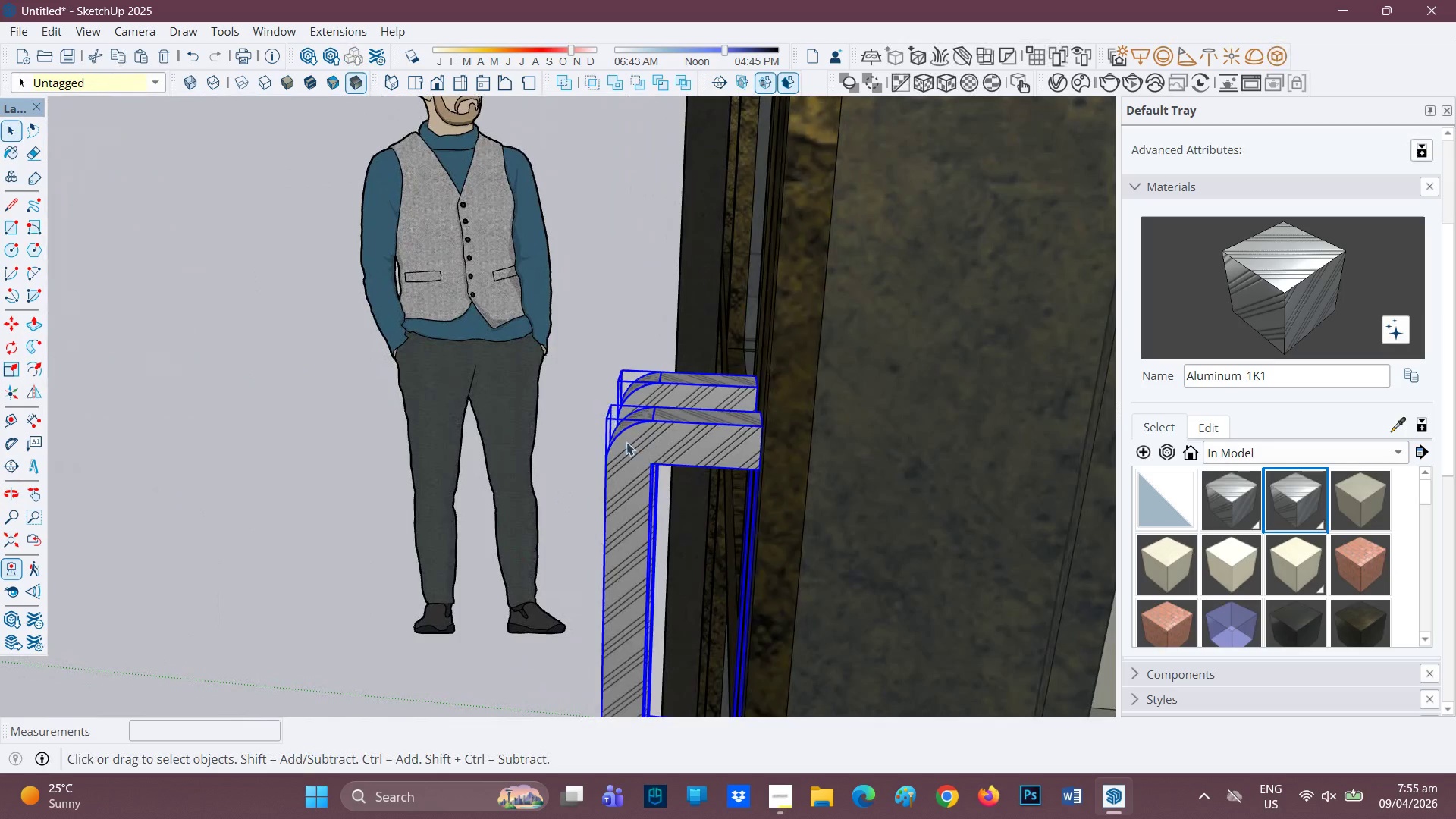 
scroll: coordinate [626, 457], scroll_direction: down, amount: 1.0
 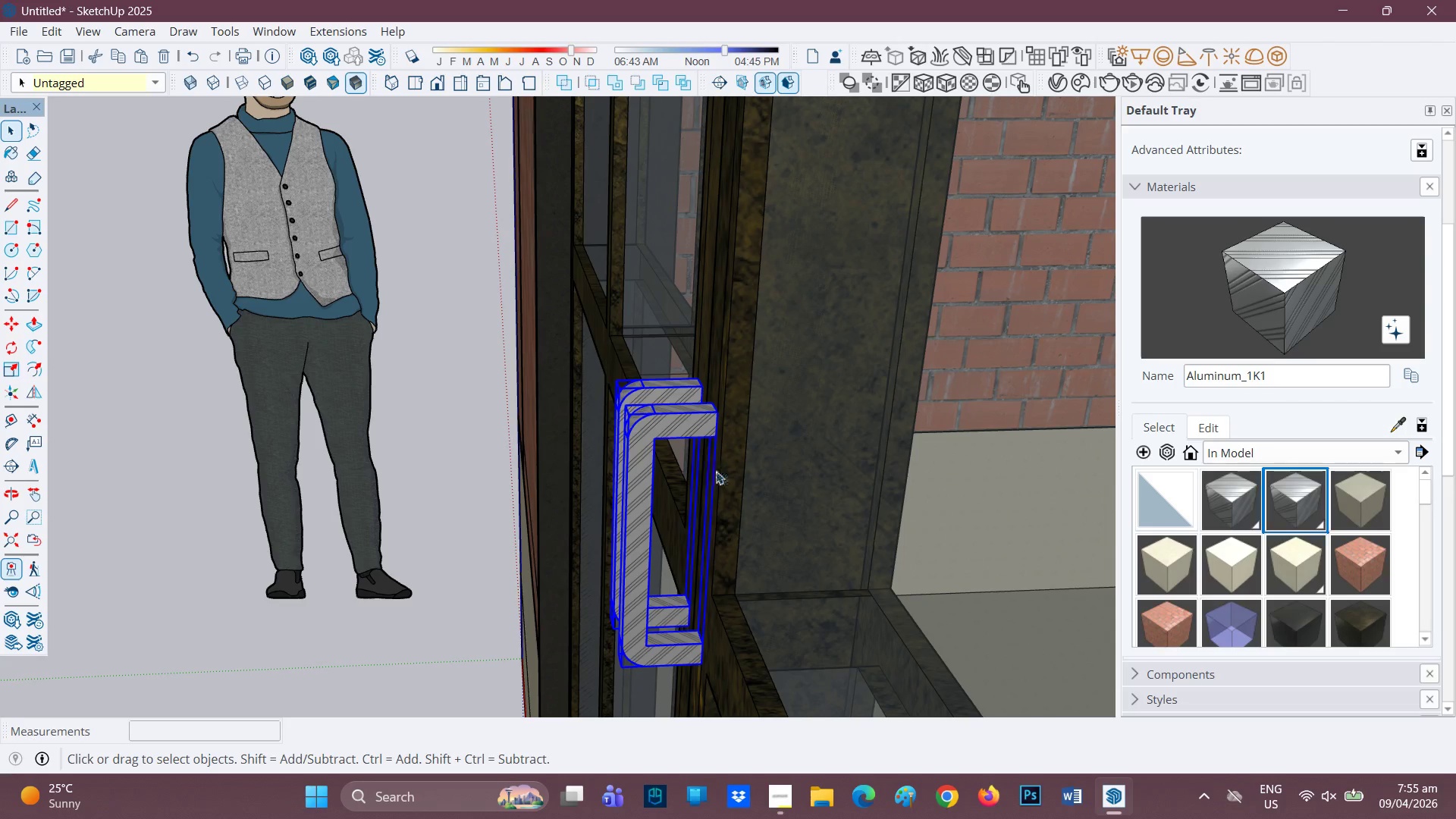 
key(Control+C)
 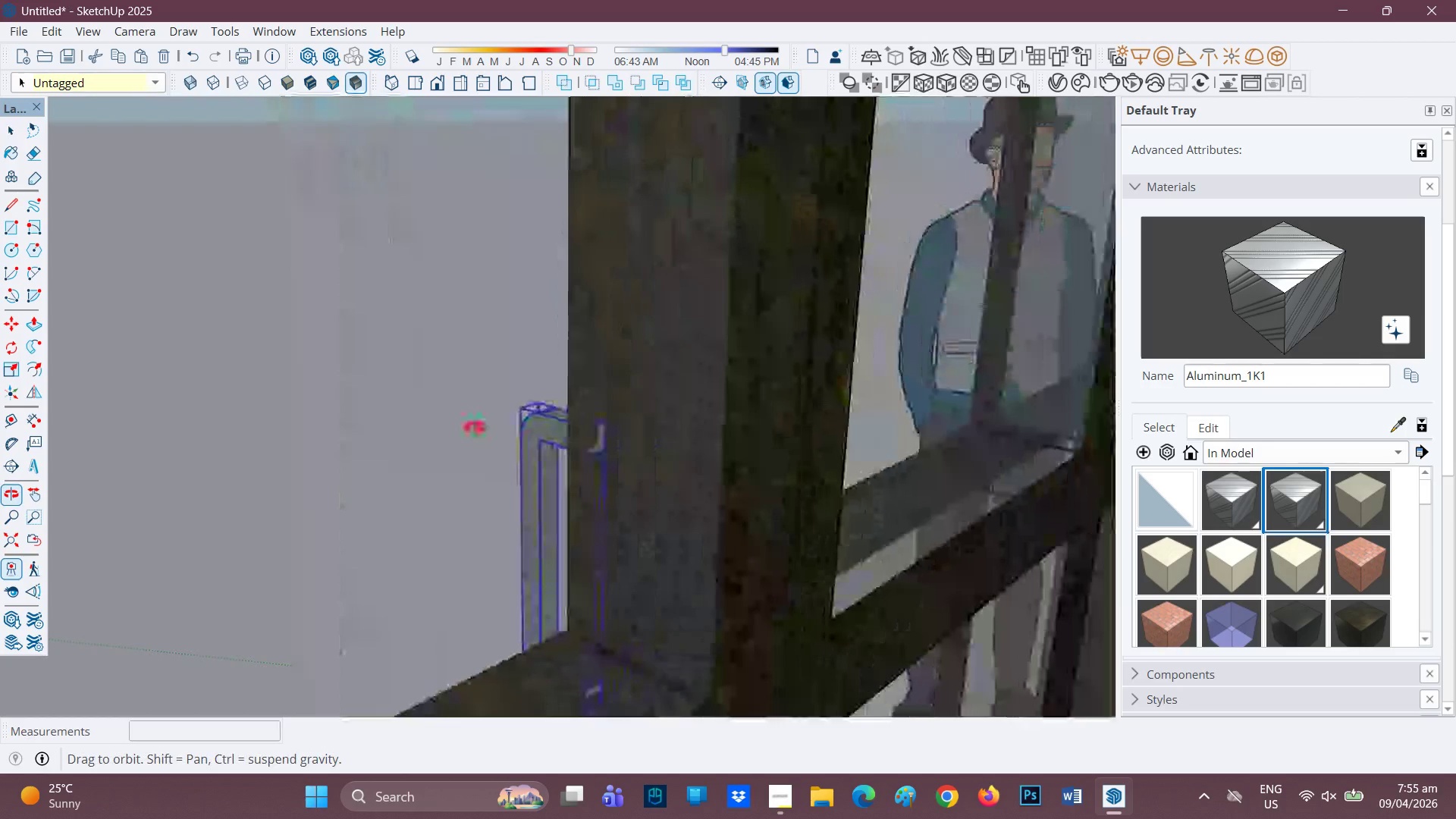 
key(Control+V)
 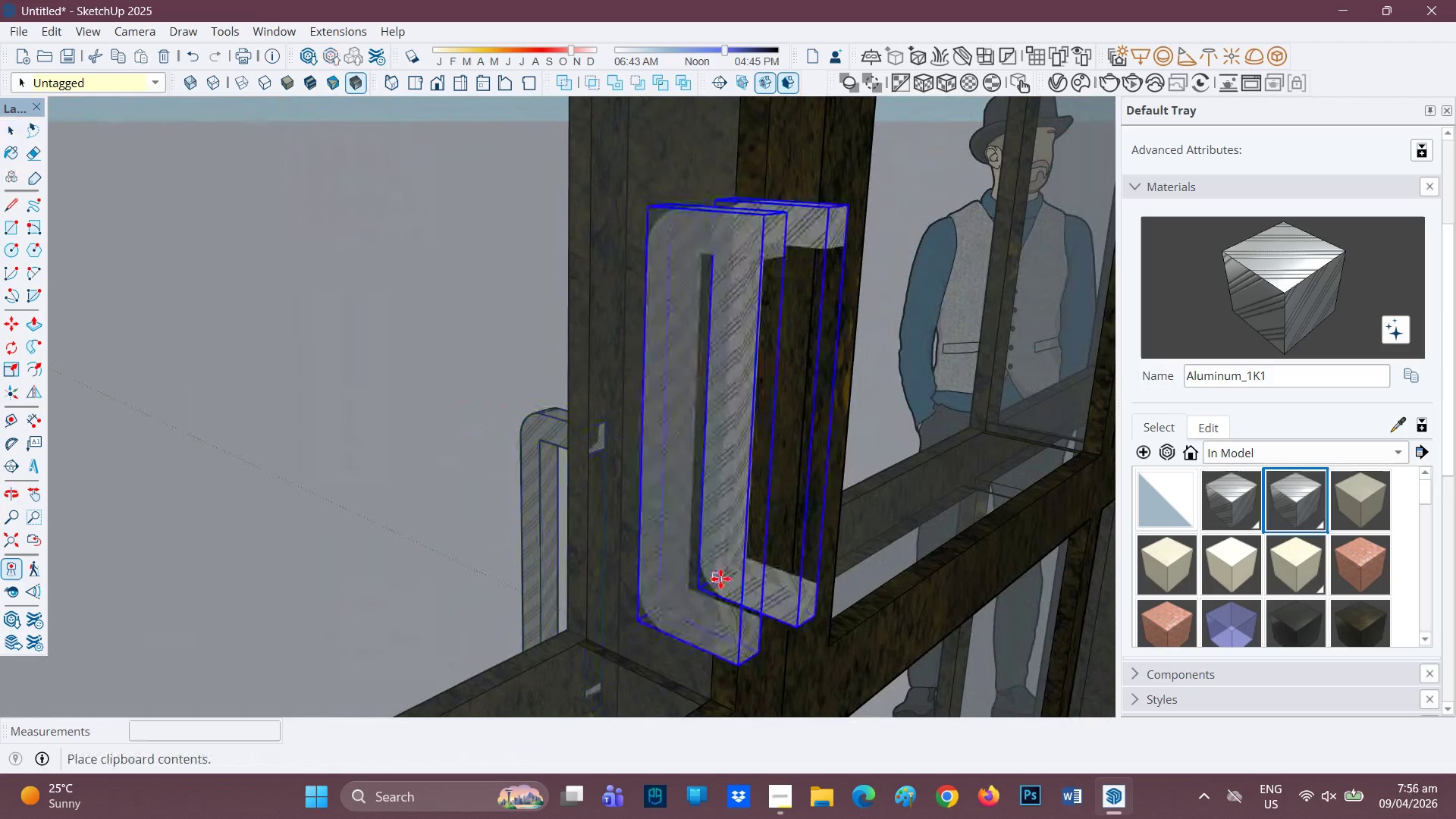 
scroll: coordinate [718, 579], scroll_direction: down, amount: 2.0
 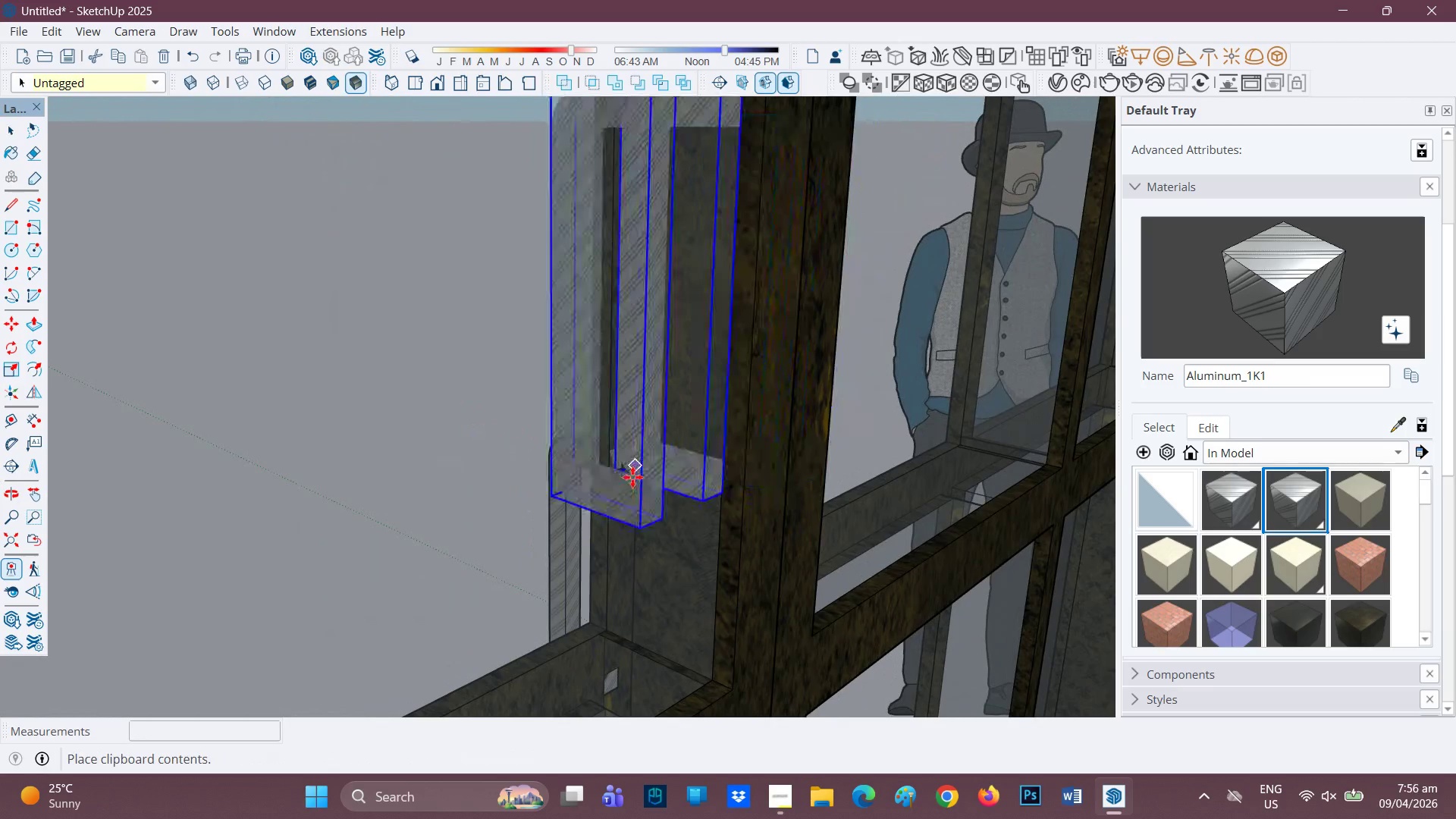 
key(H)
 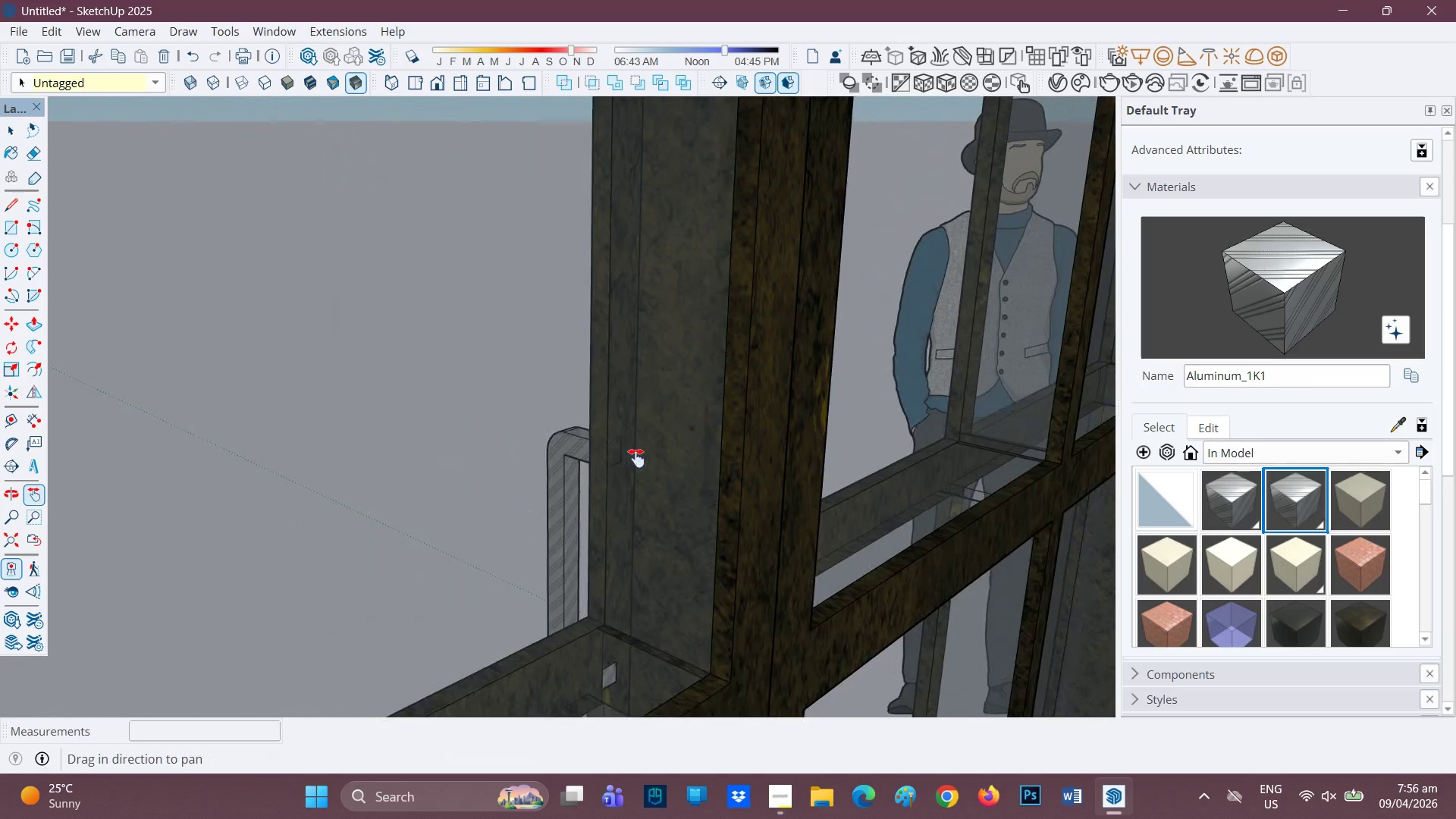 
left_click_drag(start_coordinate=[645, 482], to_coordinate=[518, 281])
 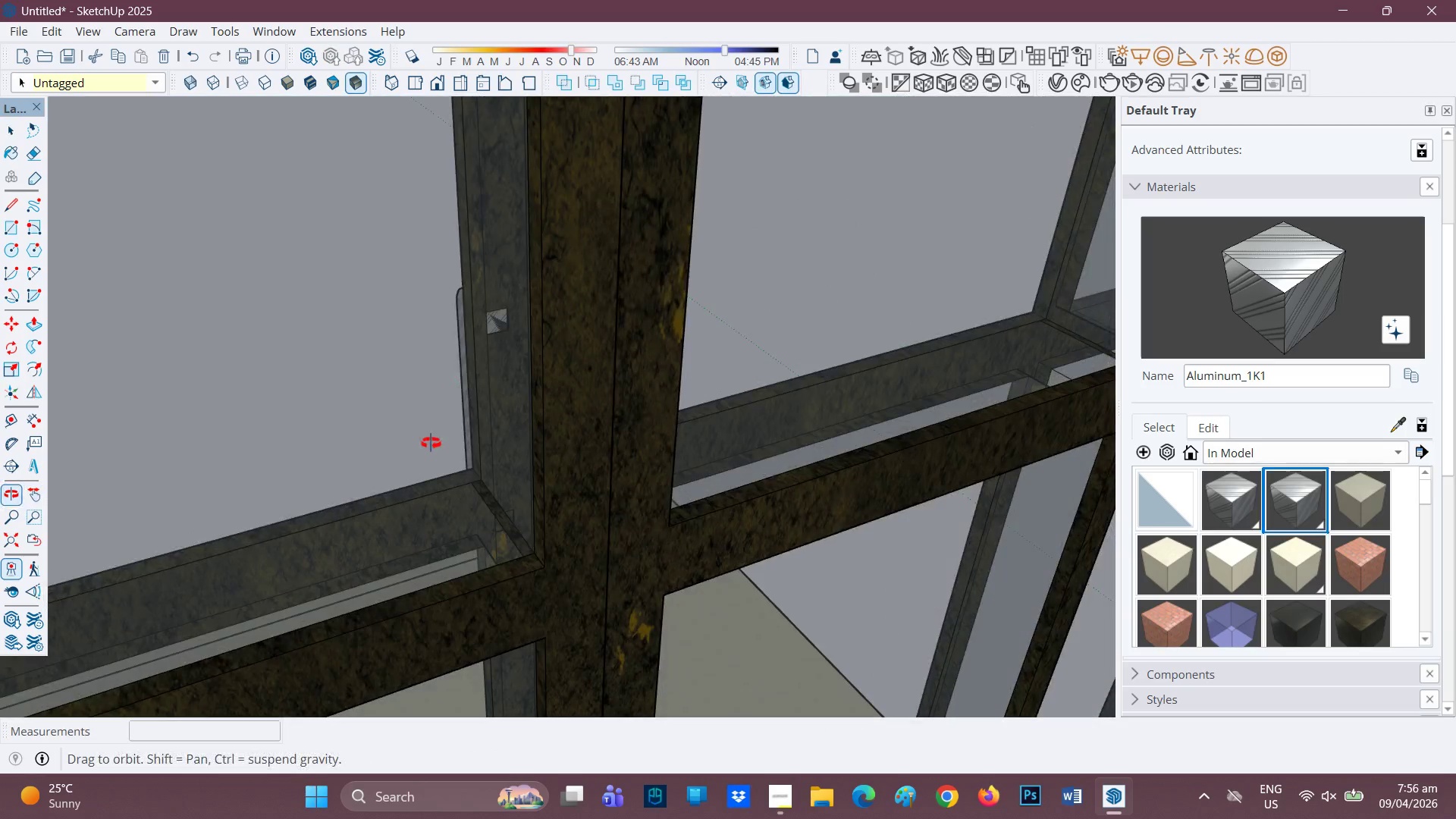 
scroll: coordinate [554, 454], scroll_direction: down, amount: 8.0
 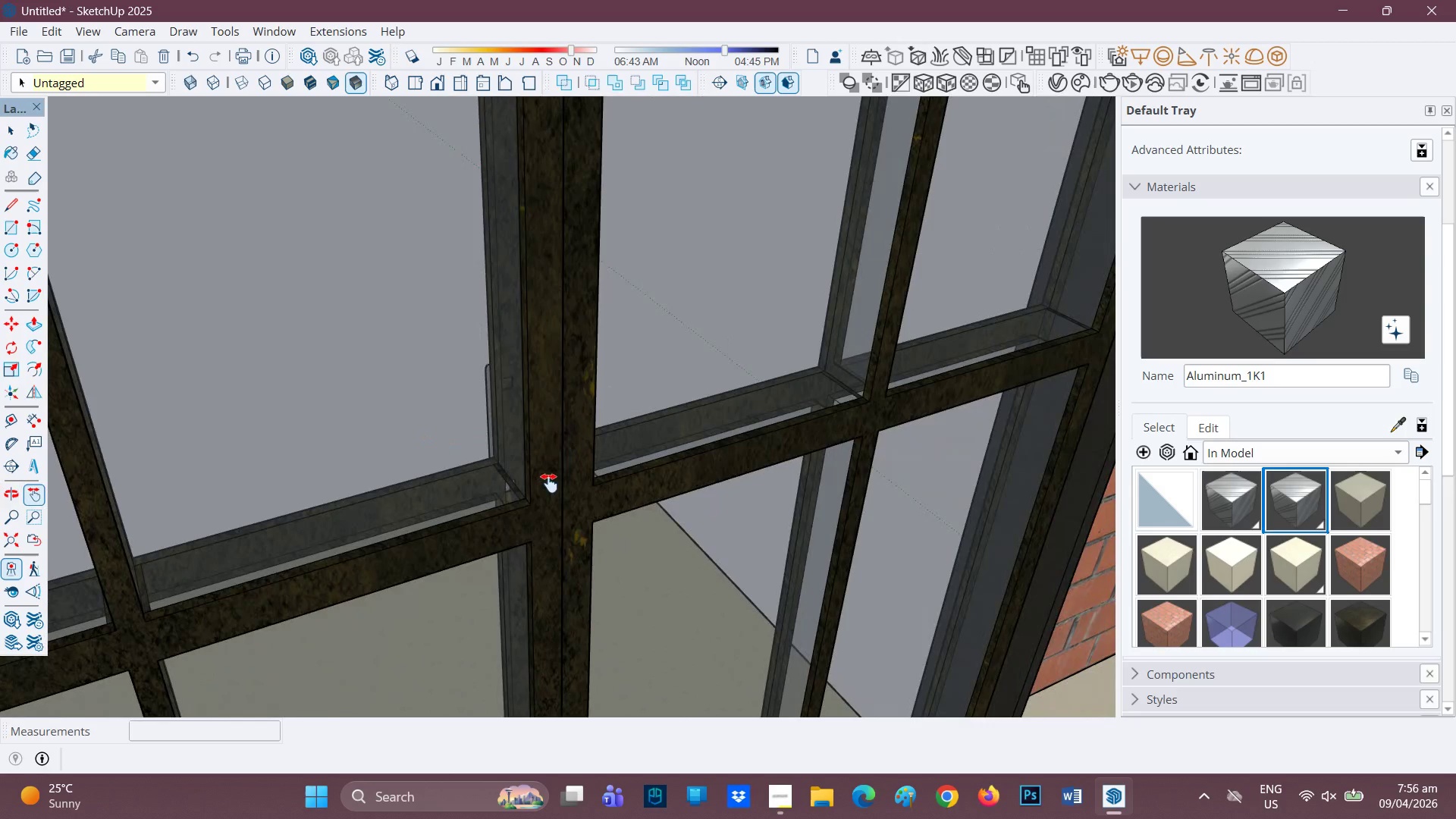 
key(Control+V)
 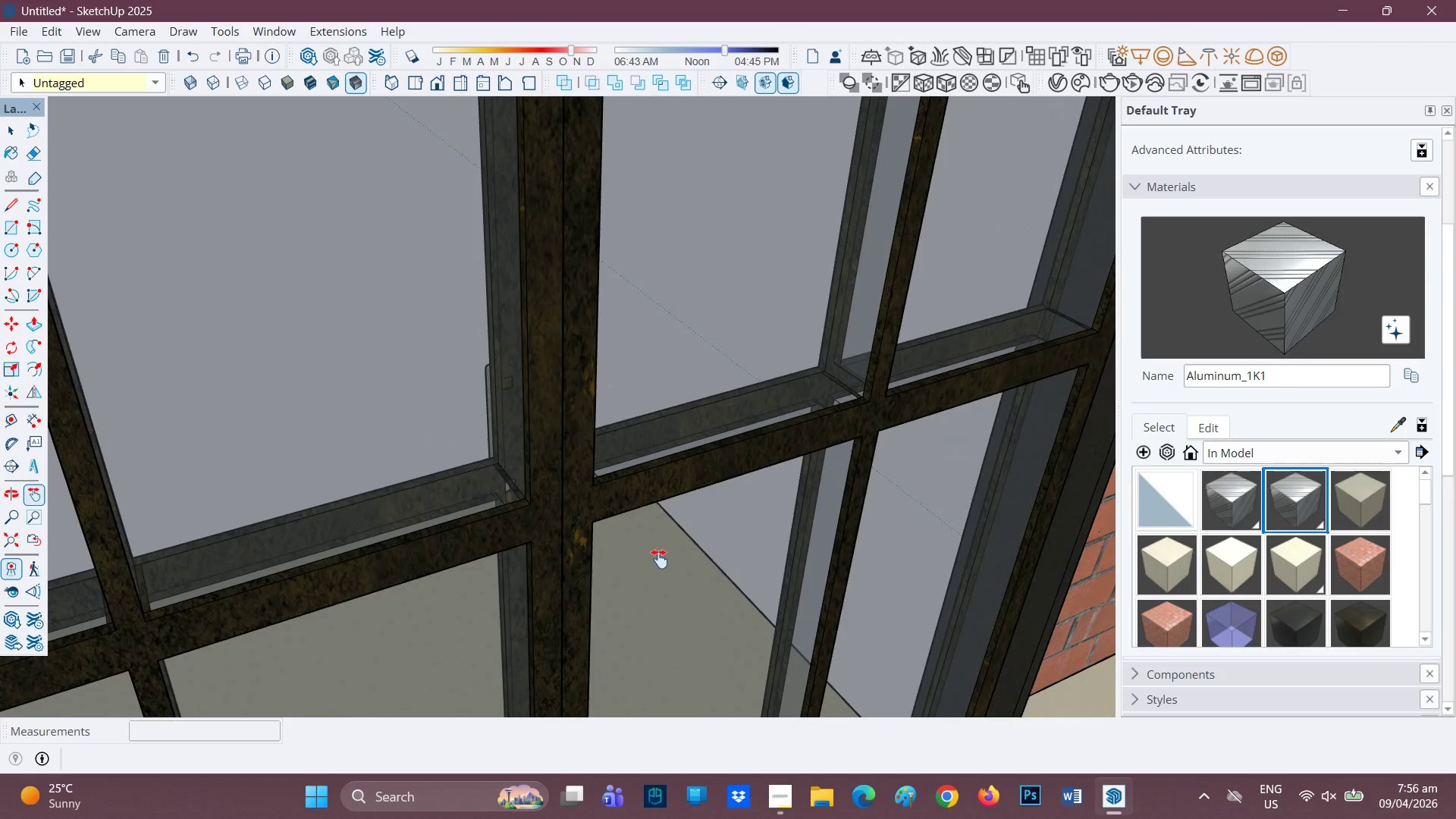 
scroll: coordinate [662, 559], scroll_direction: down, amount: 1.0
 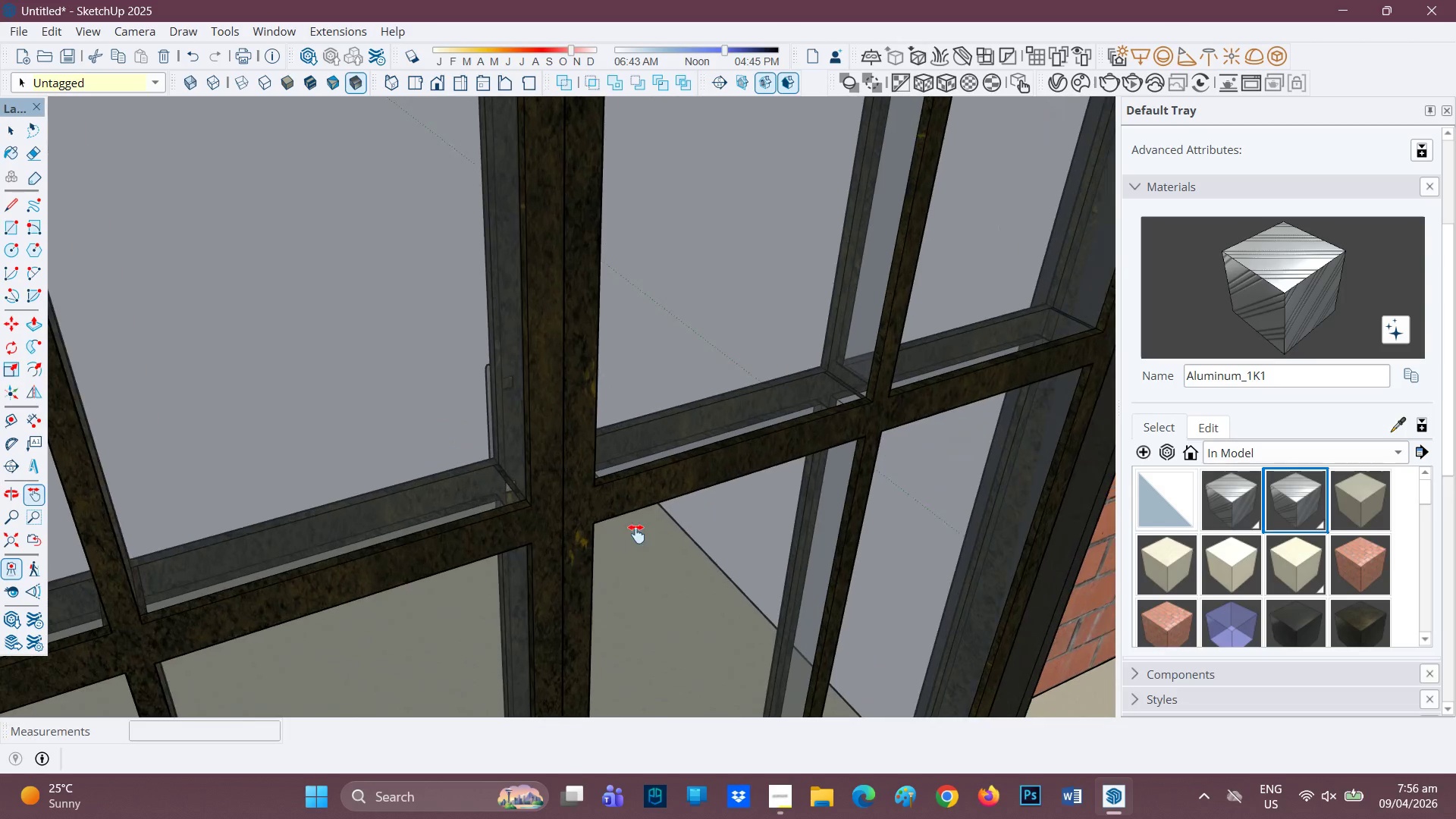 
scroll: coordinate [648, 546], scroll_direction: up, amount: 1.0
 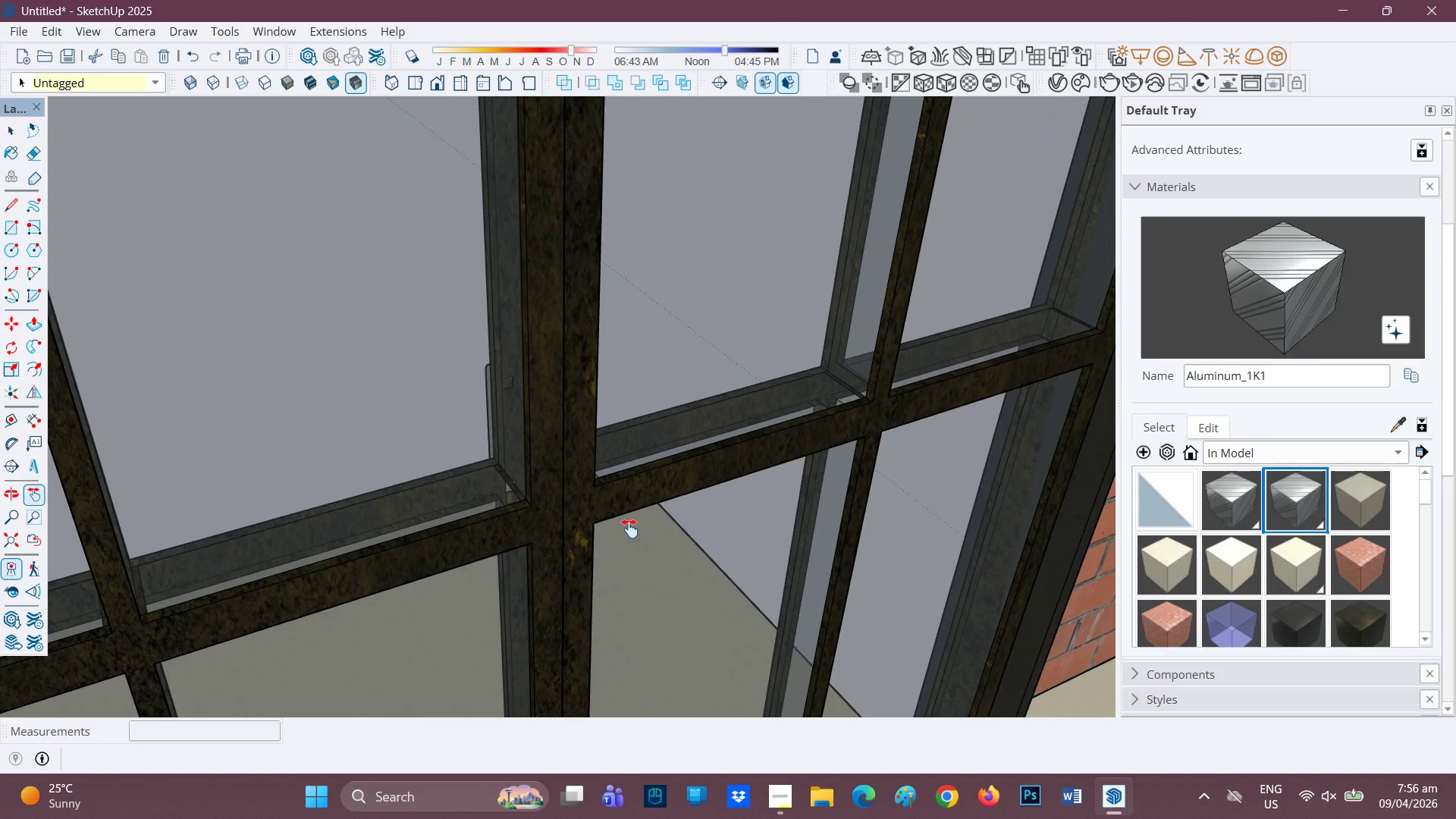 
key(Control+V)
 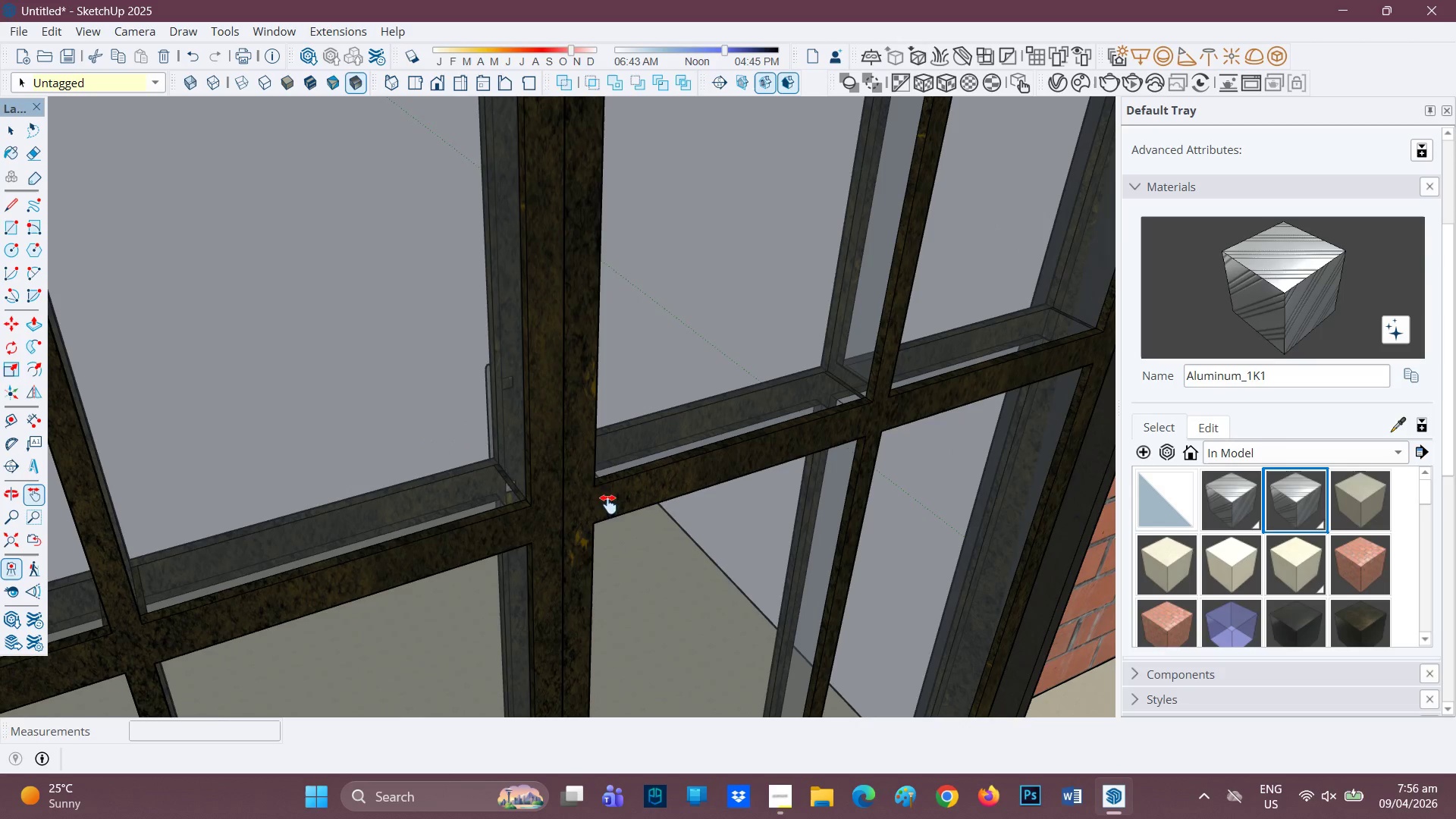 
scroll: coordinate [587, 470], scroll_direction: down, amount: 2.0
 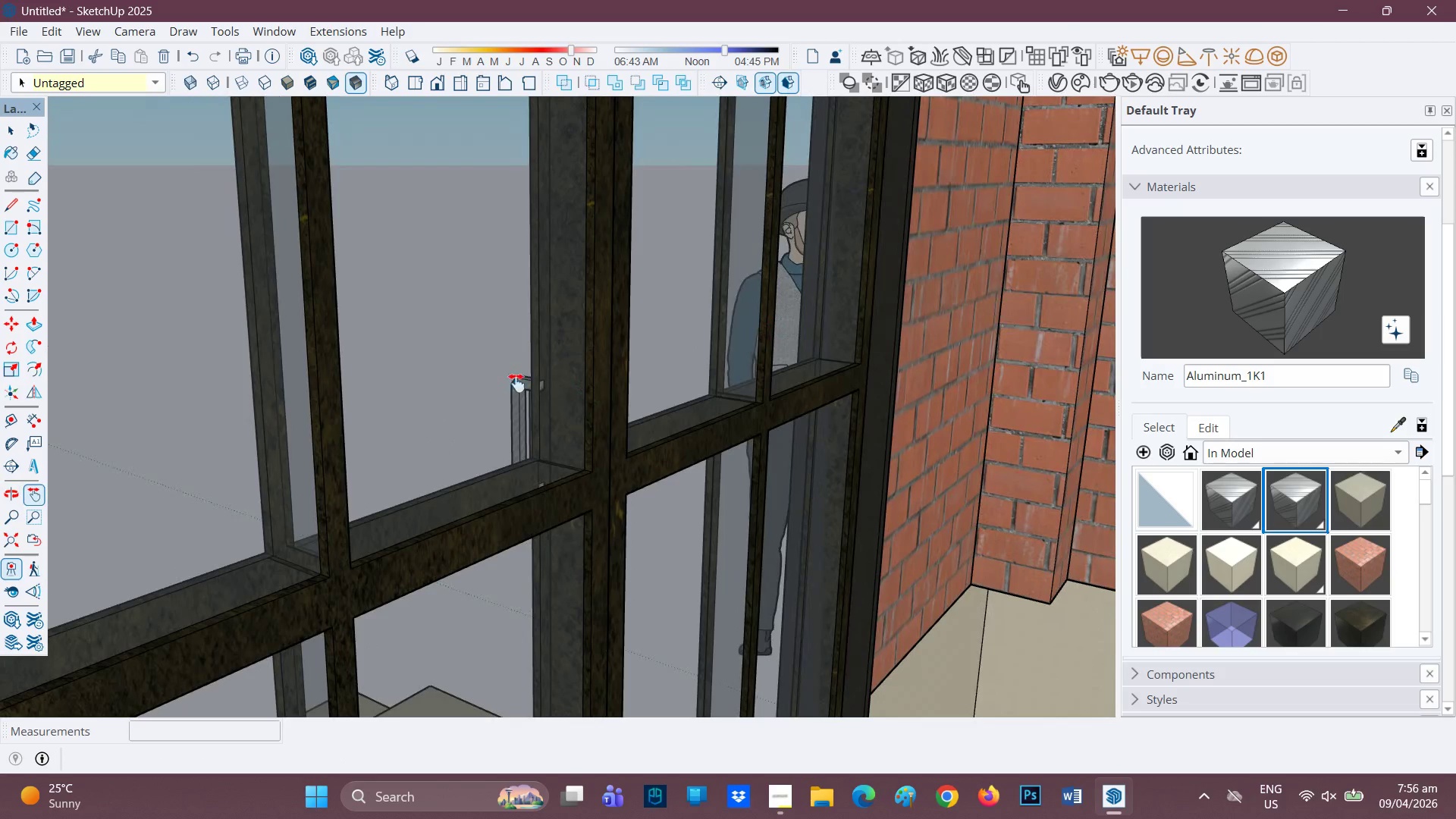 
key(Control+C)
 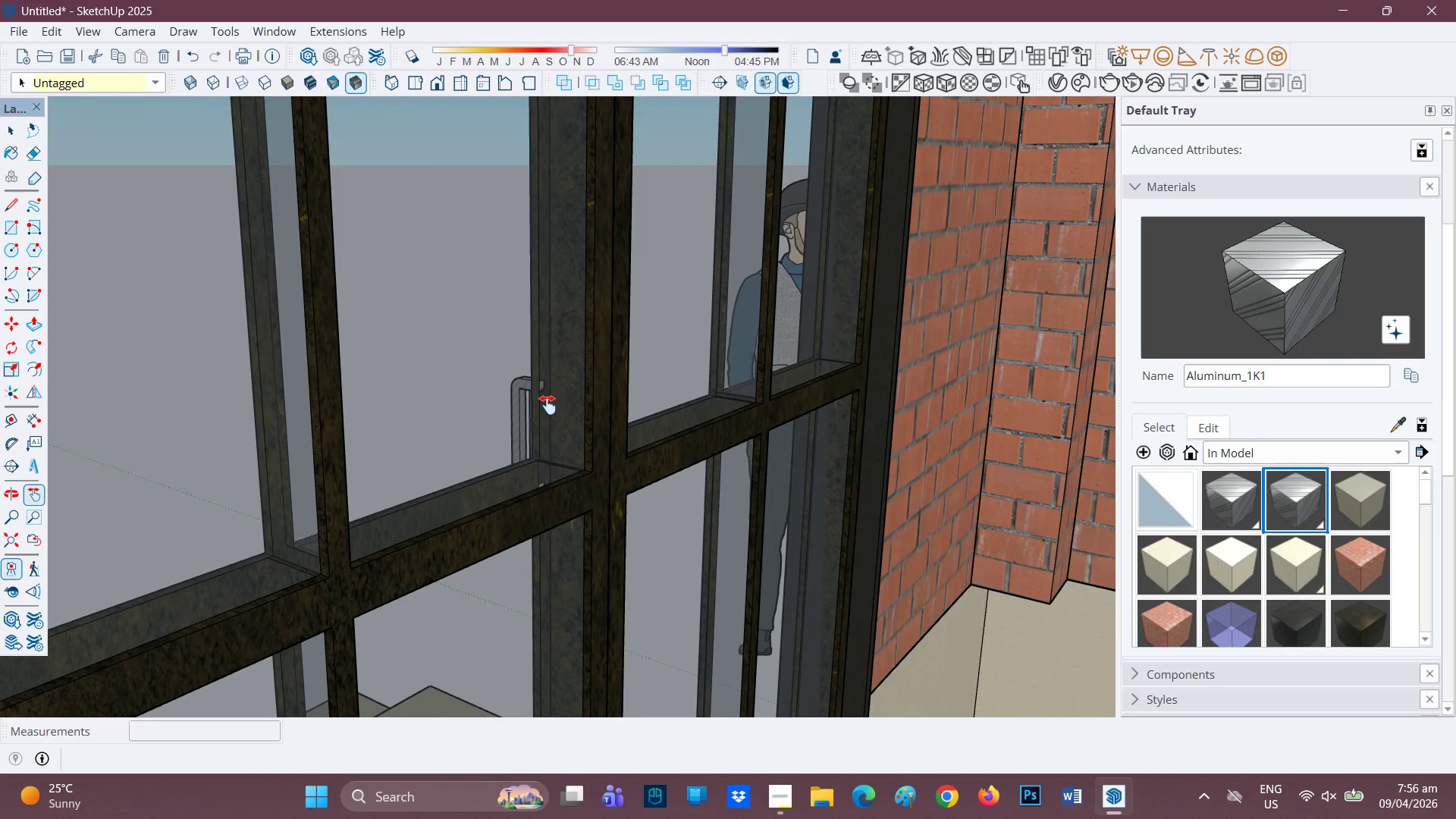 
key(Control+V)
 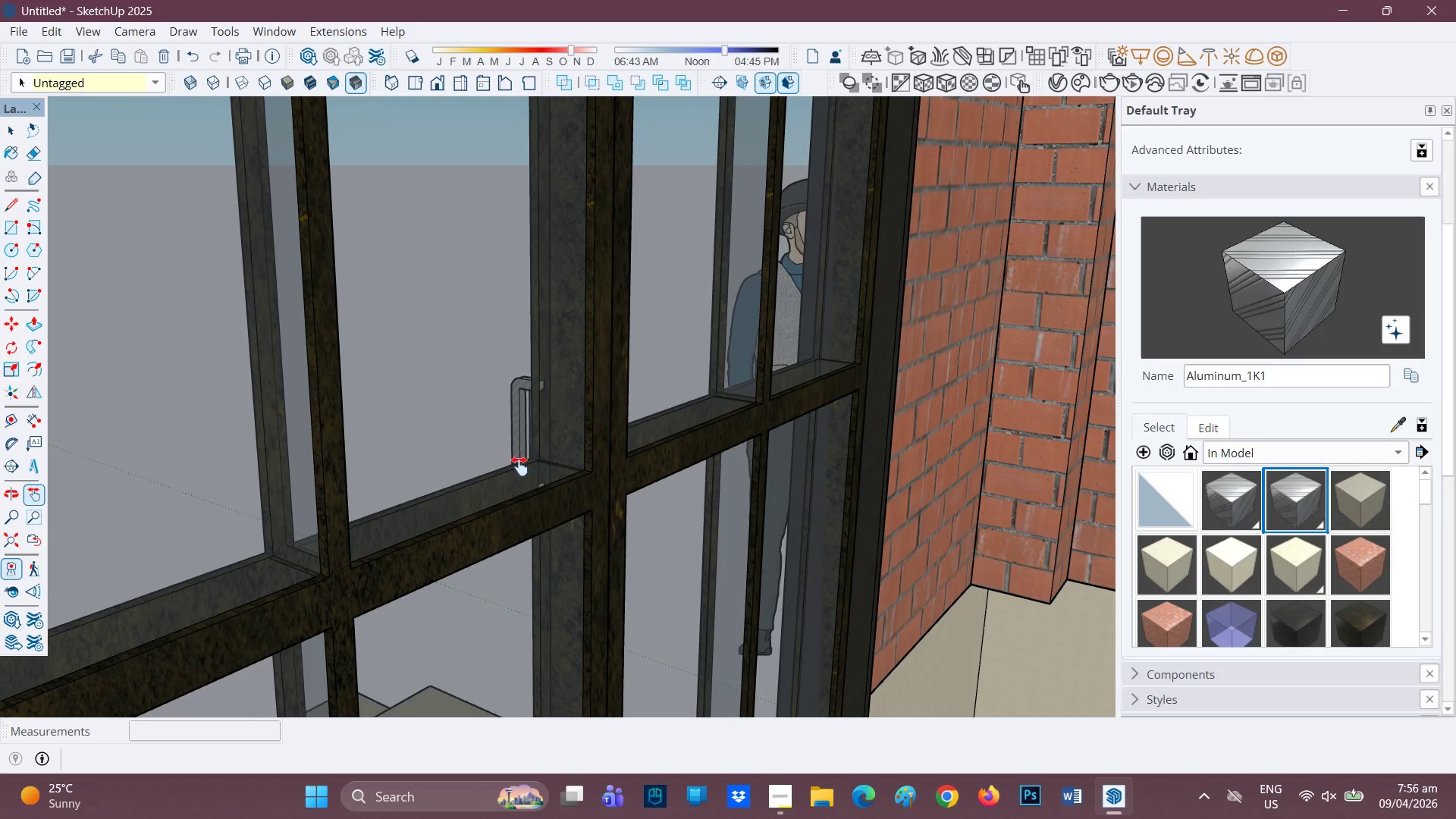 
scroll: coordinate [521, 468], scroll_direction: down, amount: 1.0
 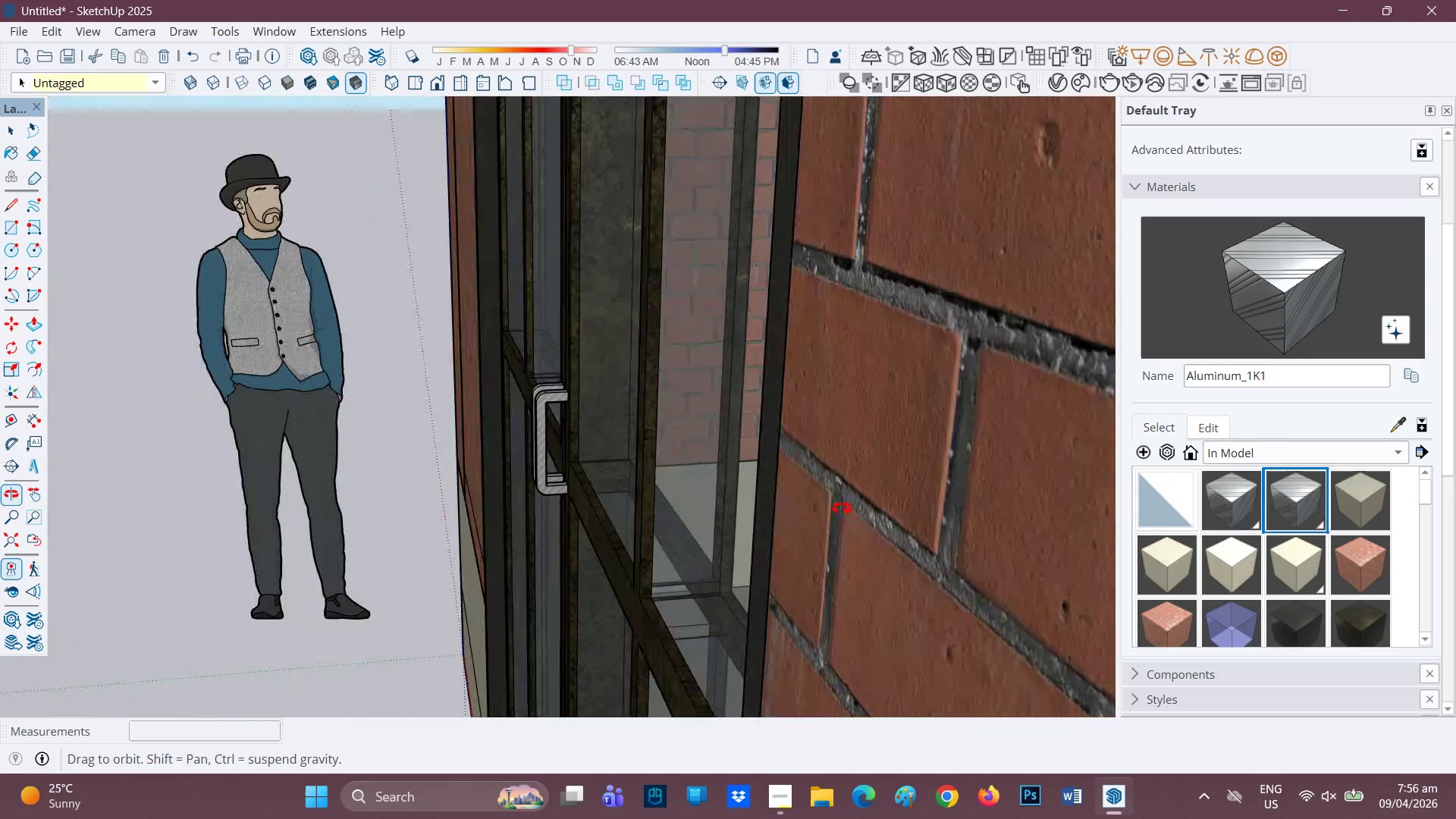 
scroll: coordinate [657, 397], scroll_direction: up, amount: 7.0
 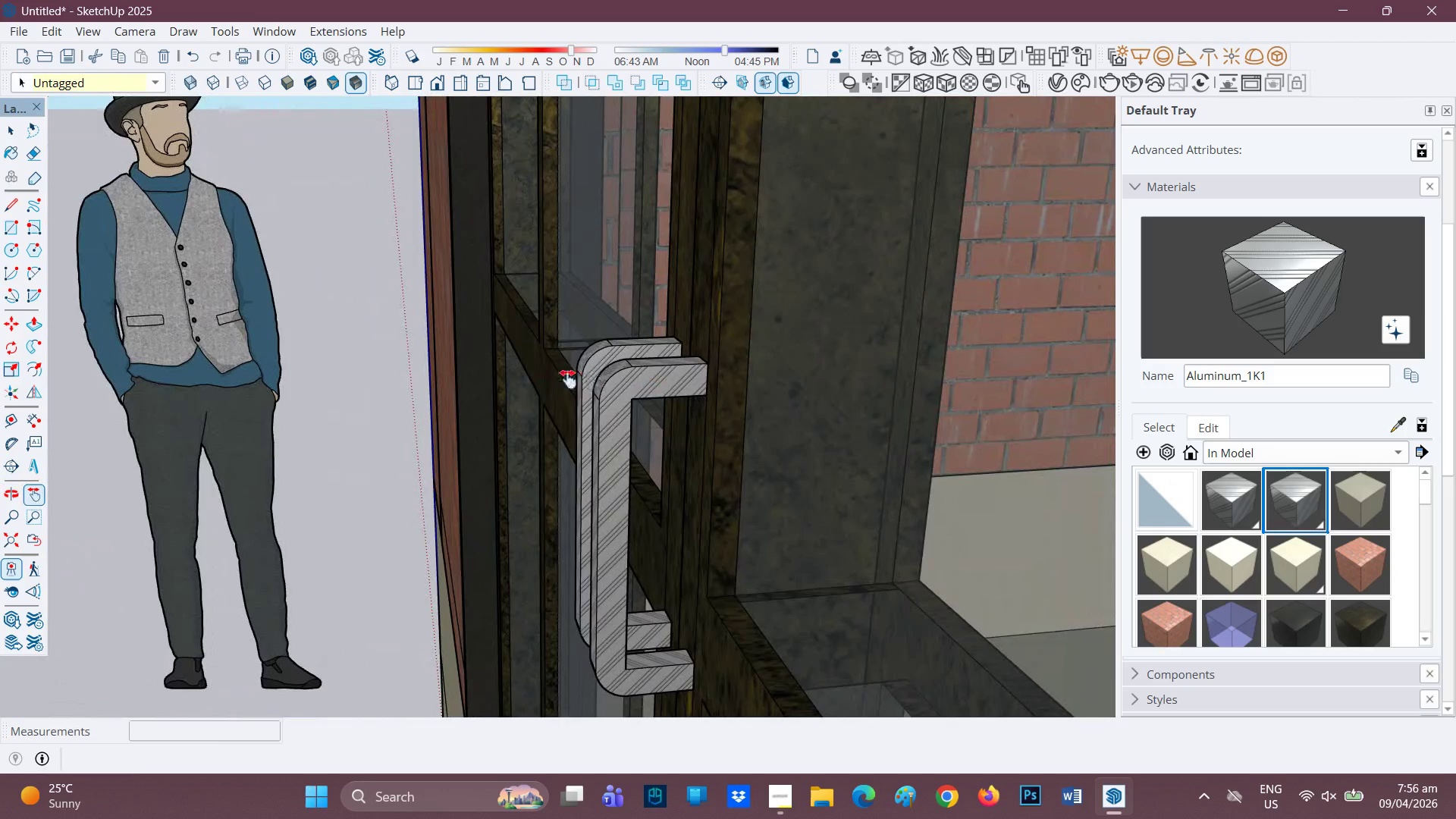 
key(Space)
 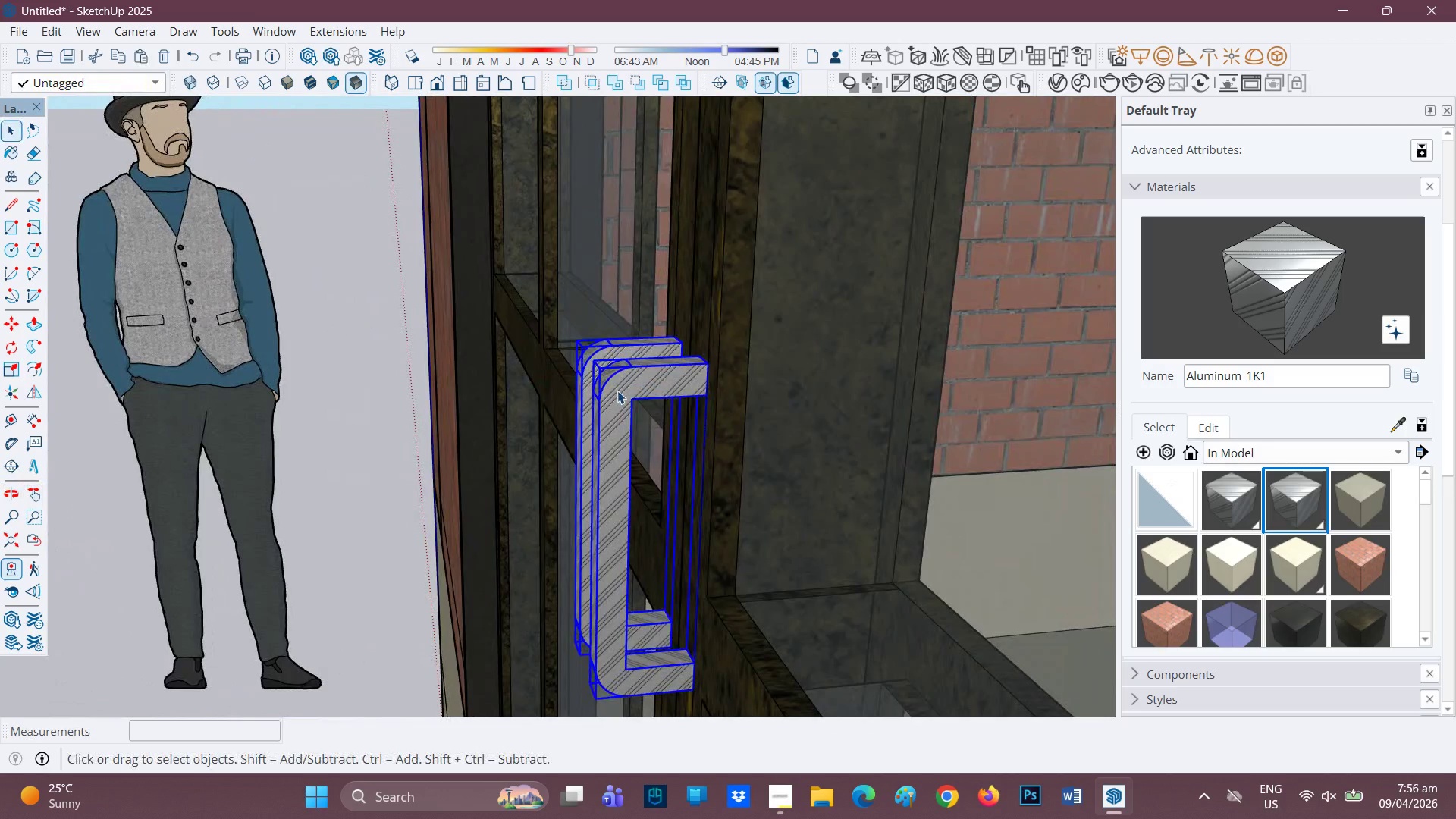 
key(Control+C)
 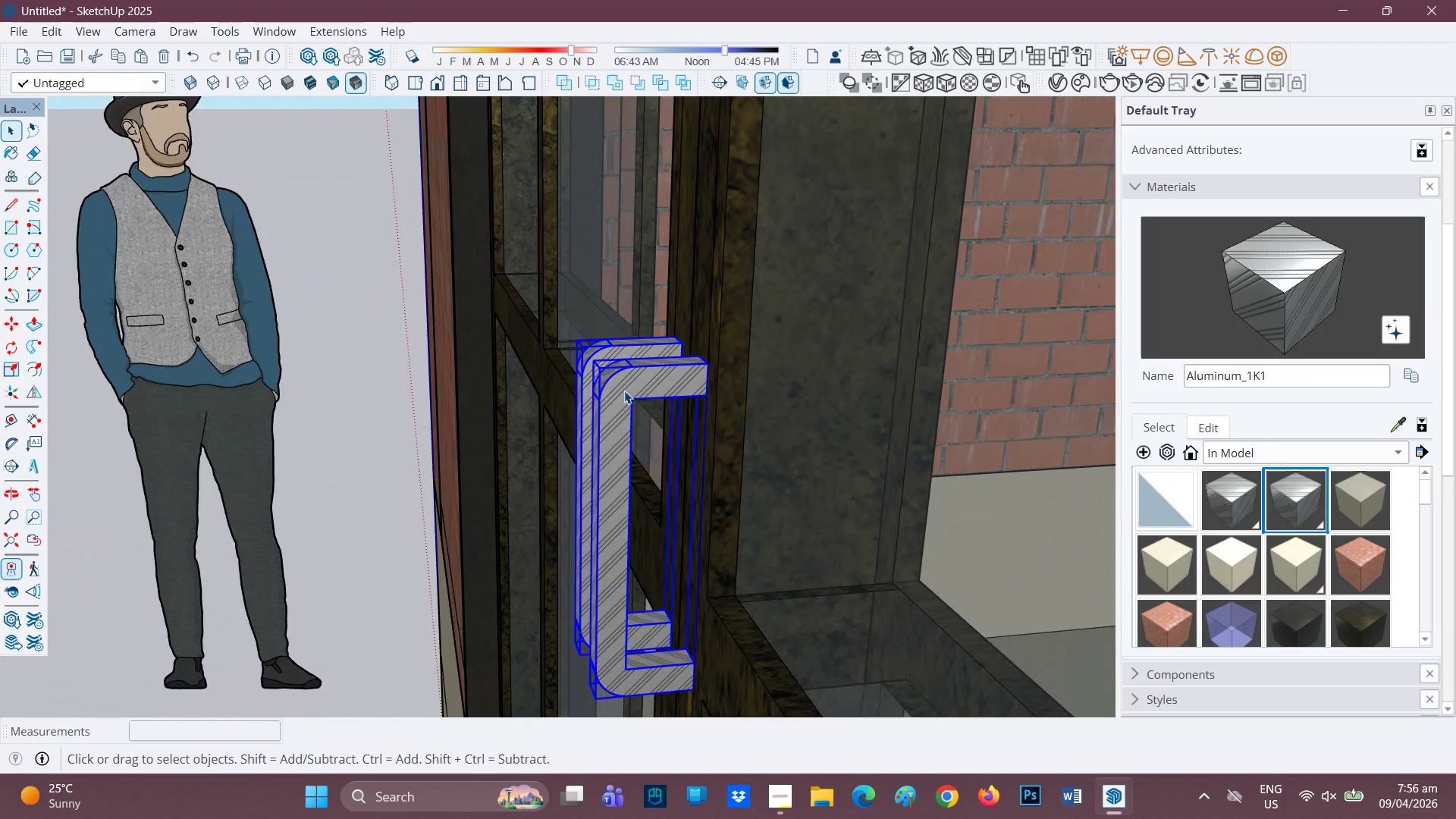 
key(Control+V)
 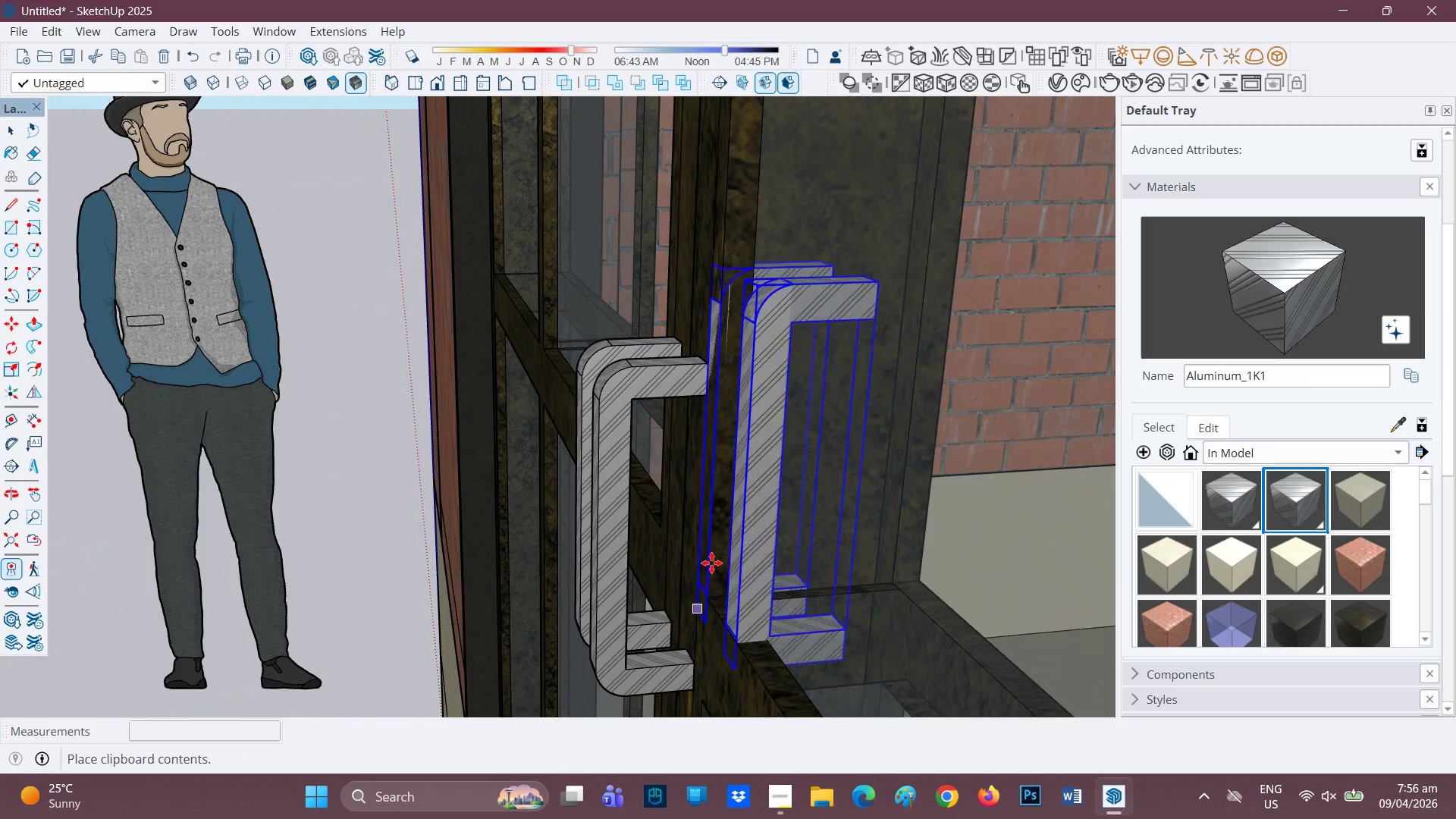 
key(Space)
 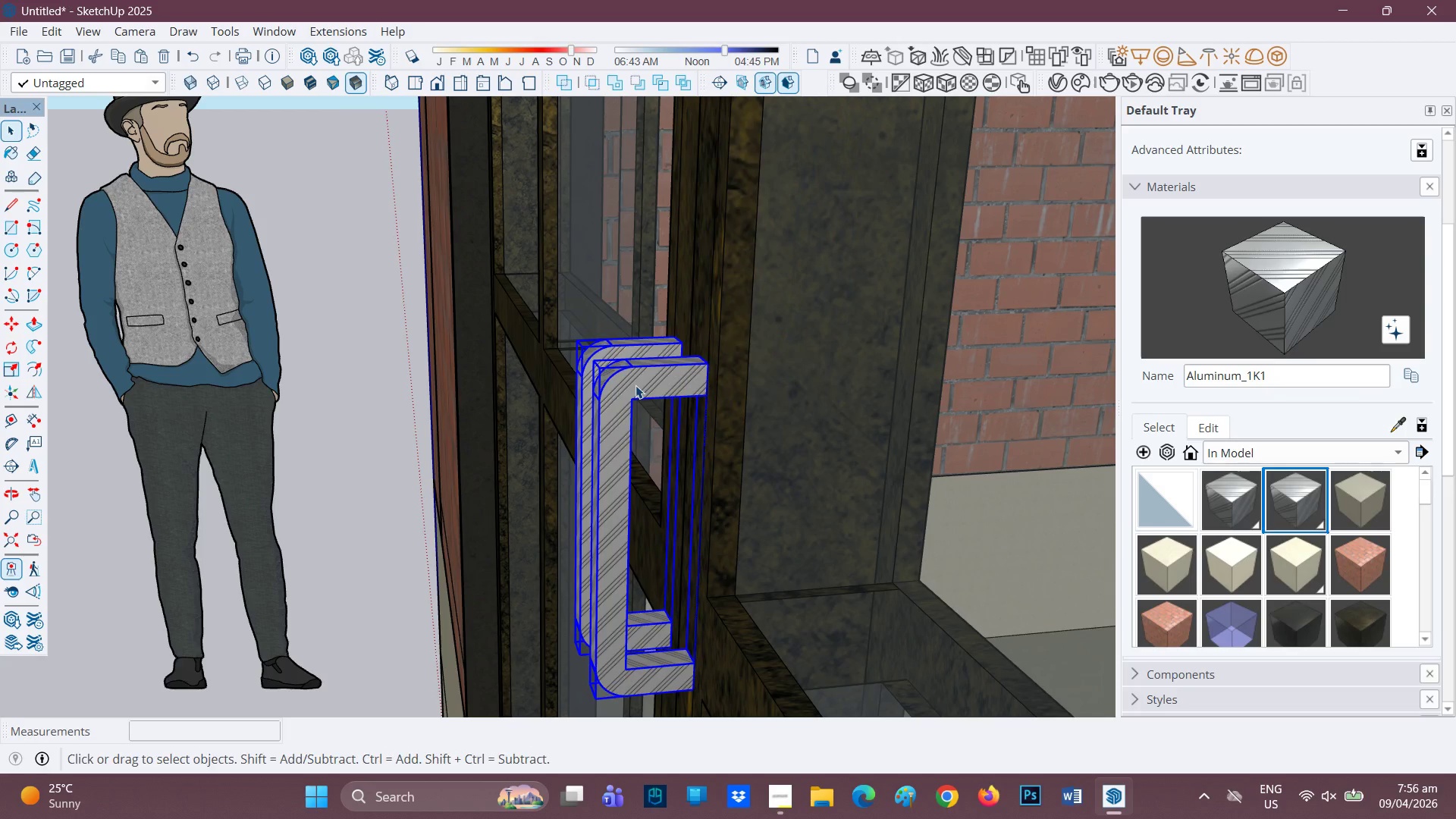 
key(M)
 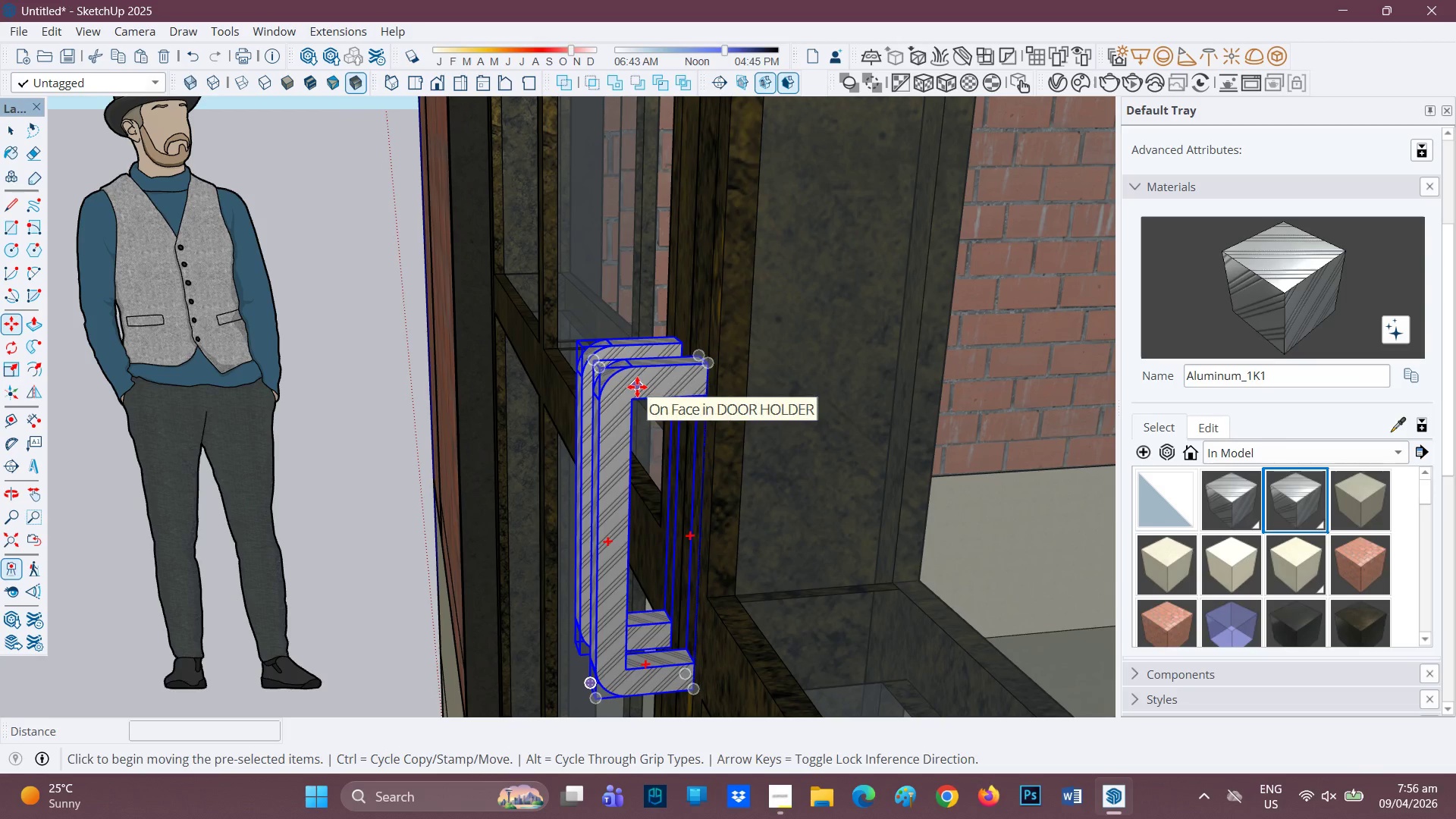 
key(Control+ControlRight)
 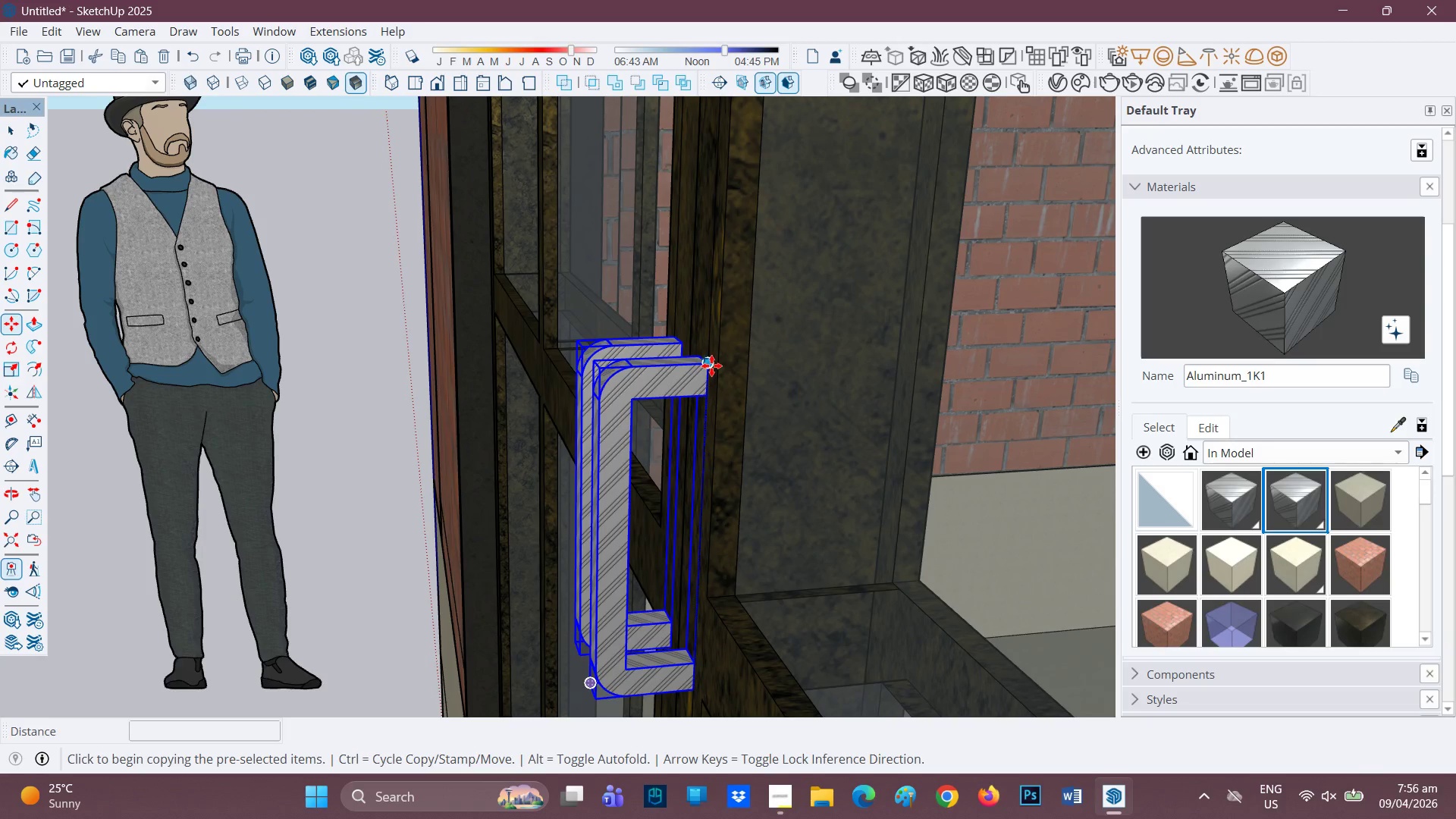 
left_click([711, 366])
 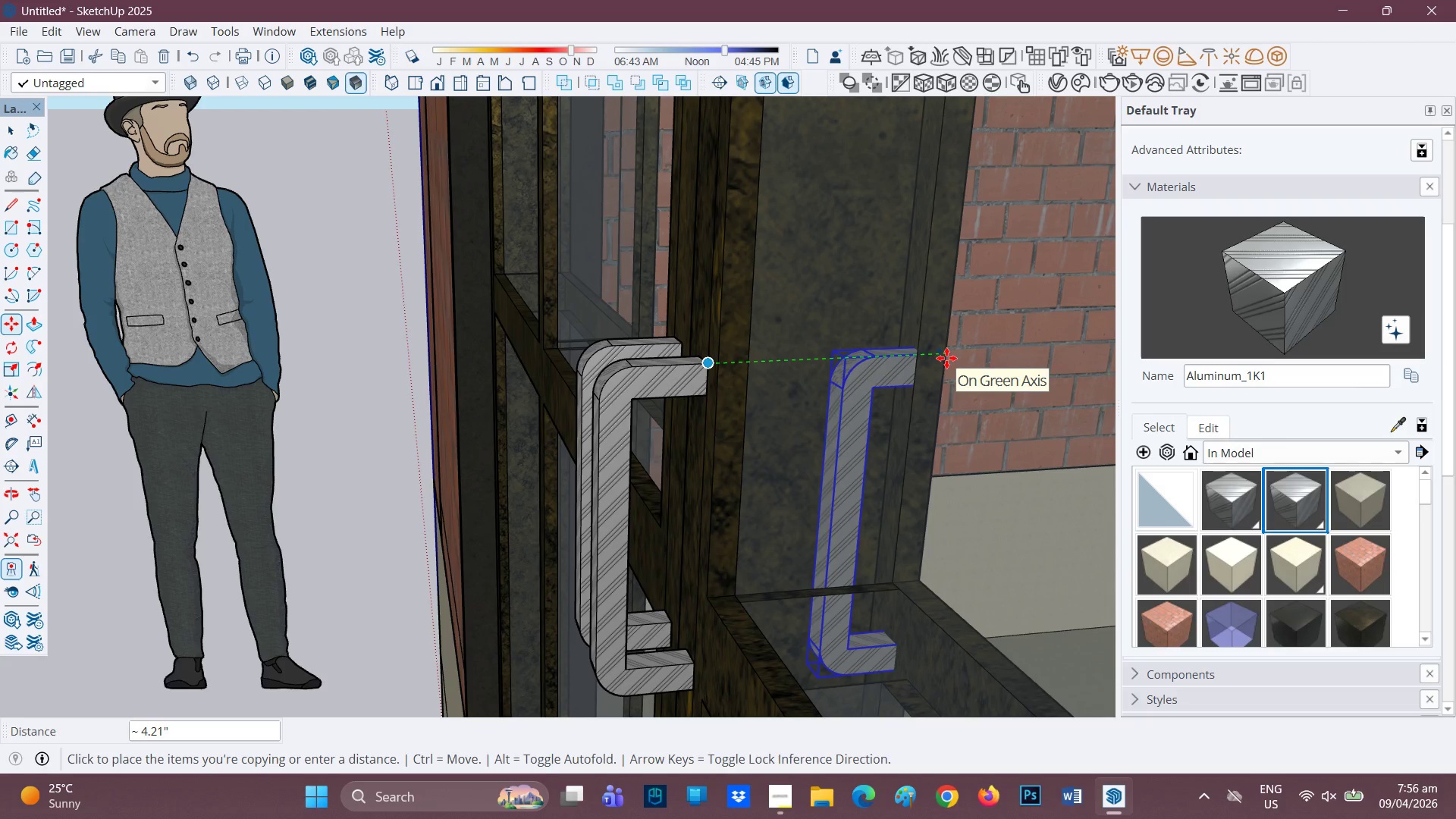 
wait(12.0)
 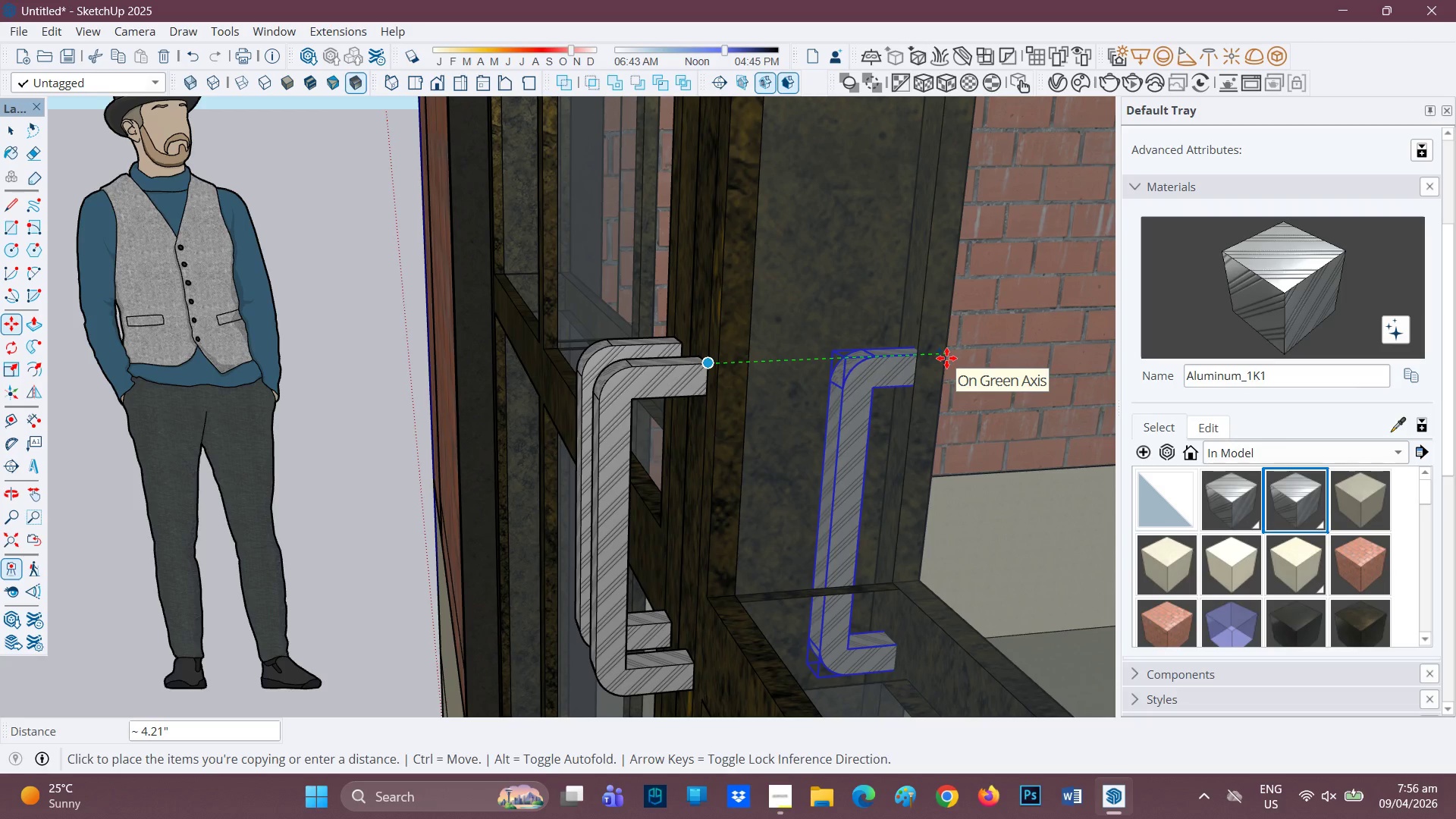 
left_click([1026, 360])
 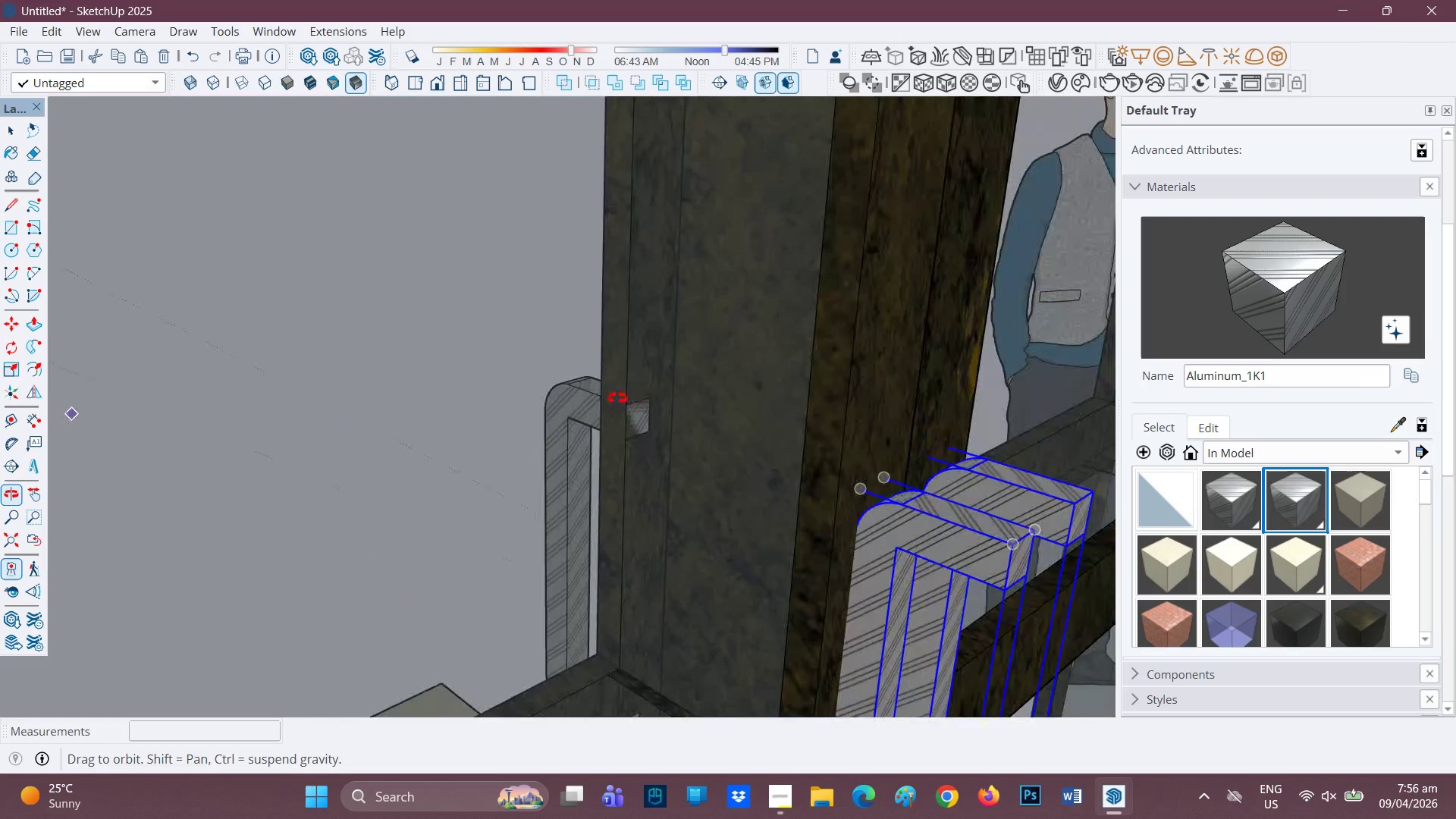 
scroll: coordinate [672, 453], scroll_direction: down, amount: 6.0
 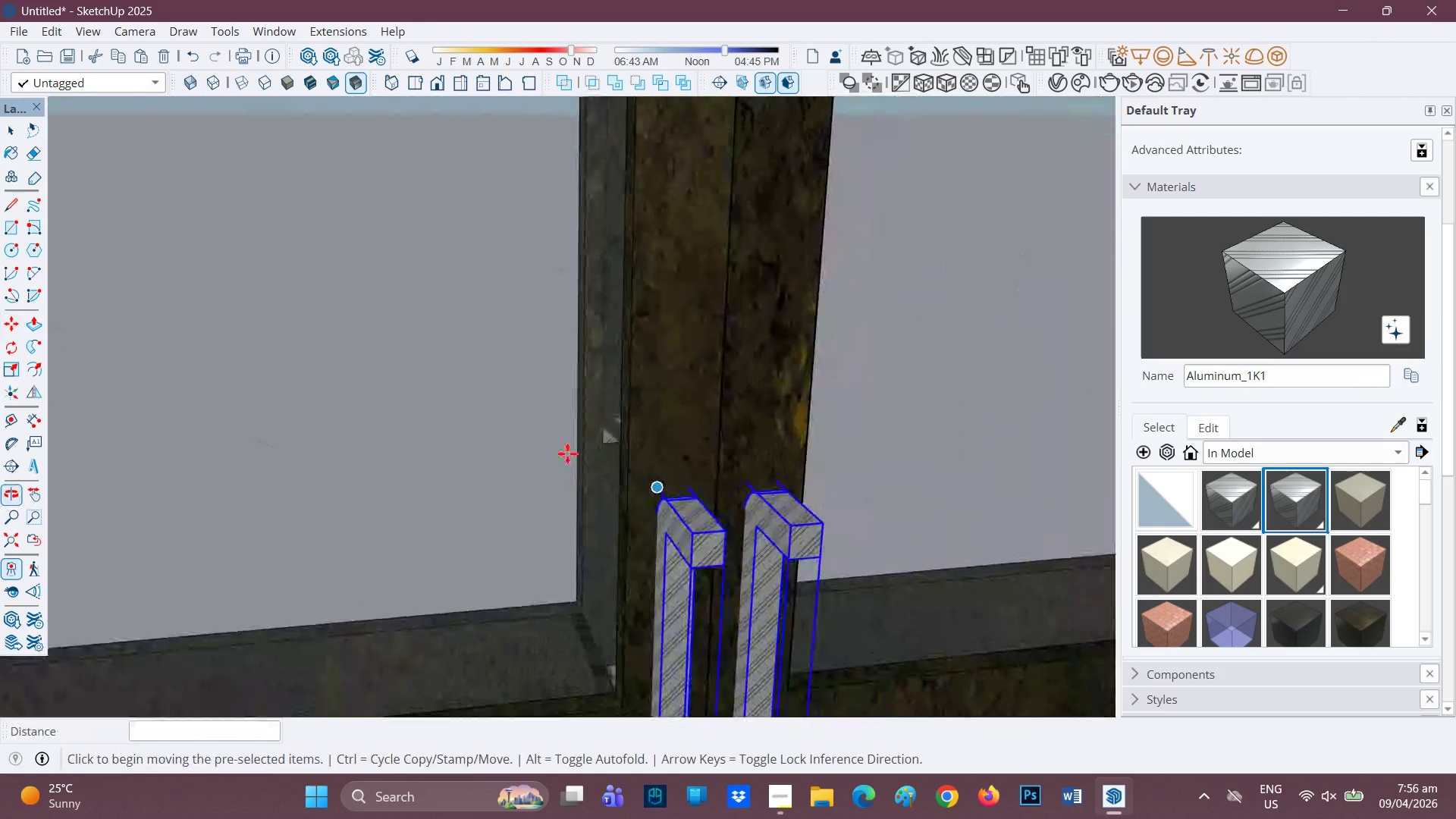 
key(H)
 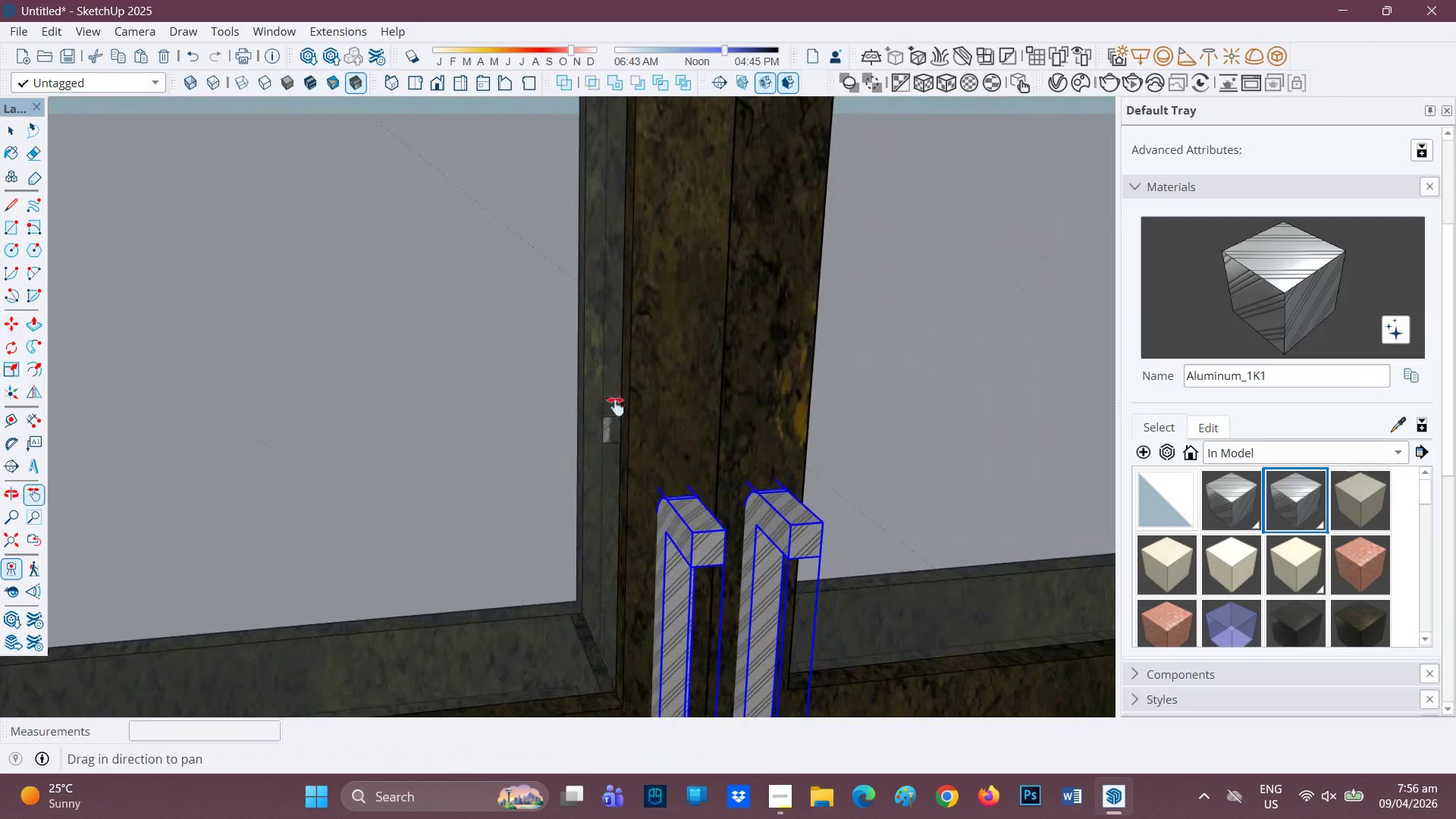 
left_click_drag(start_coordinate=[597, 447], to_coordinate=[594, 270])
 